 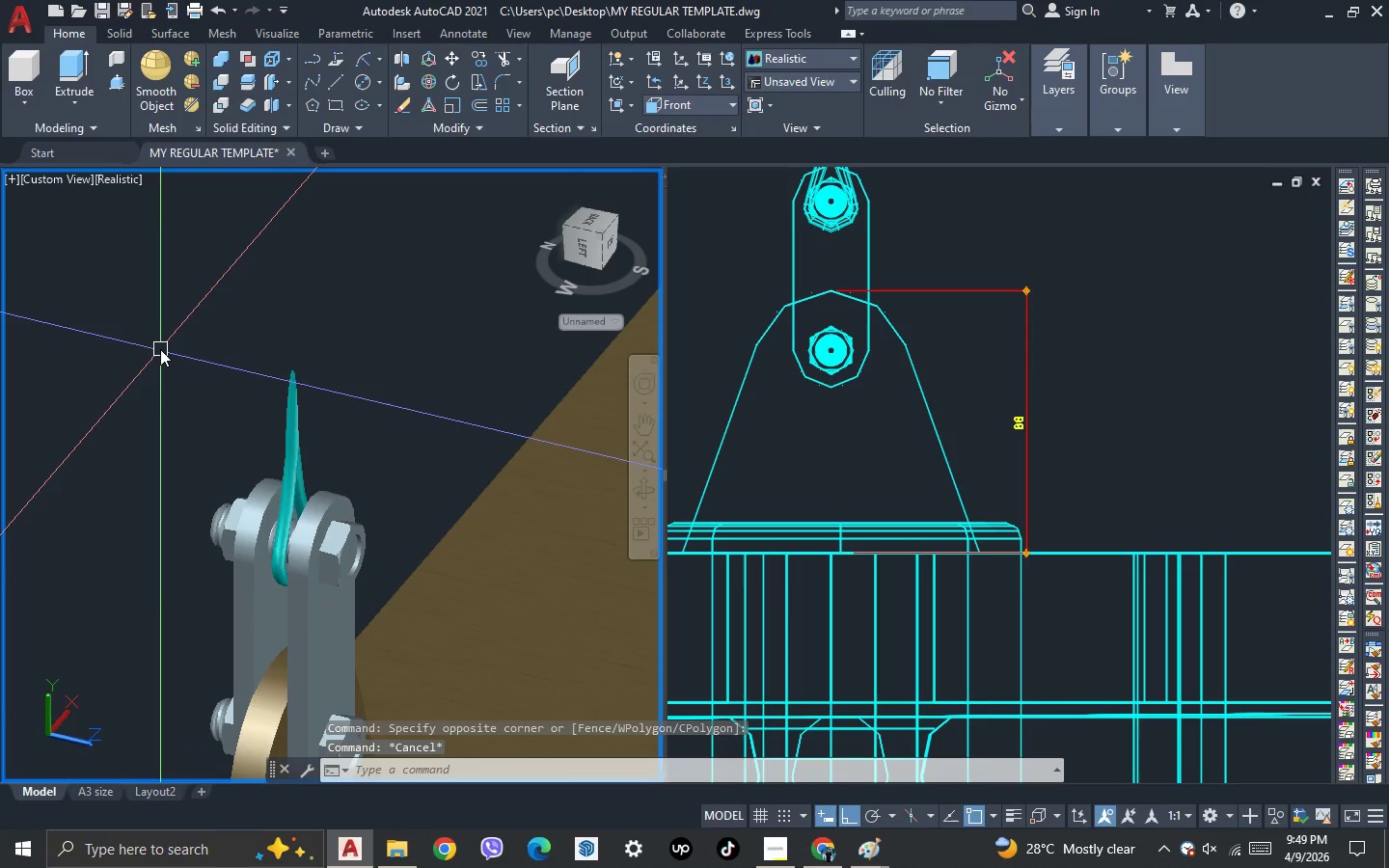 
scroll: coordinate [286, 557], scroll_direction: up, amount: 4.0
 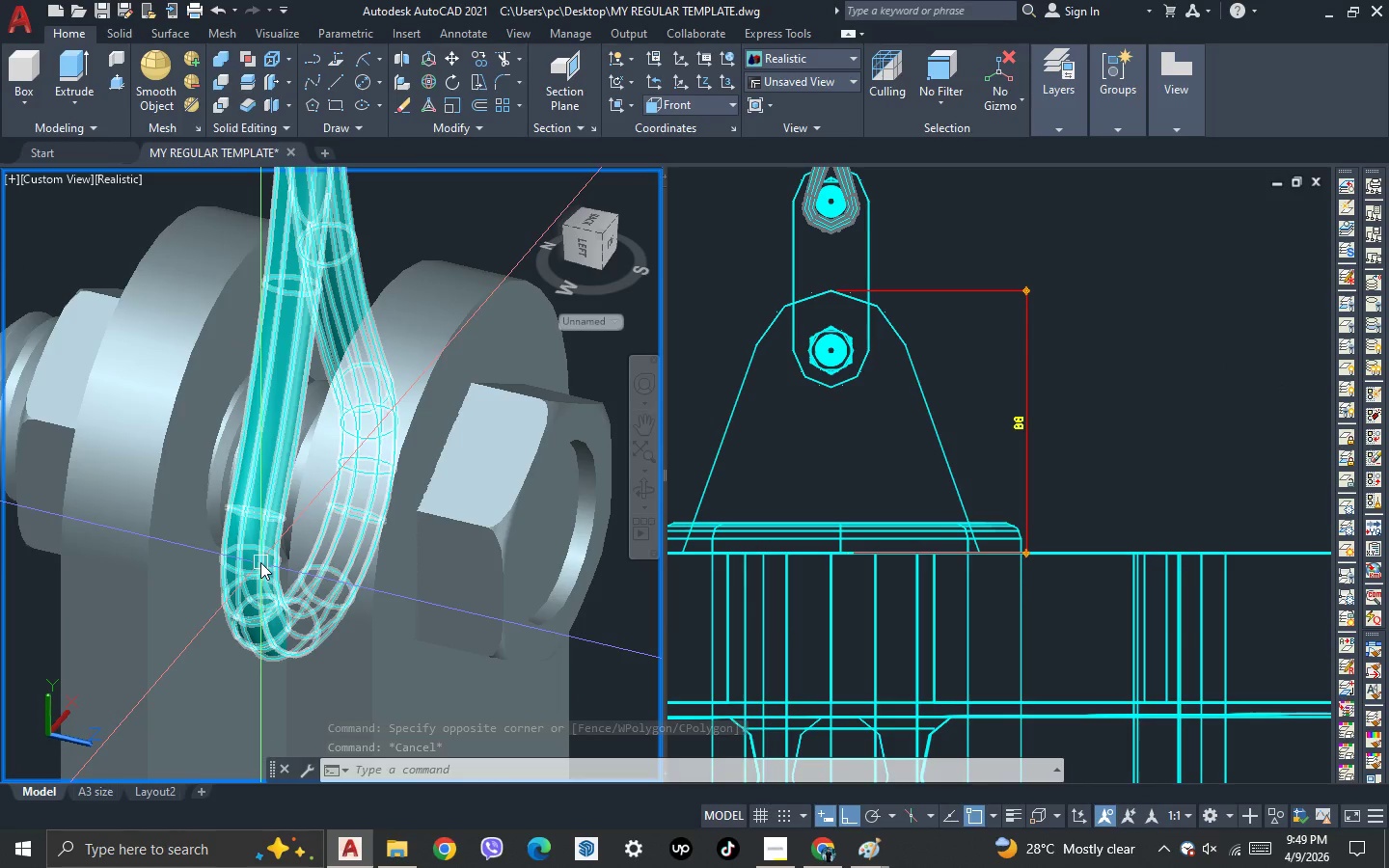 
left_click([260, 562])
 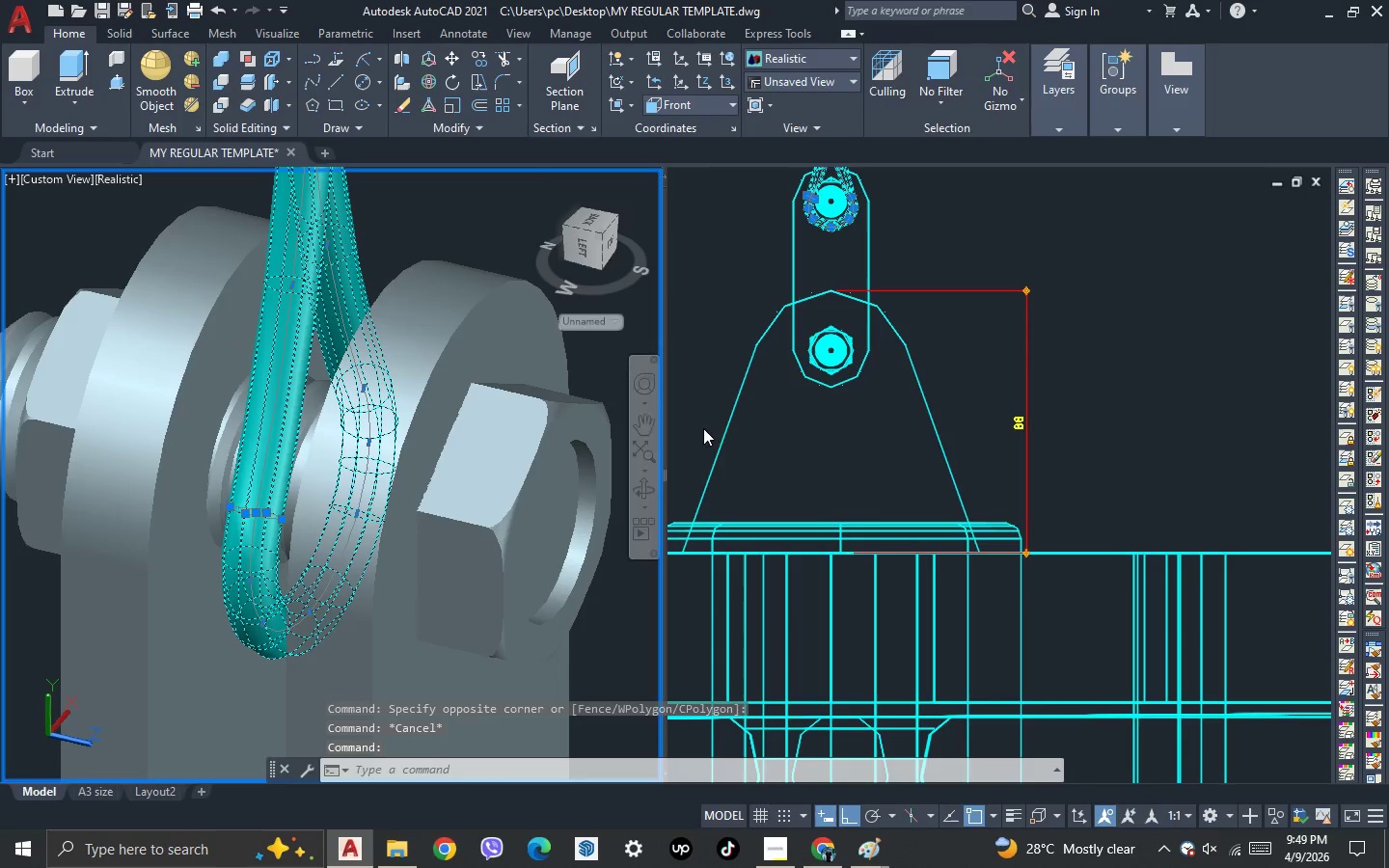 
left_click([792, 440])
 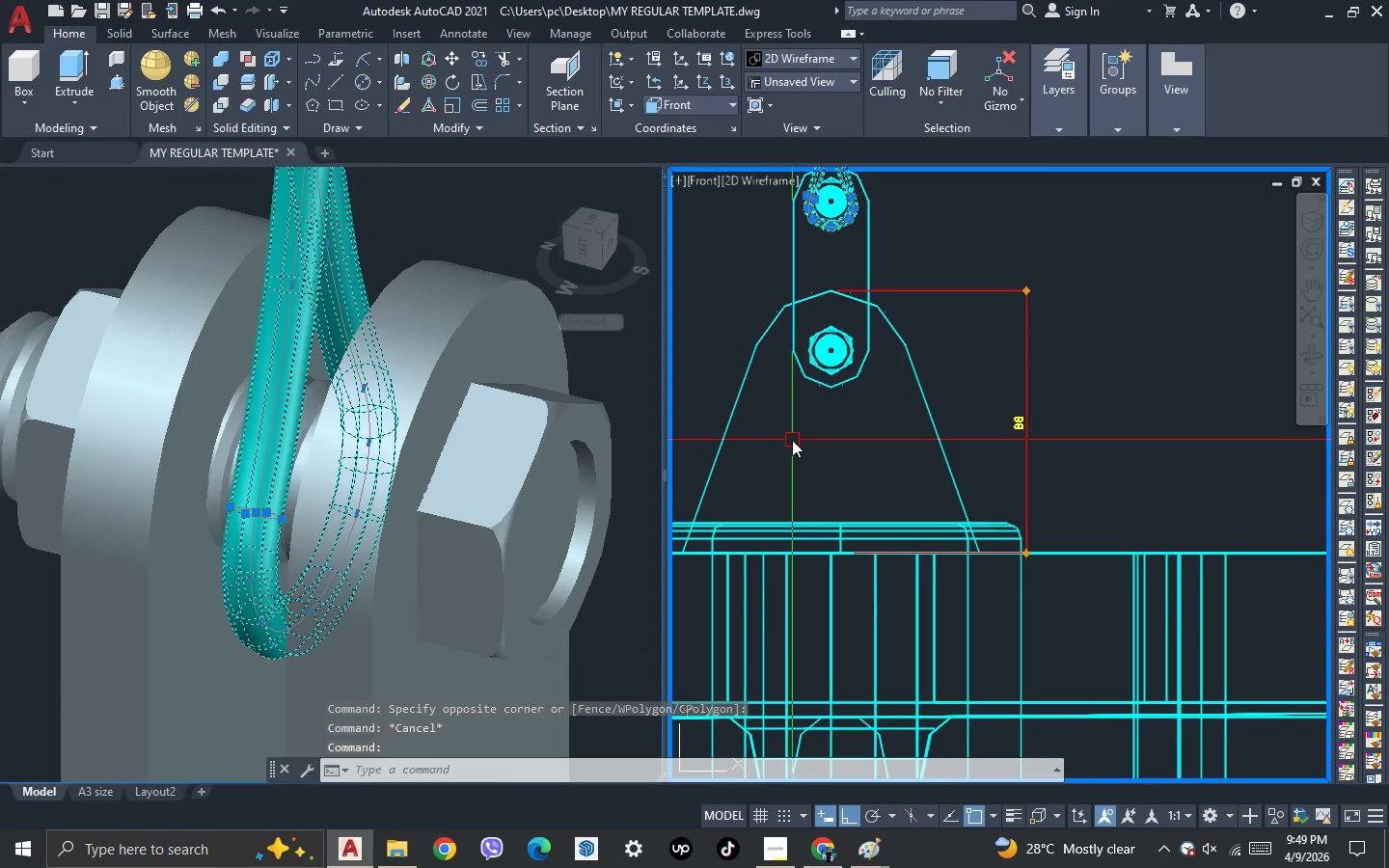 
scroll: coordinate [817, 305], scroll_direction: none, amount: 0.0
 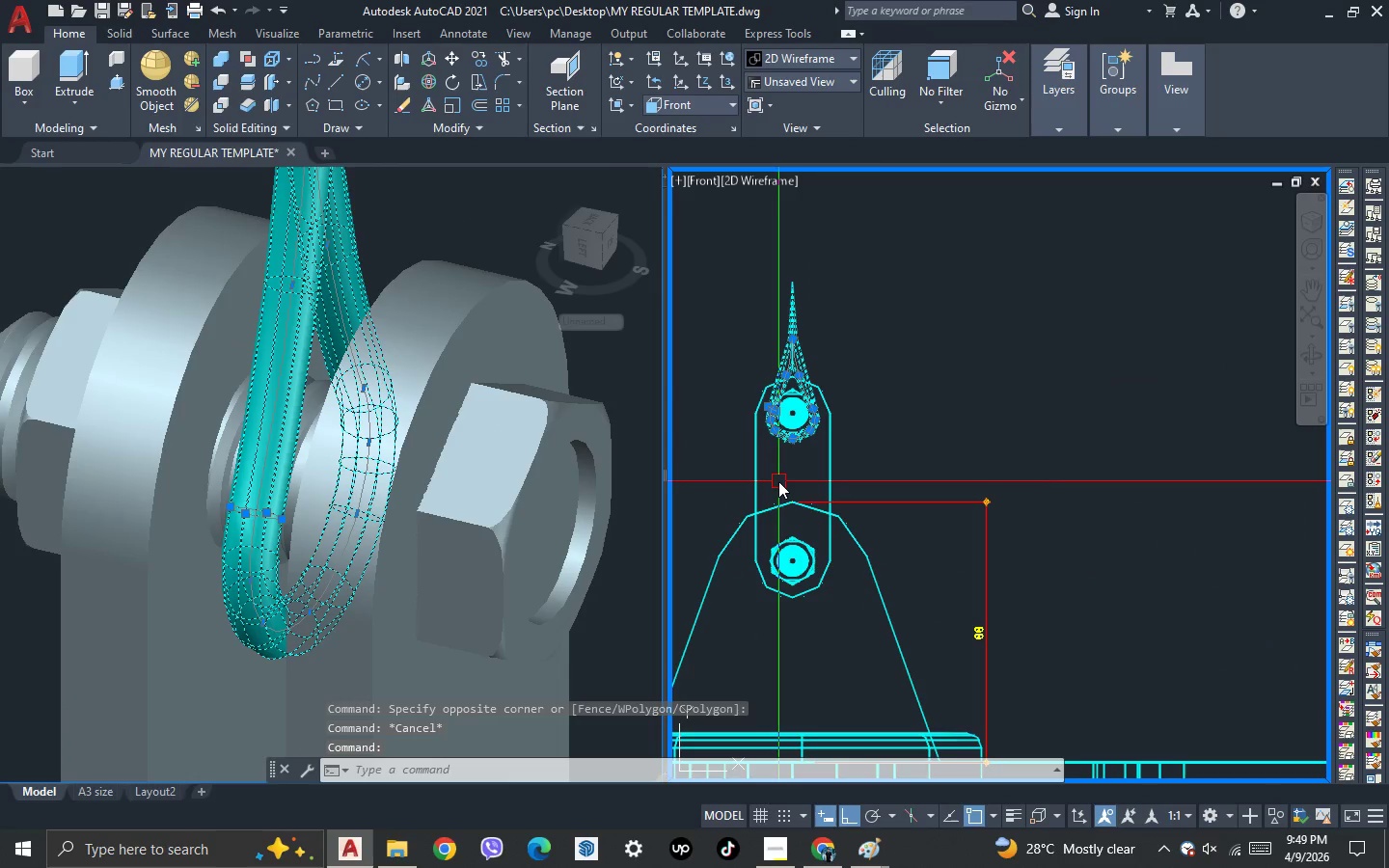 
type(sc )
 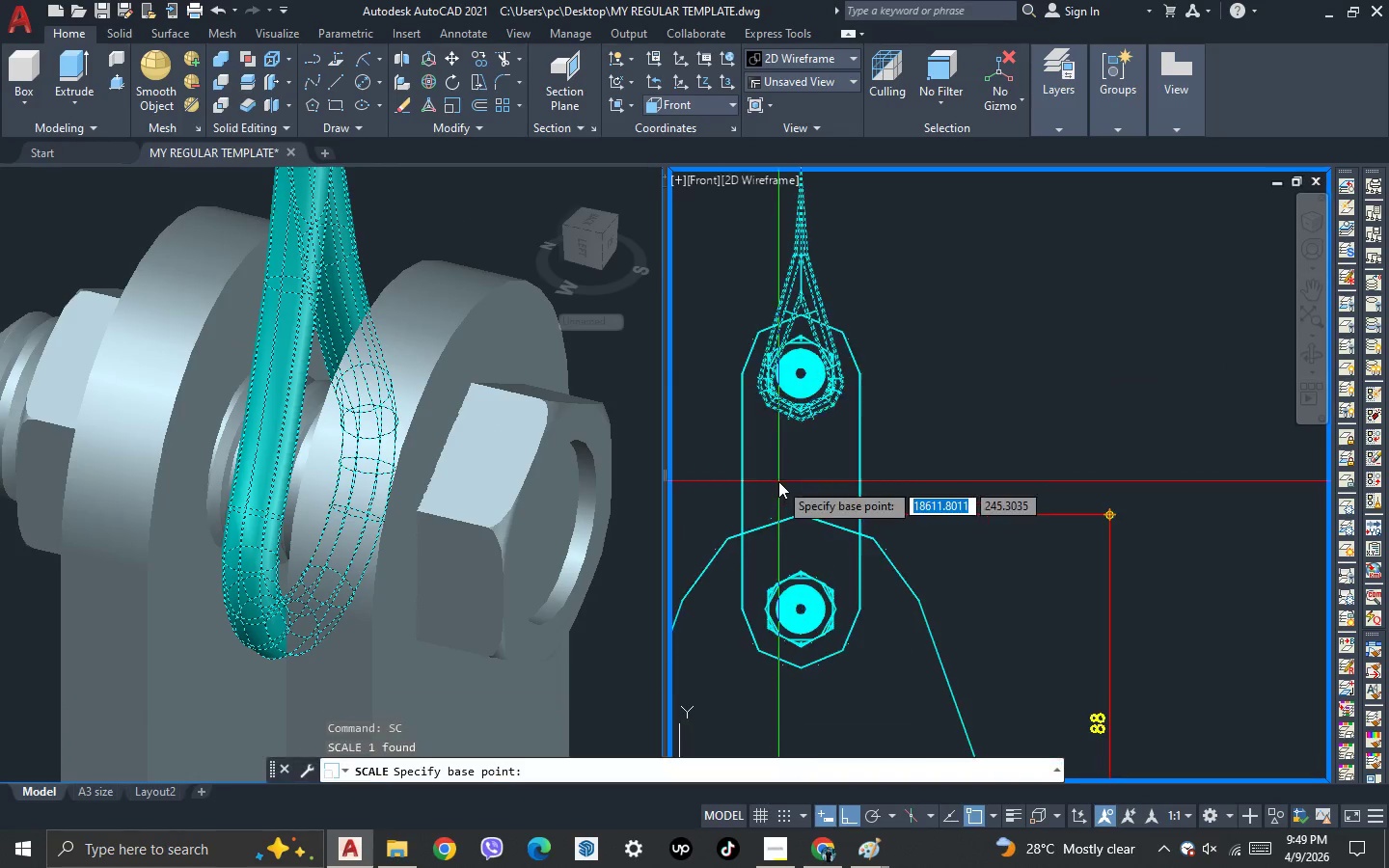 
scroll: coordinate [801, 377], scroll_direction: up, amount: 4.0
 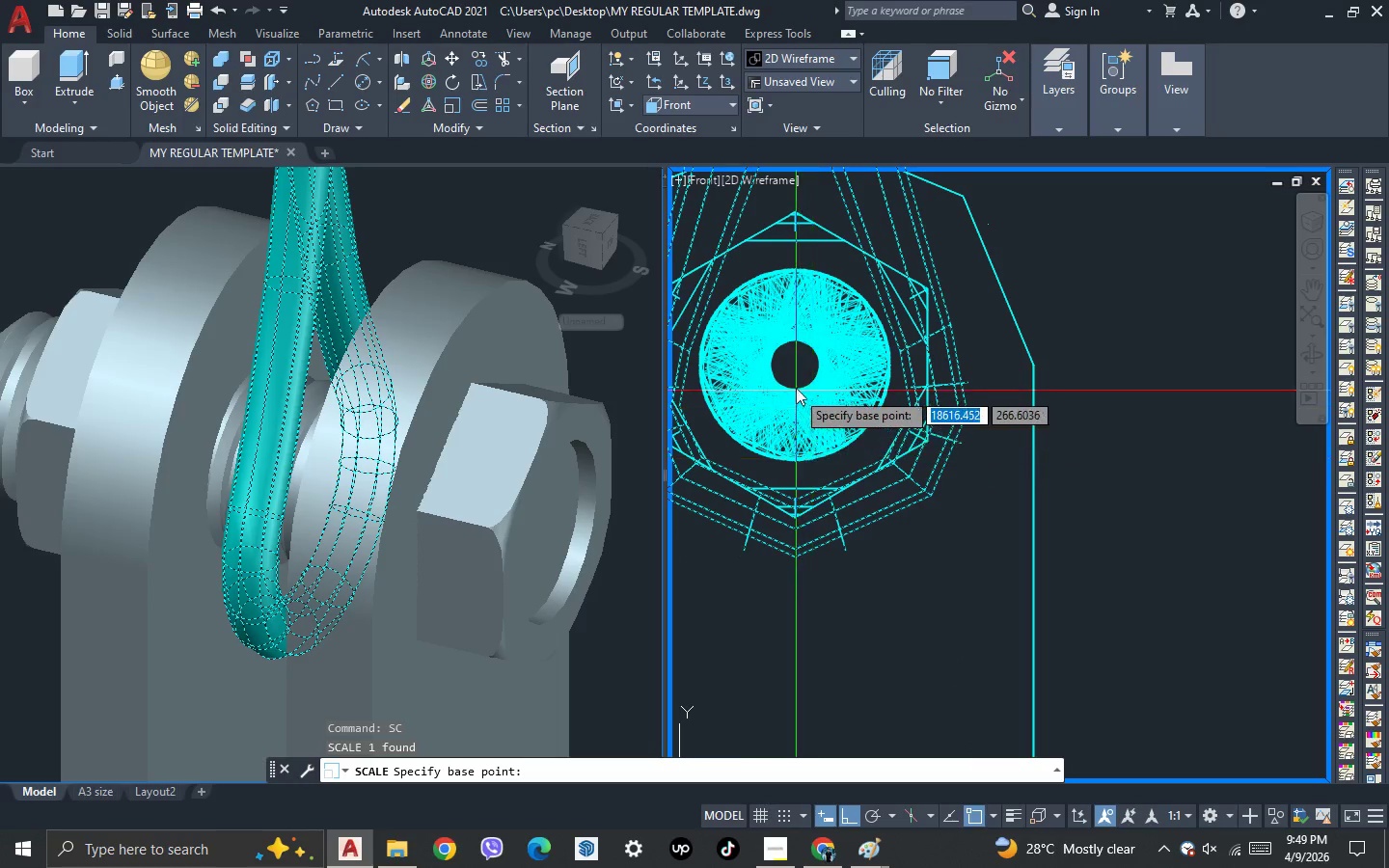 
left_click_drag(start_coordinate=[790, 366], to_coordinate=[792, 372])
 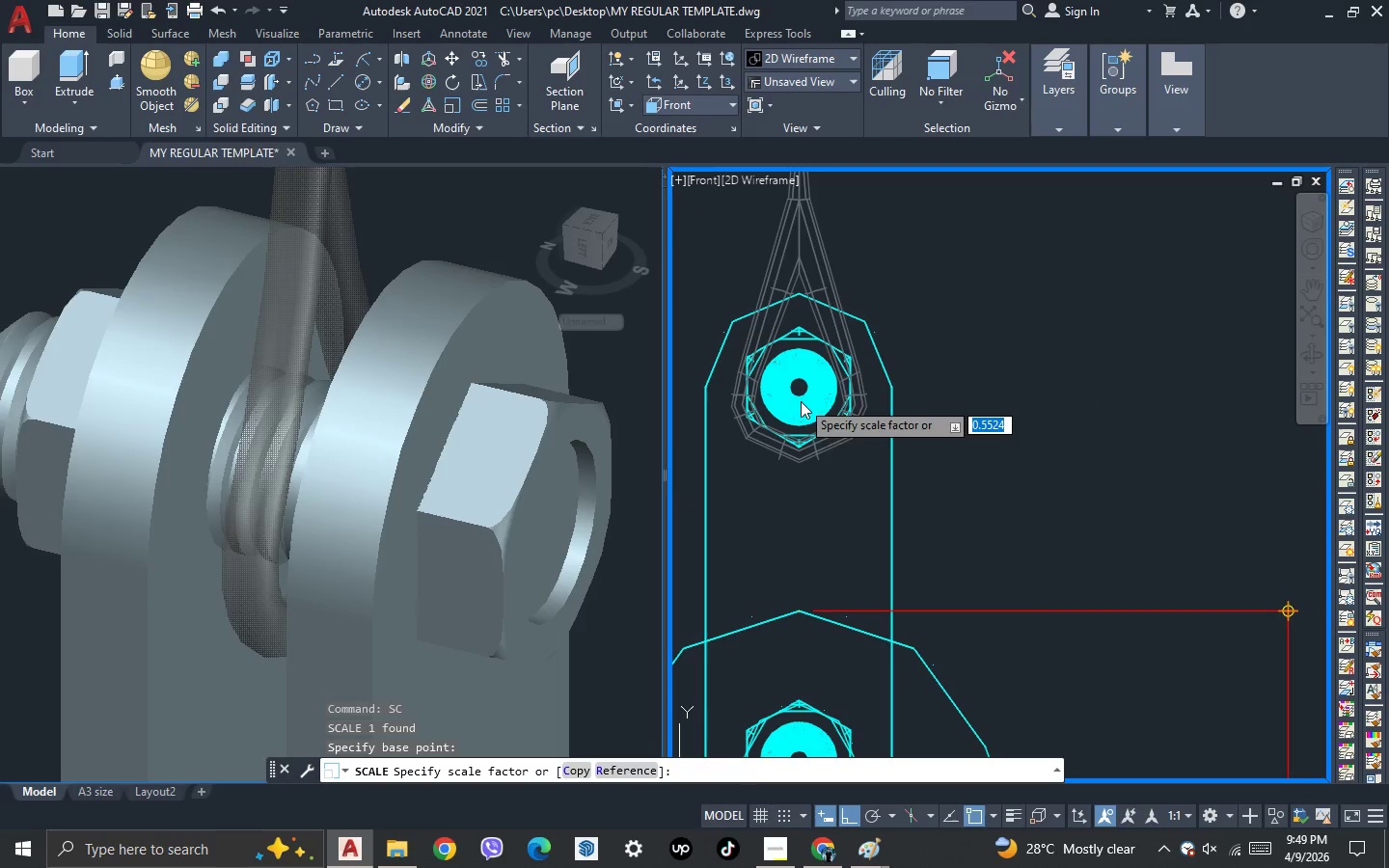 
scroll: coordinate [801, 400], scroll_direction: down, amount: 2.0
 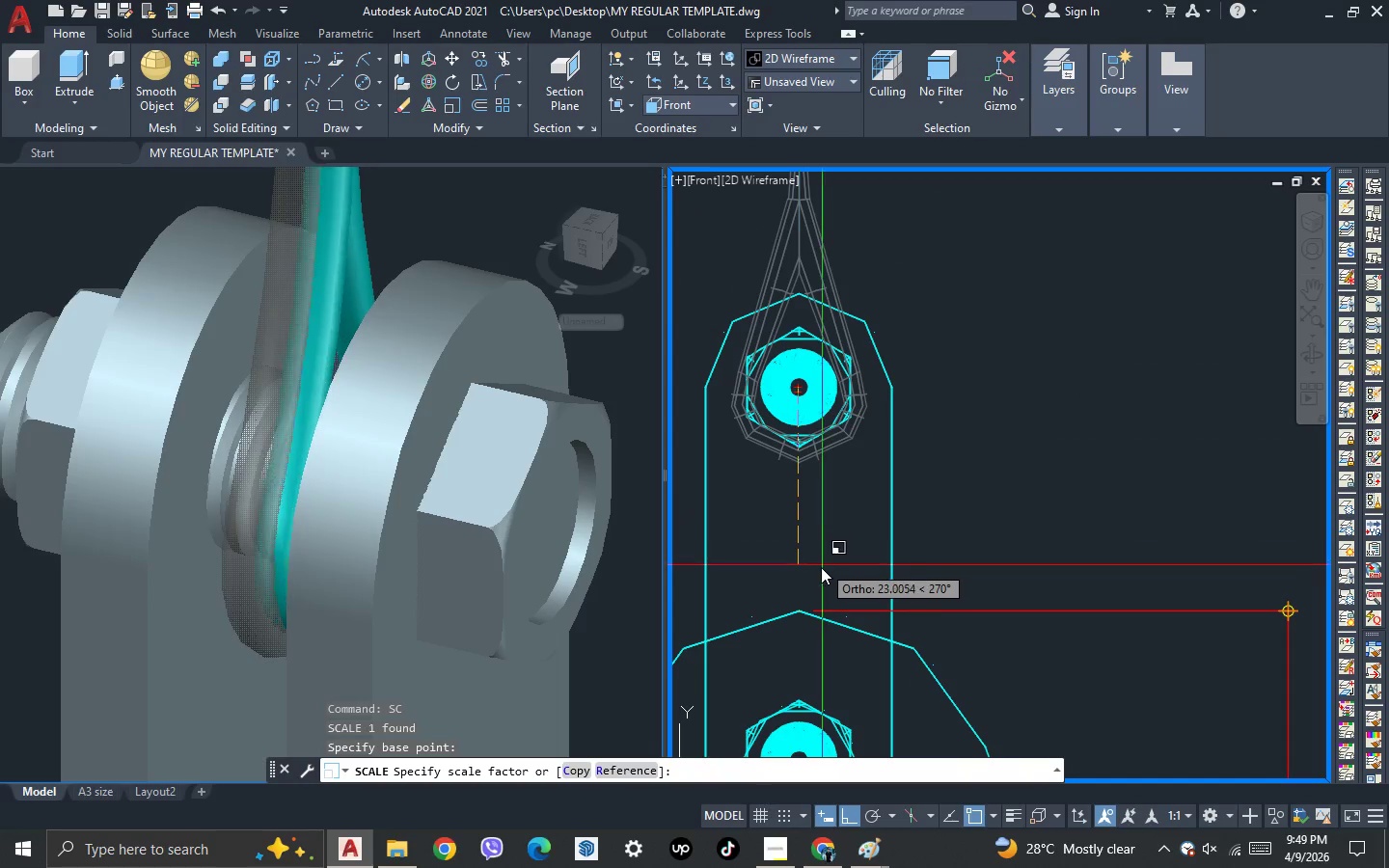 
mouse_move([817, 605])
 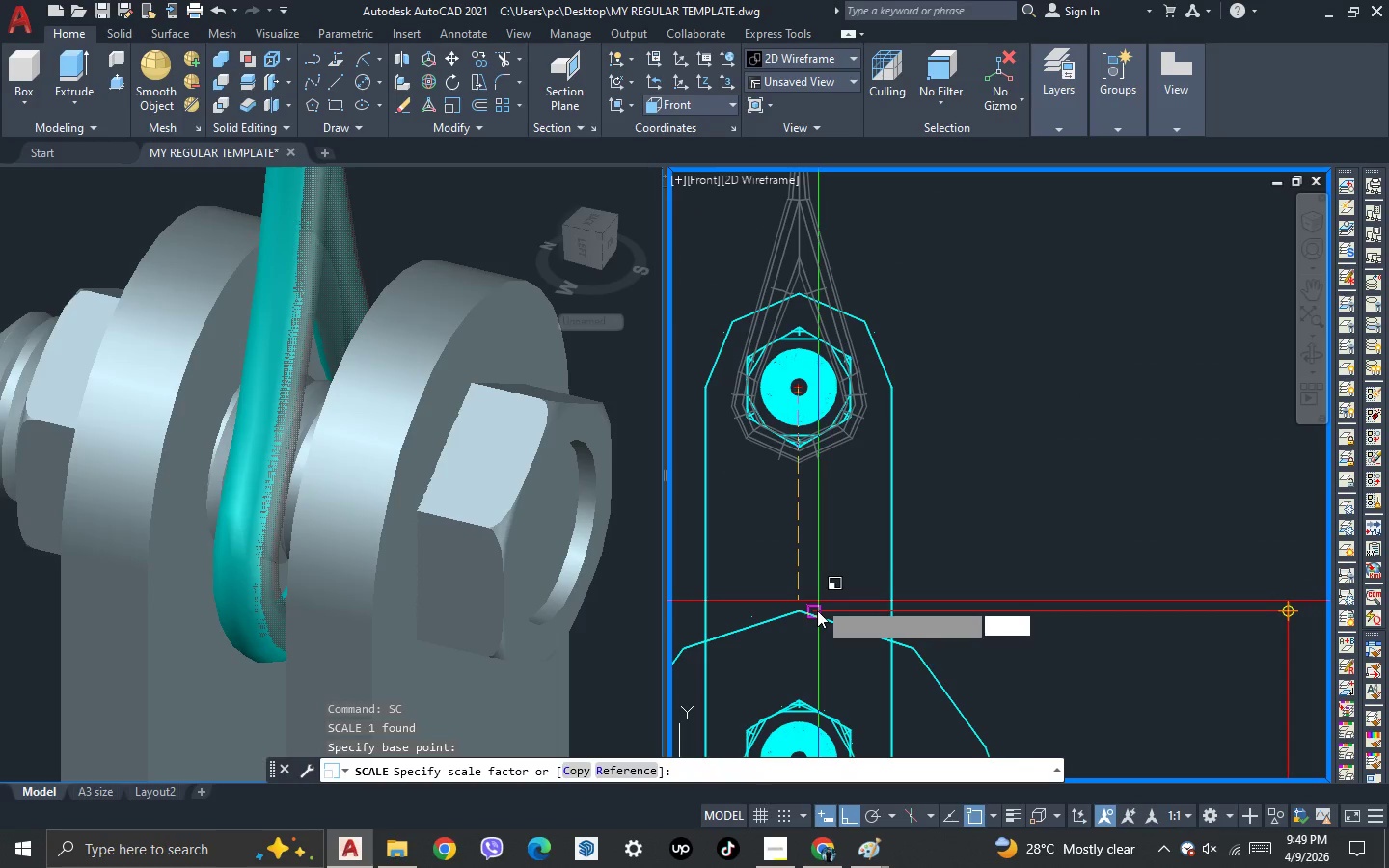 
scroll: coordinate [817, 610], scroll_direction: up, amount: 1.0
 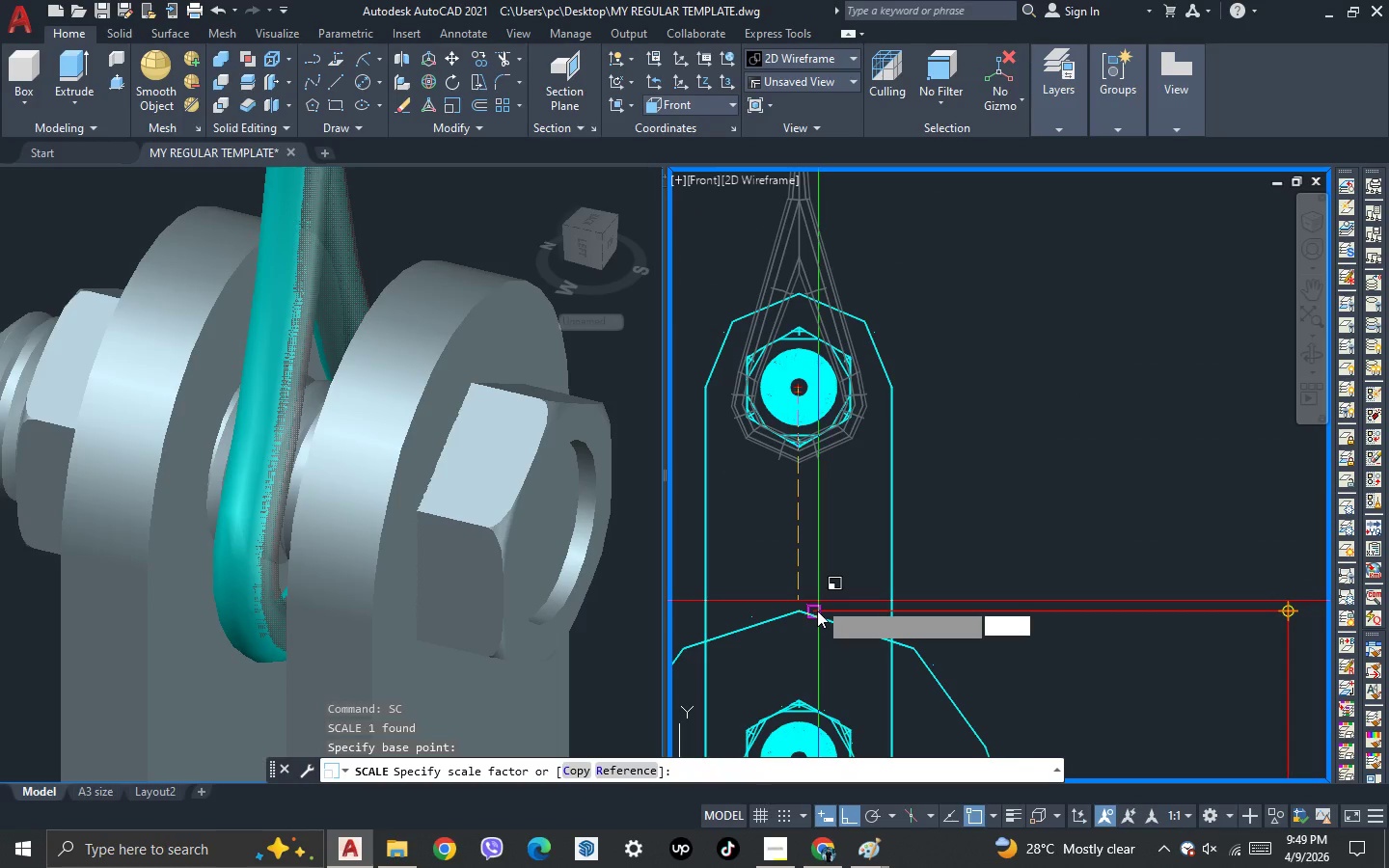 
key(F3)
 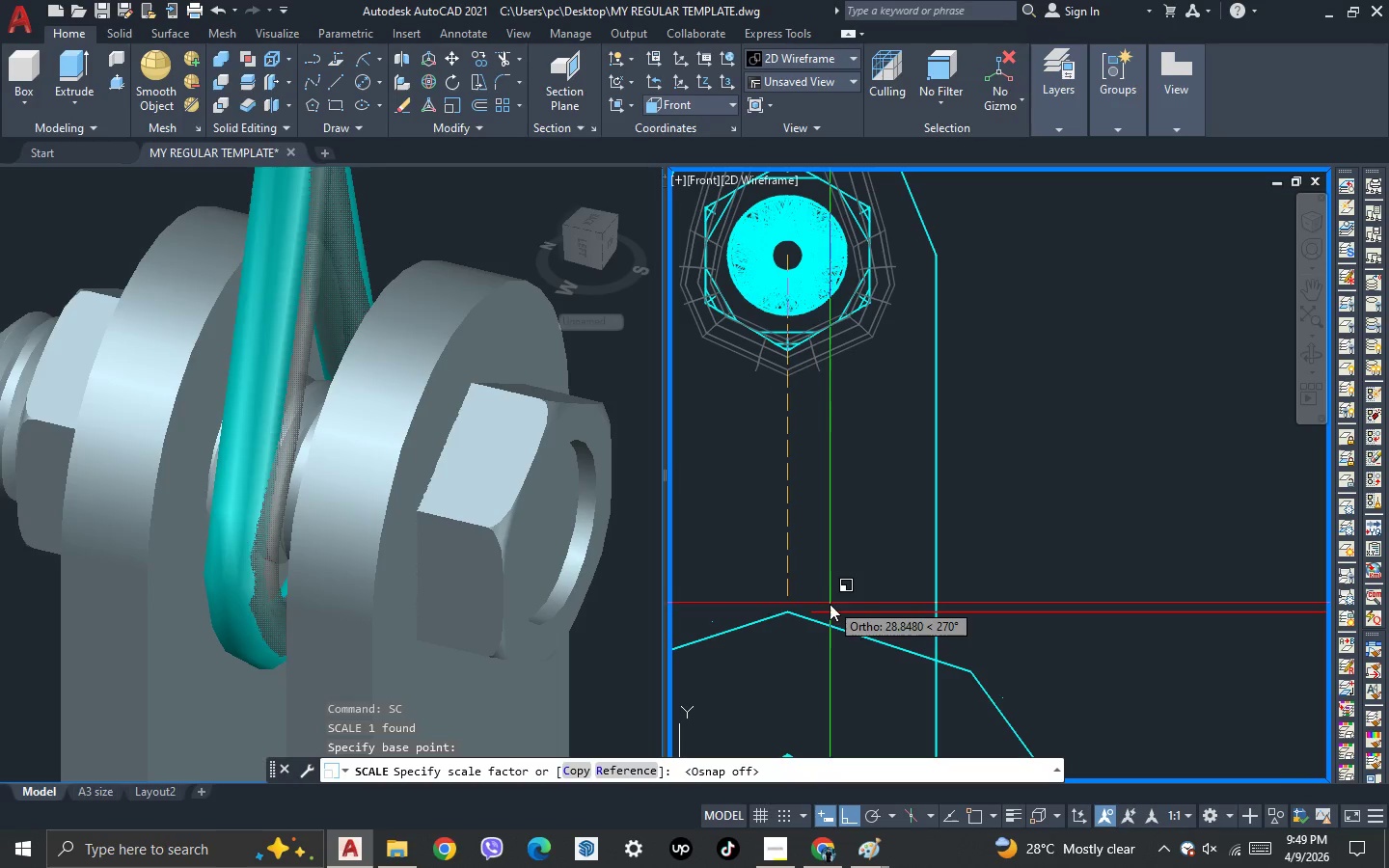 
wait(8.34)
 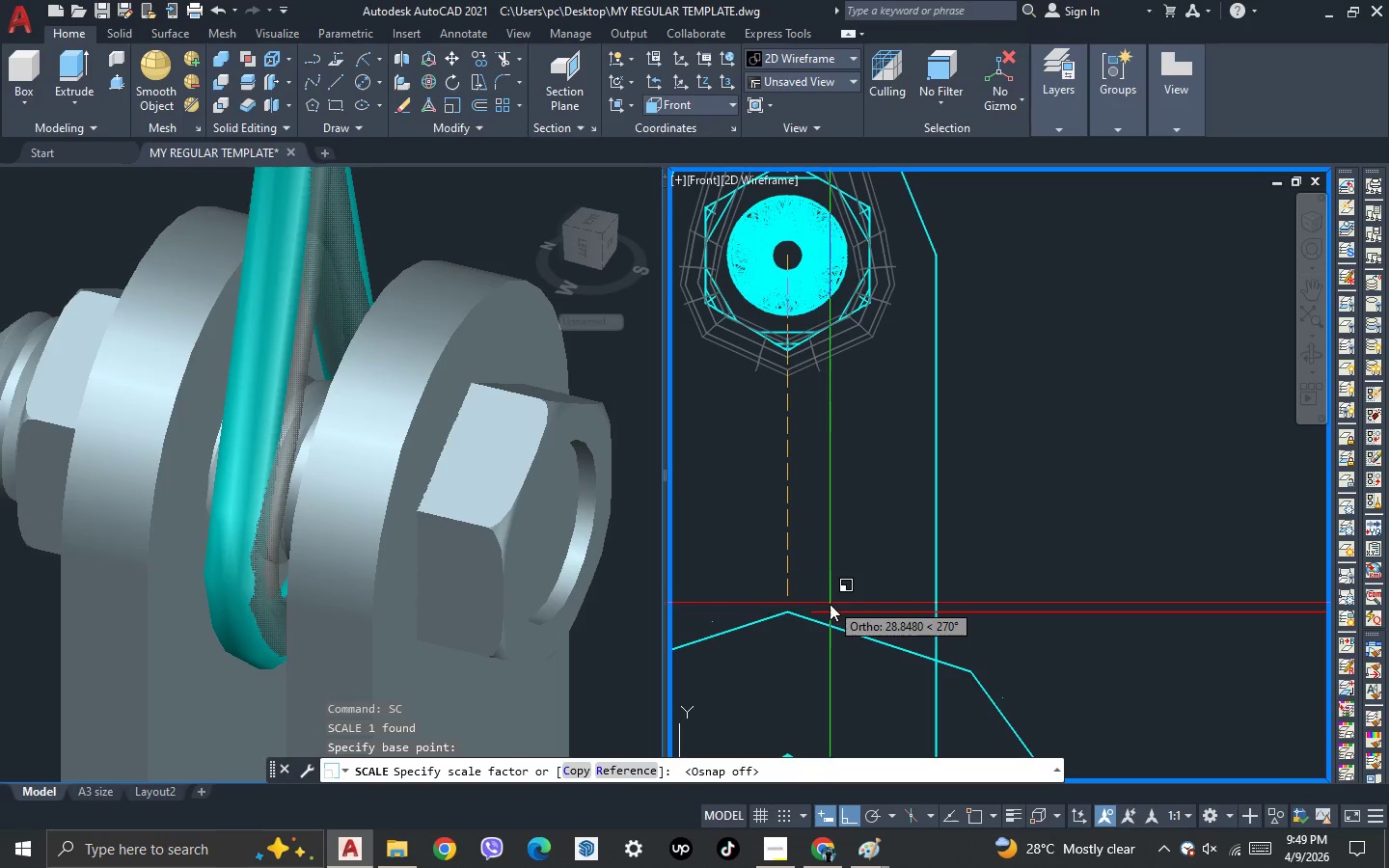 
left_click([833, 615])
 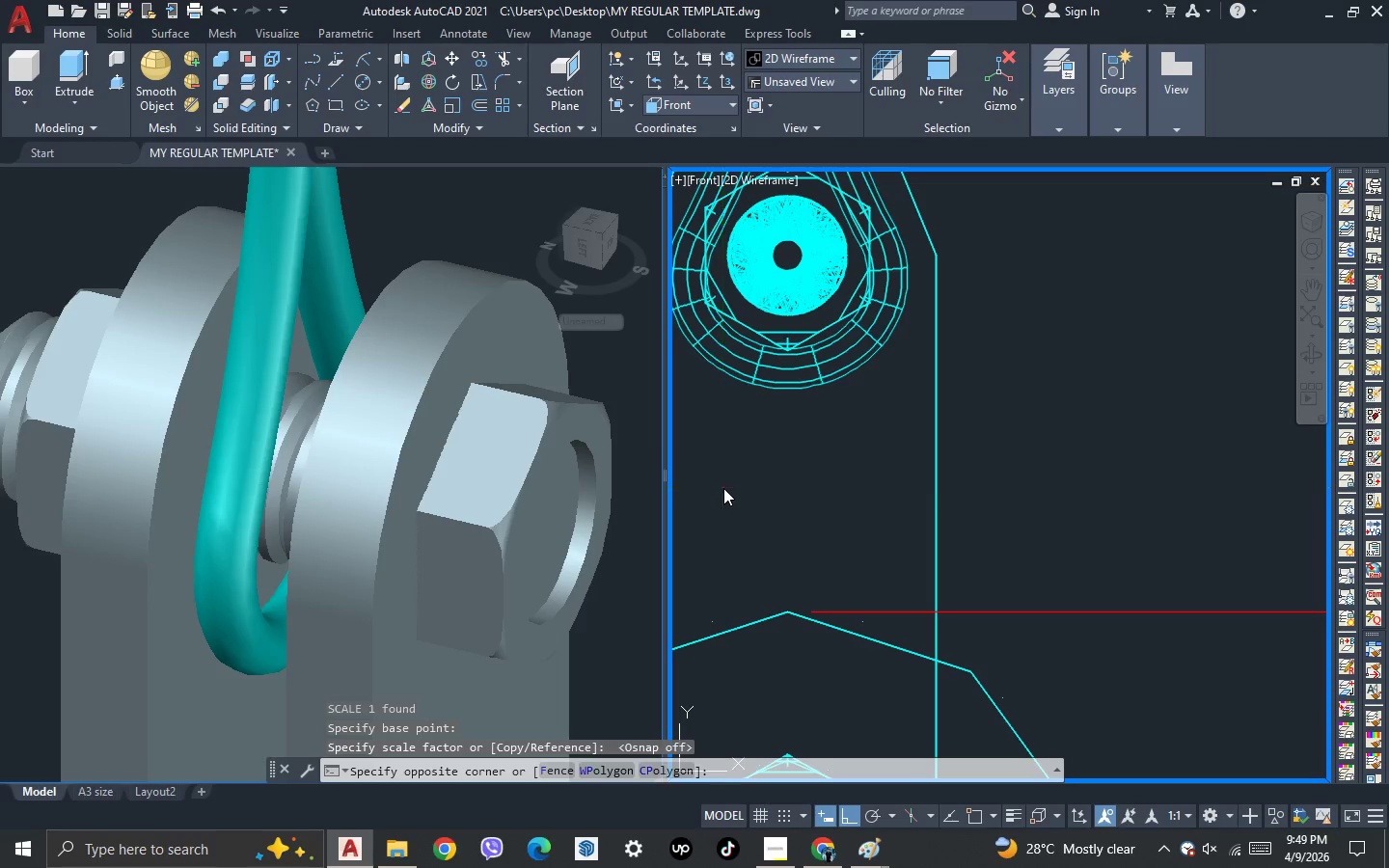 
key(Escape)
 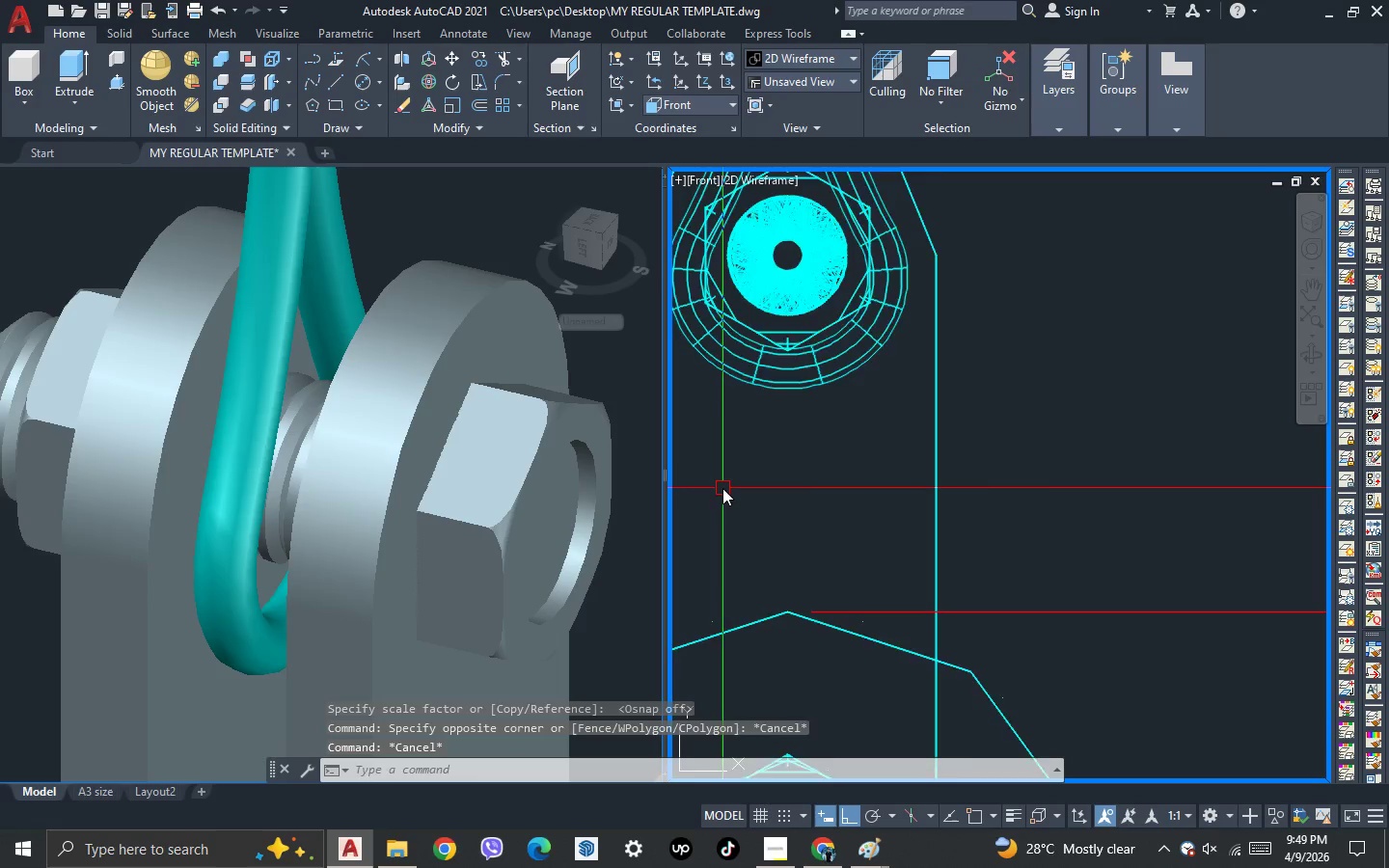 
key(Escape)
 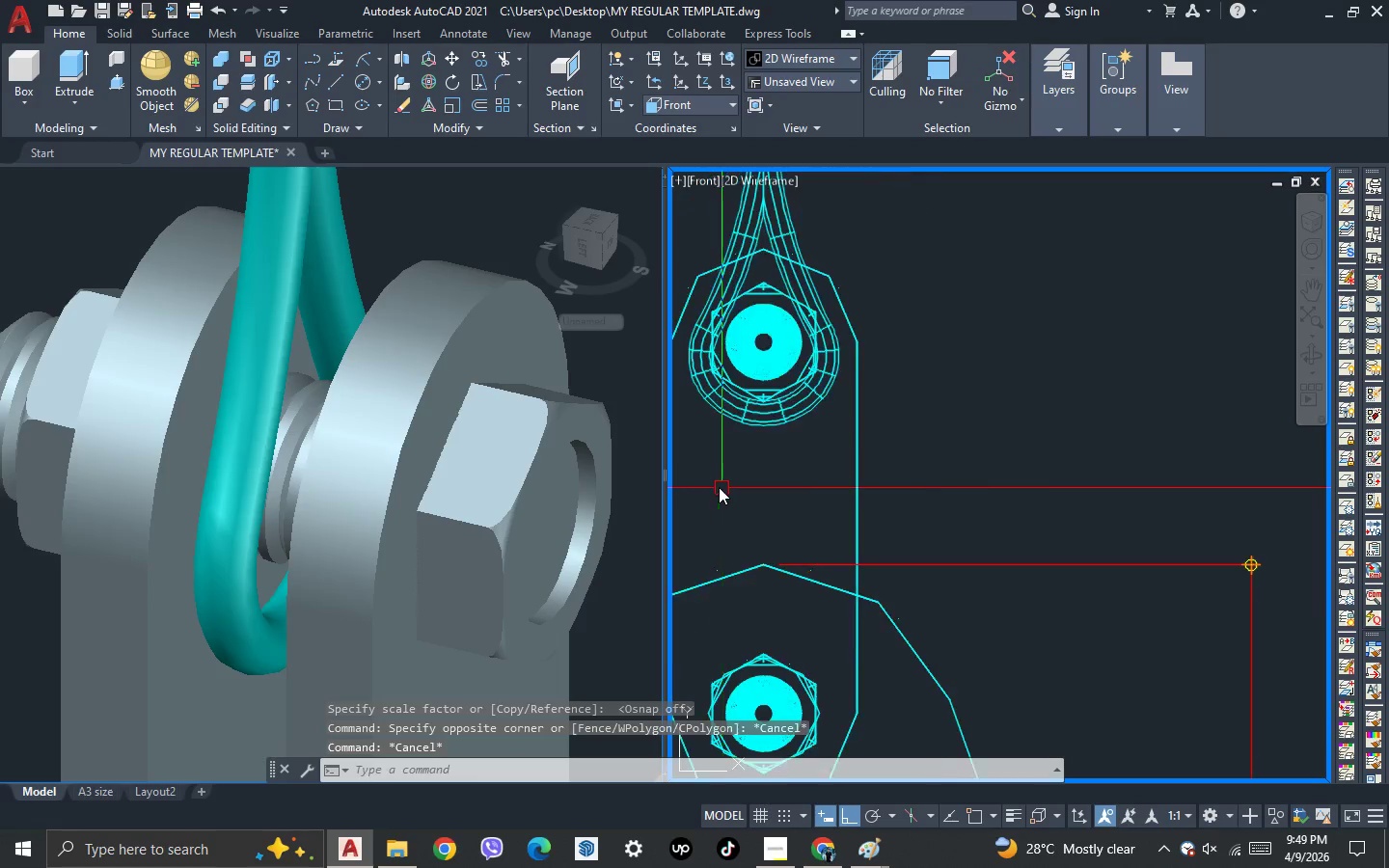 
scroll: coordinate [722, 488], scroll_direction: down, amount: 1.0
 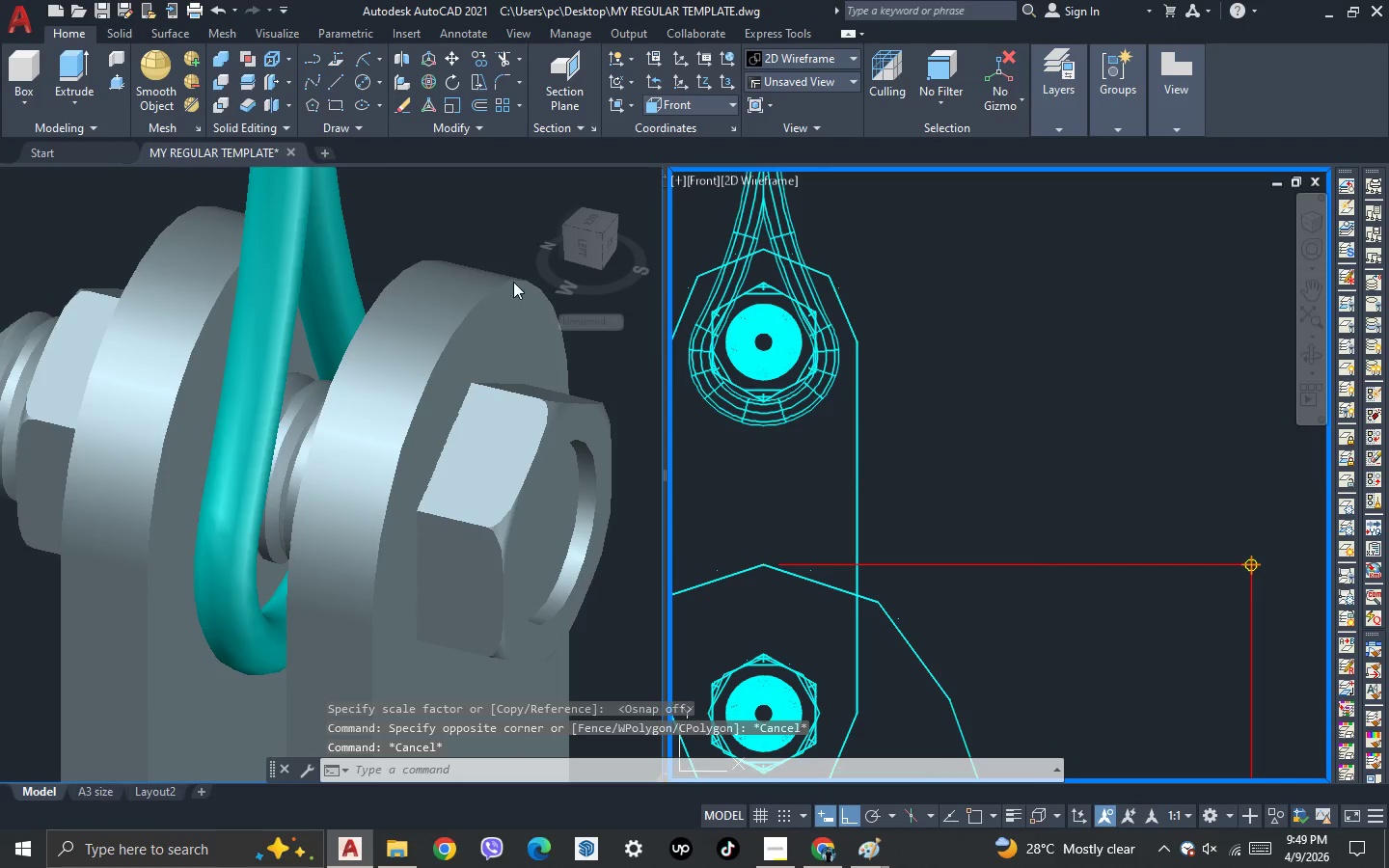 
left_click_drag(start_coordinate=[513, 282], to_coordinate=[513, 288])
 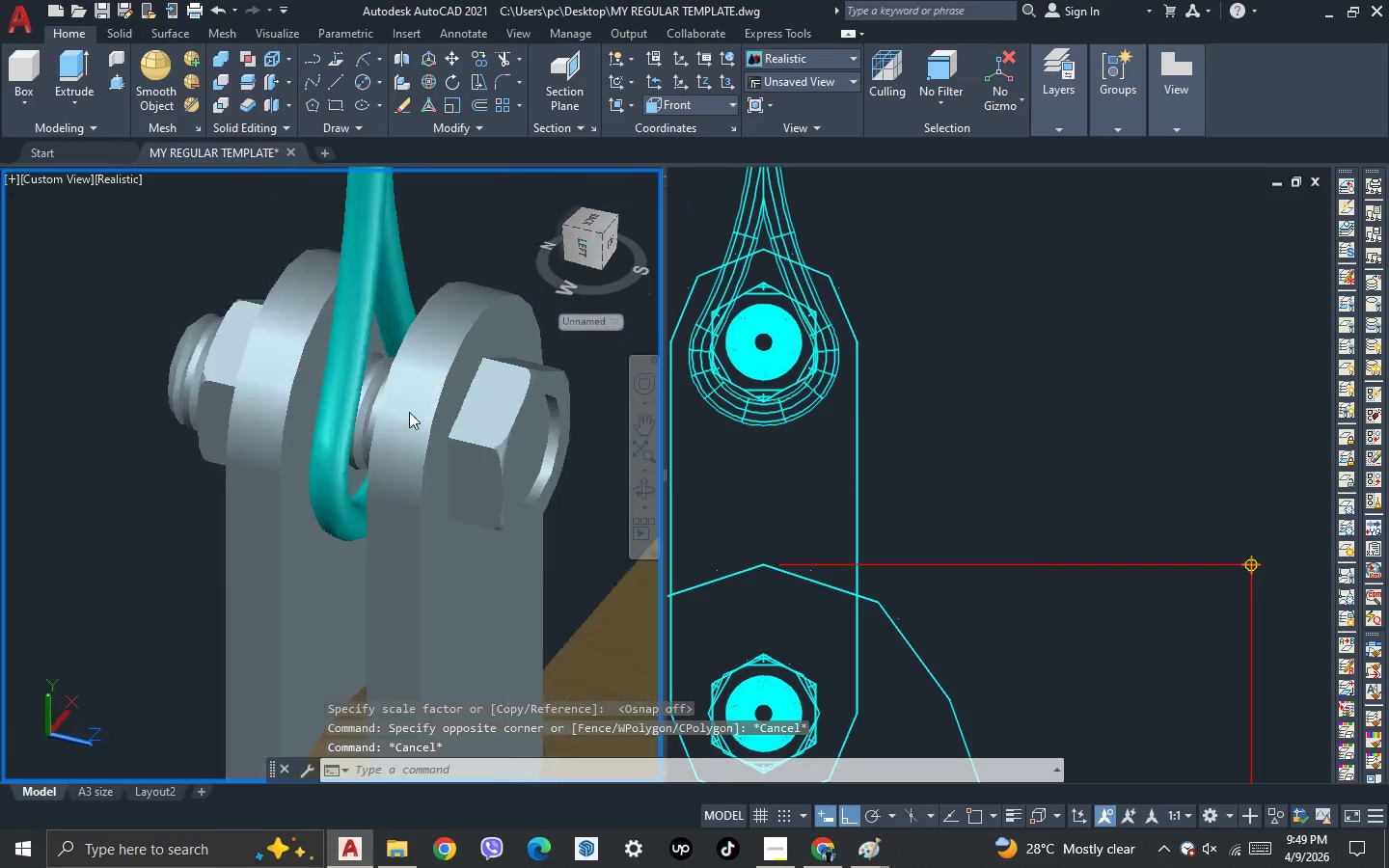 
scroll: coordinate [285, 389], scroll_direction: down, amount: 3.0
 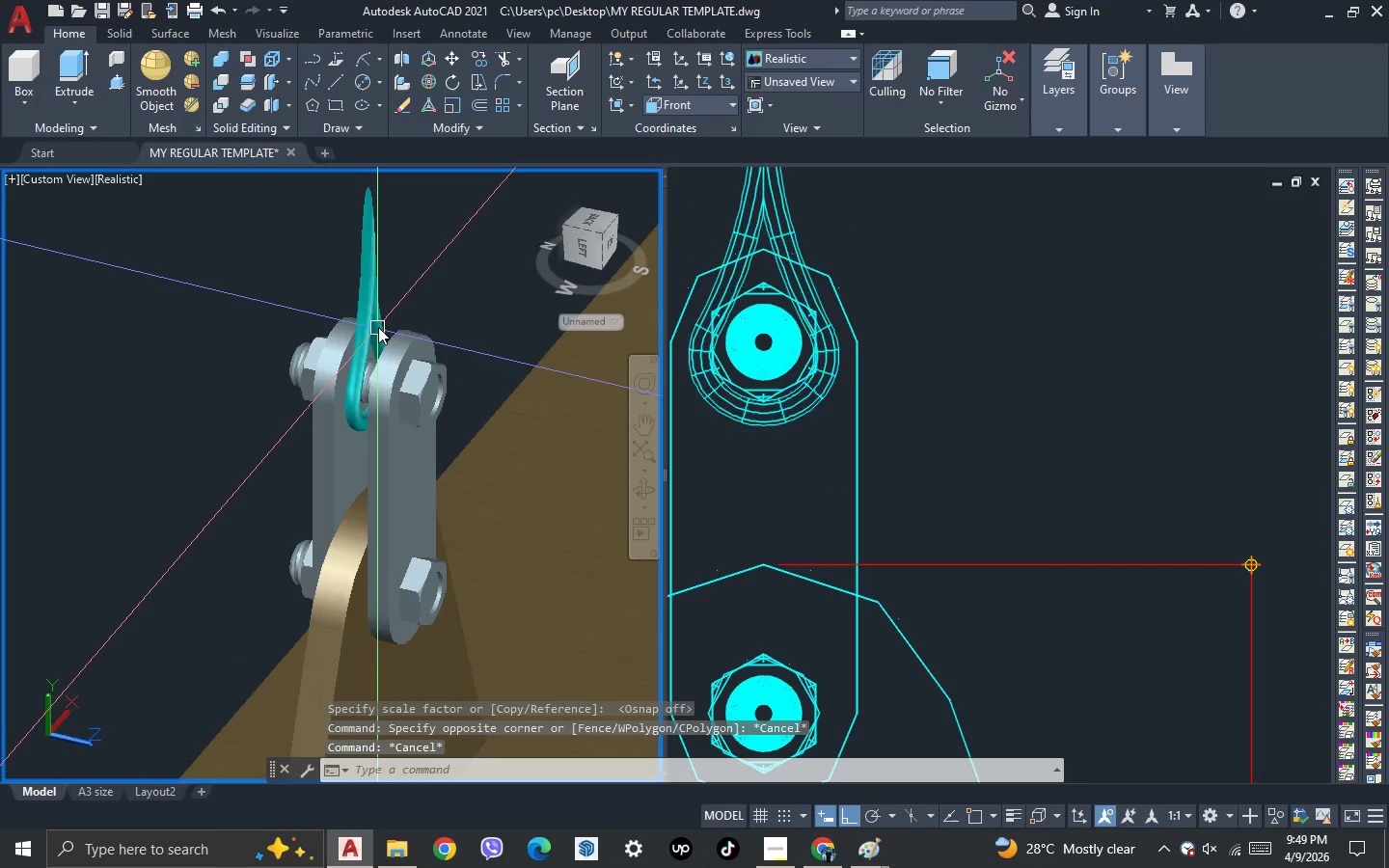 
scroll: coordinate [378, 326], scroll_direction: up, amount: 1.0
 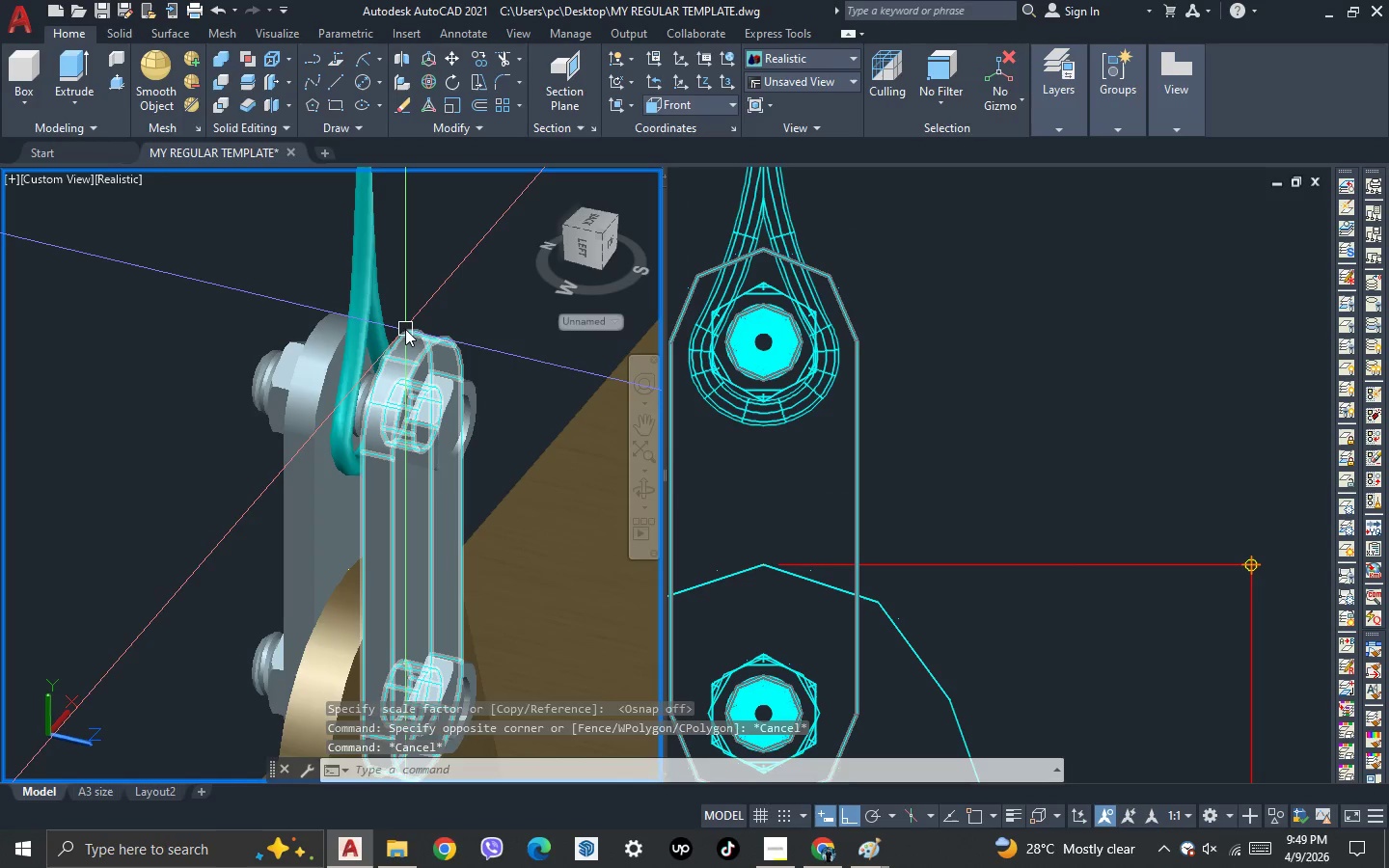 
key(4)
 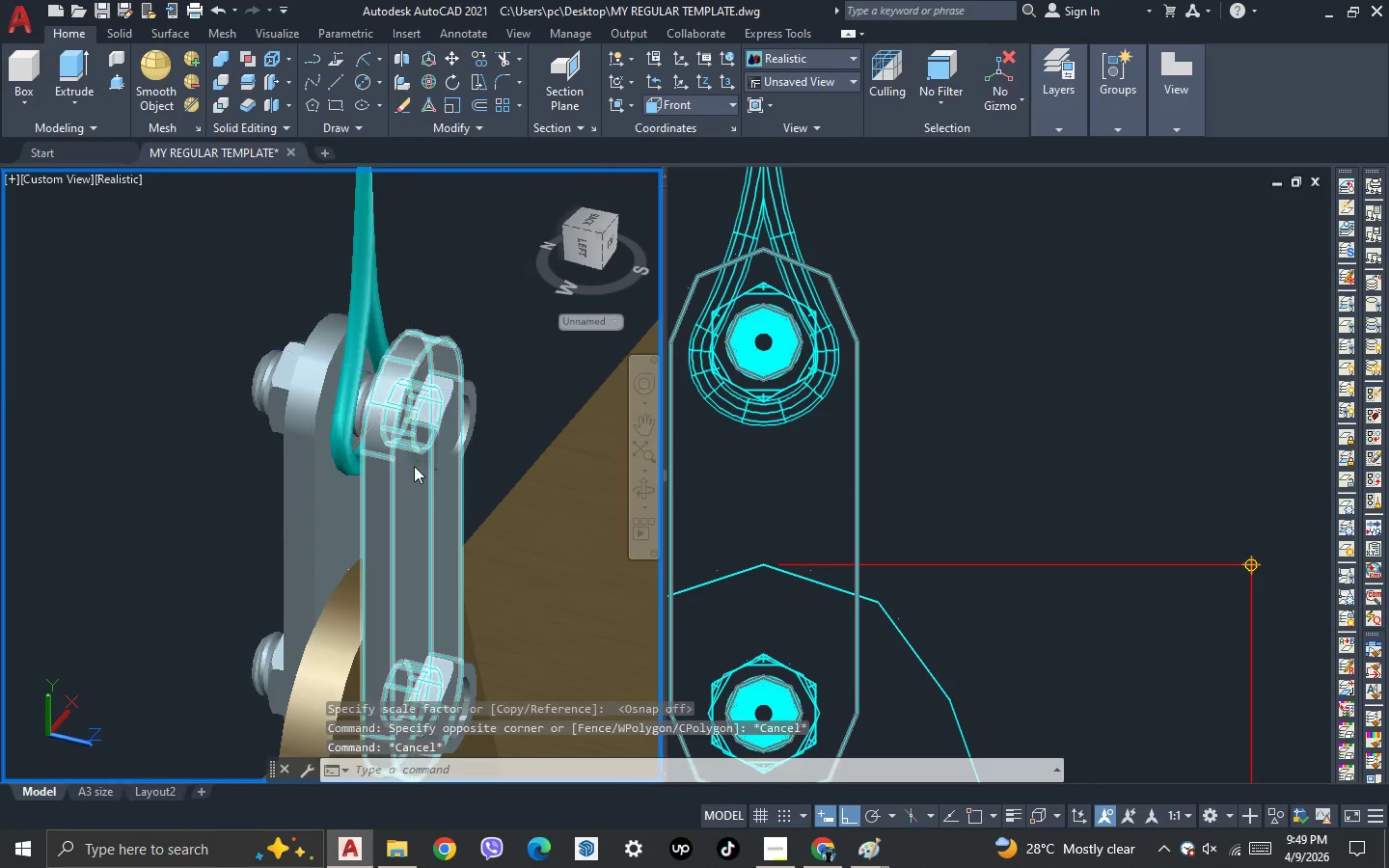 
key(Space)
 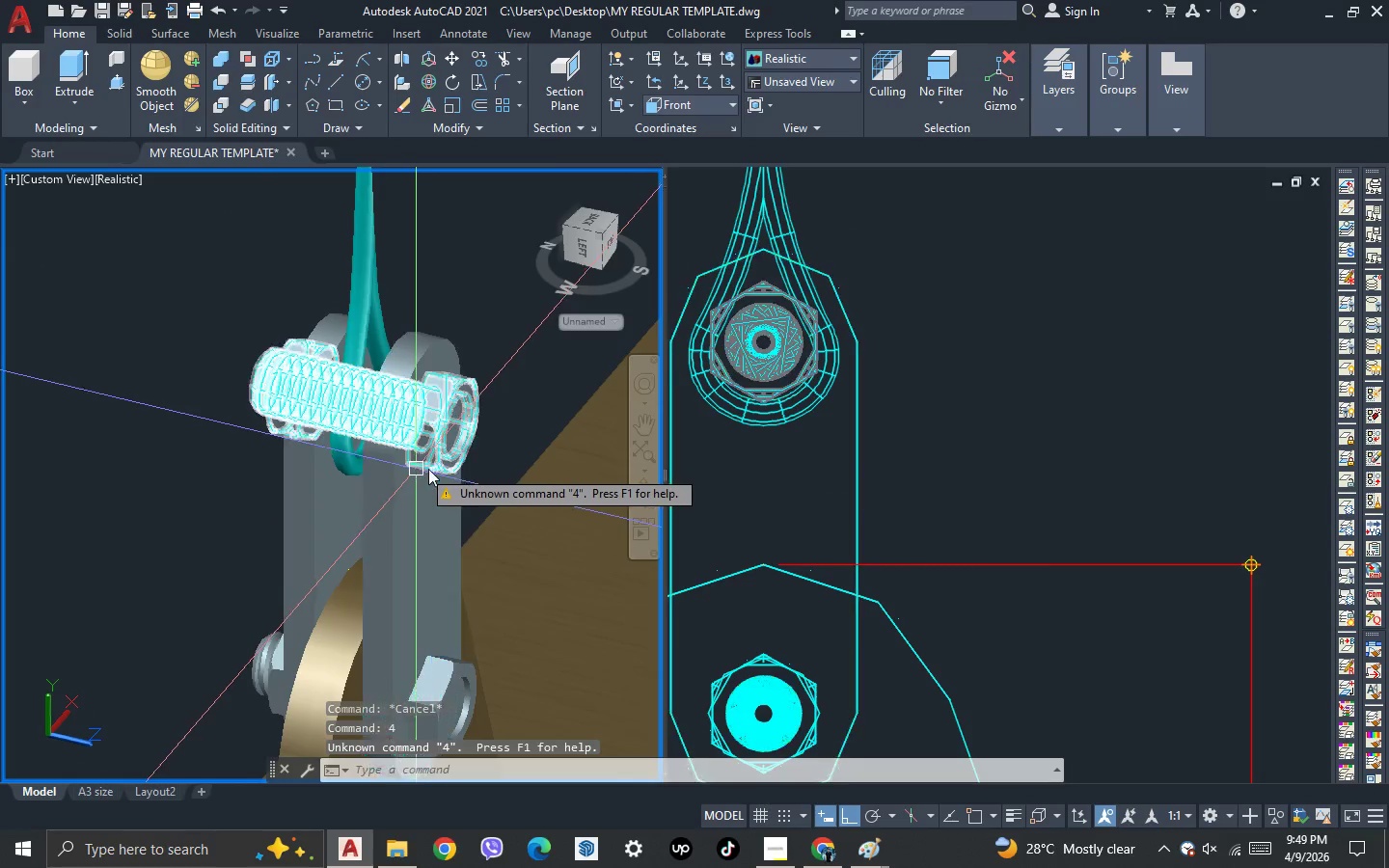 
key(Escape)
 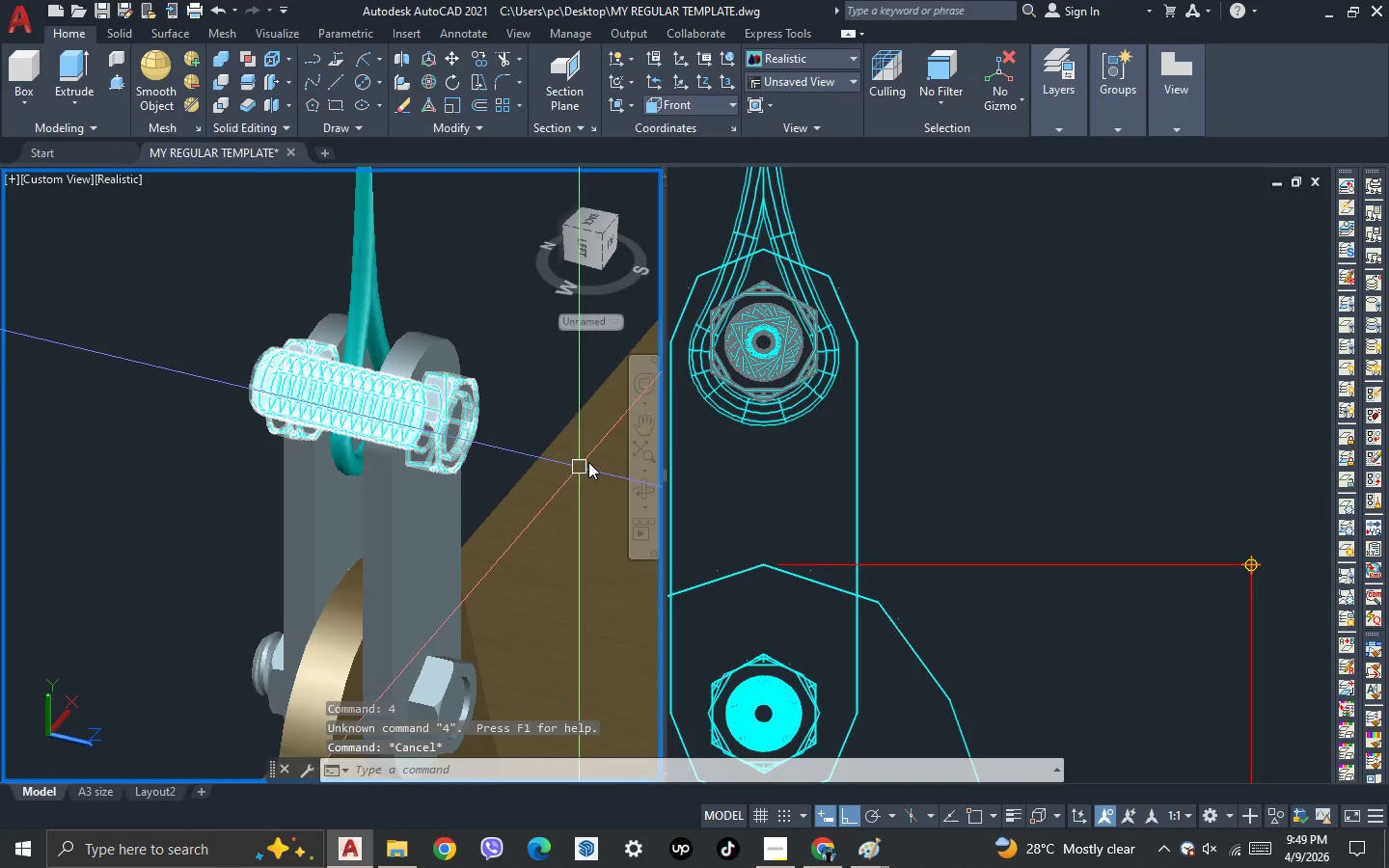 
key(Escape)
 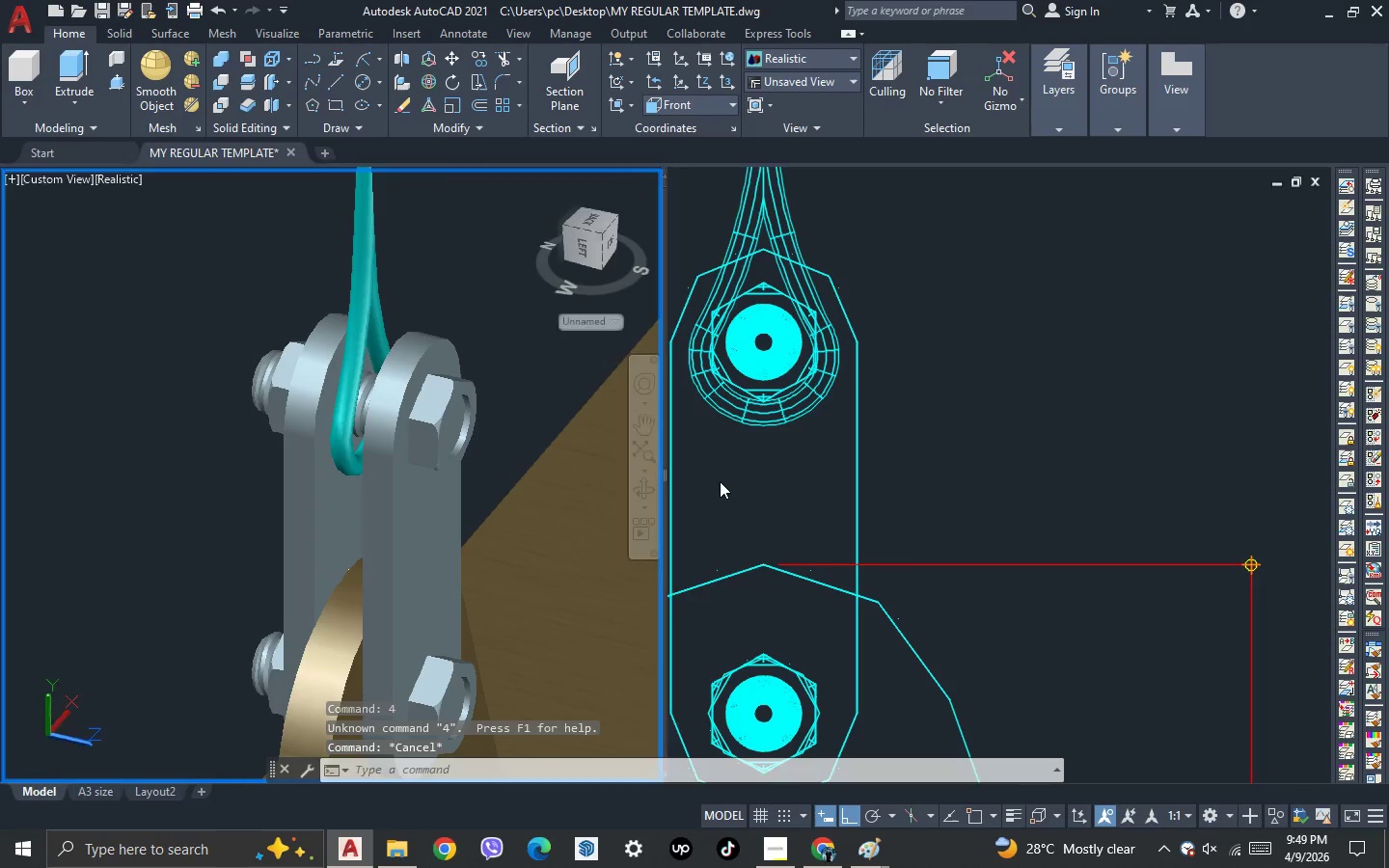 
left_click([720, 481])
 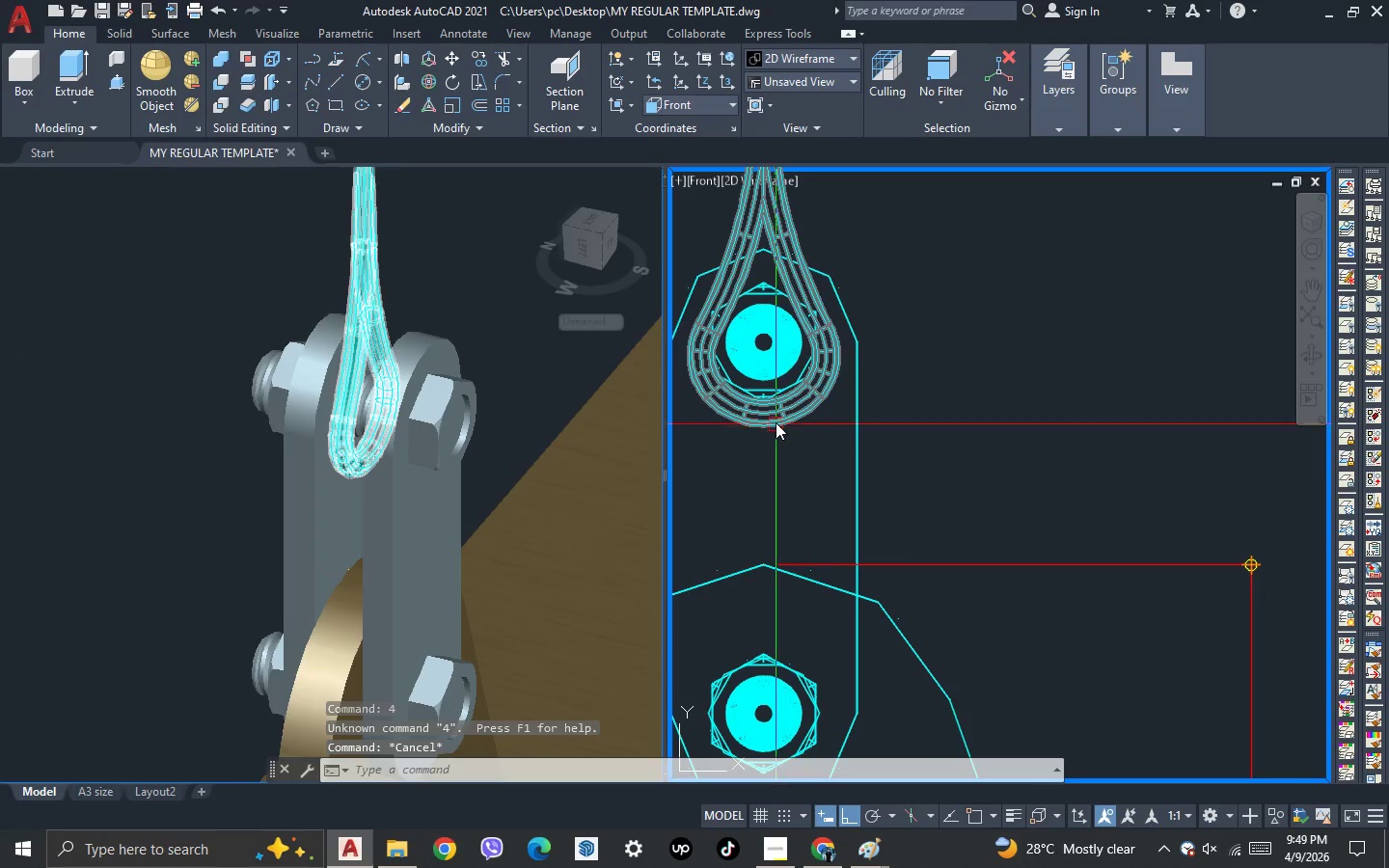 
left_click([776, 417])
 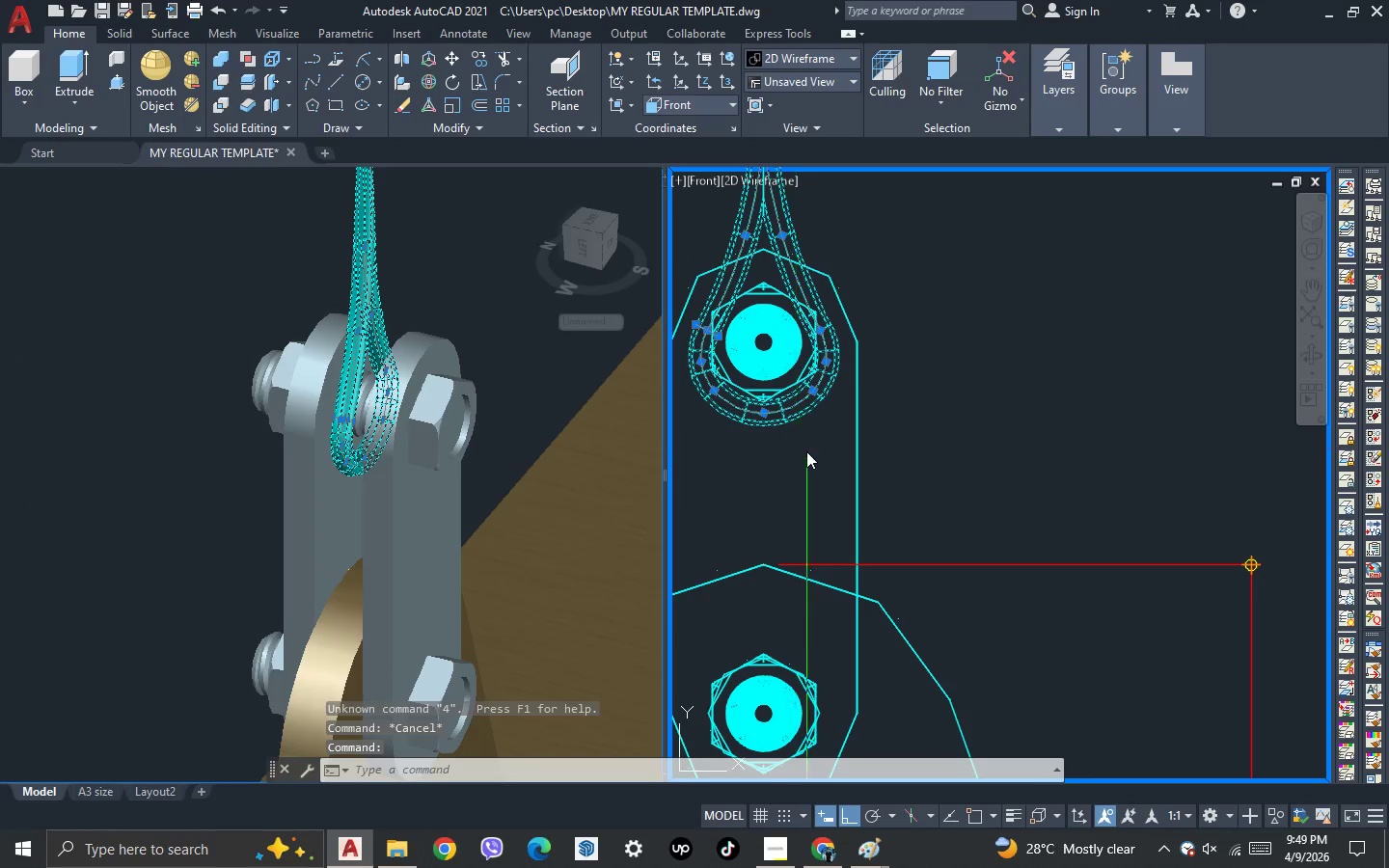 
key(M)
 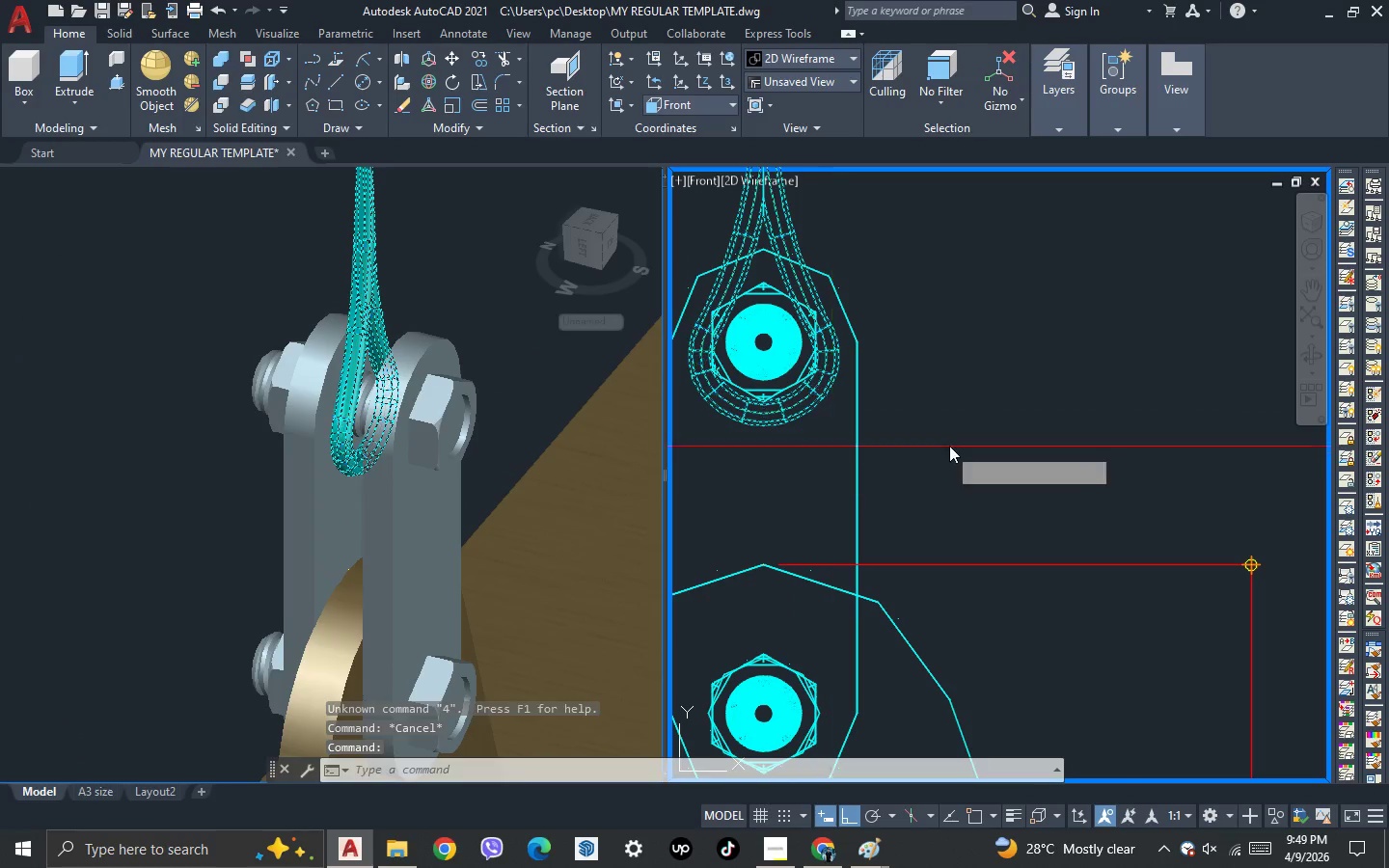 
key(Space)
 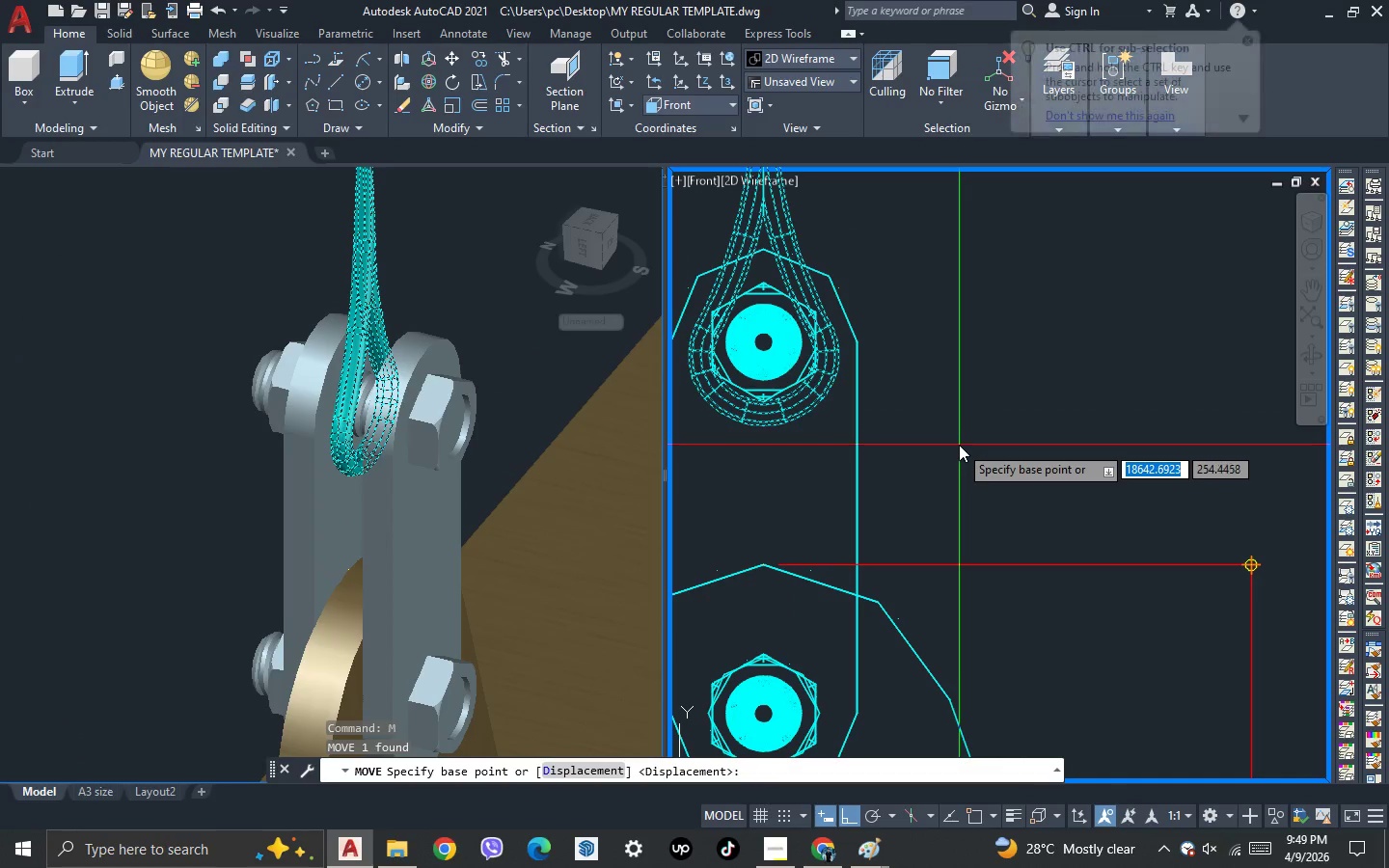 
left_click([959, 445])
 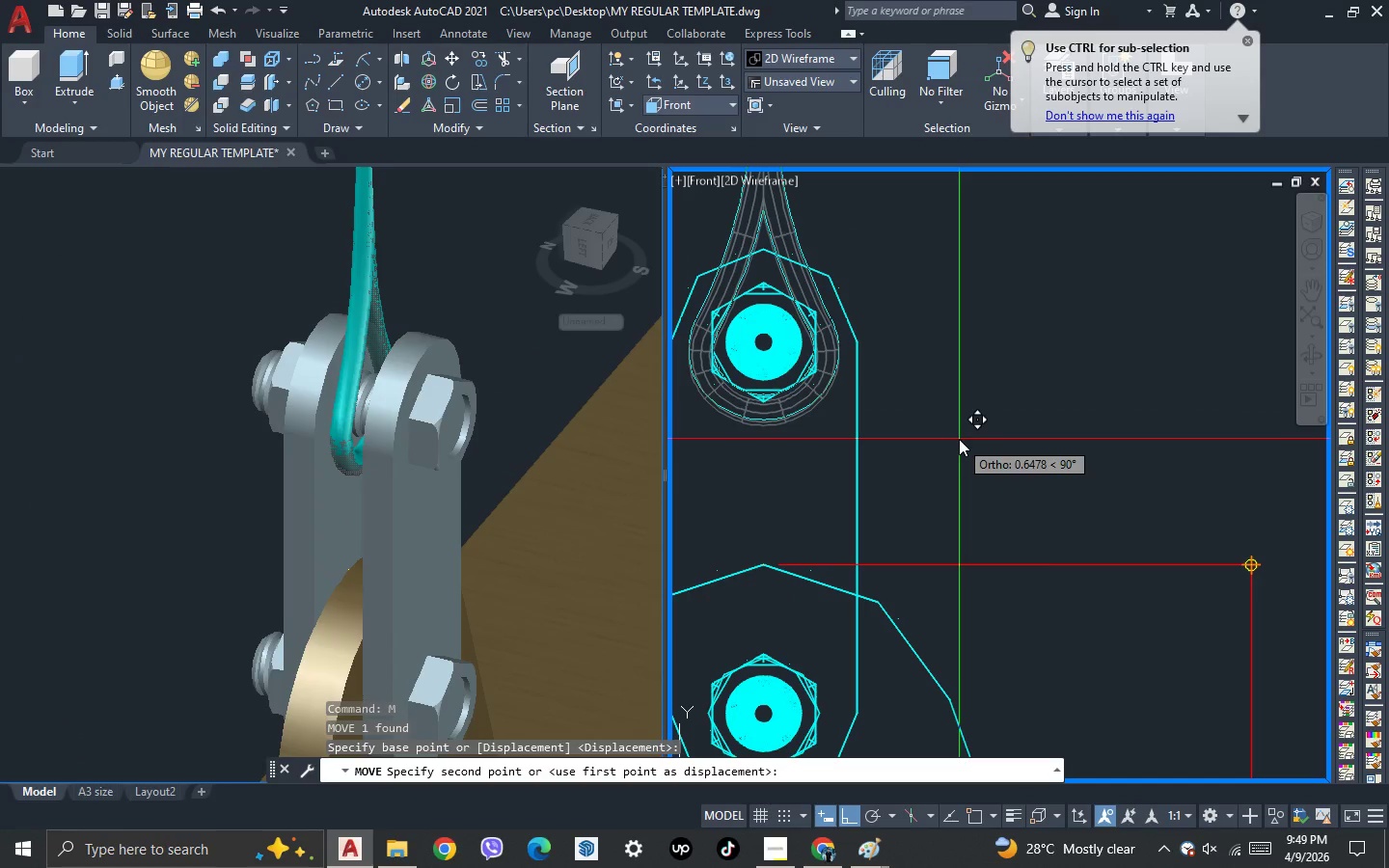 
left_click([959, 439])
 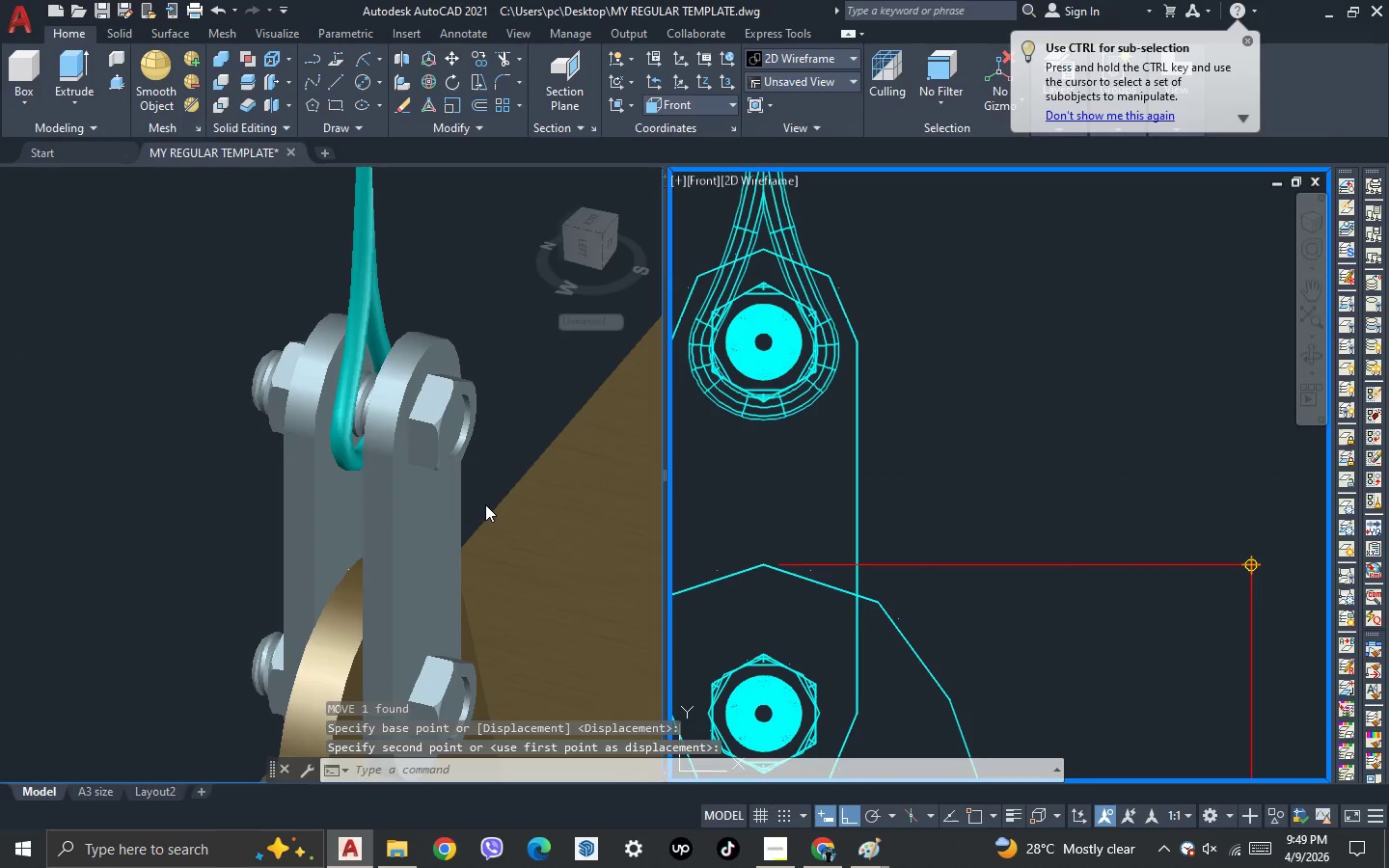 
left_click([475, 505])
 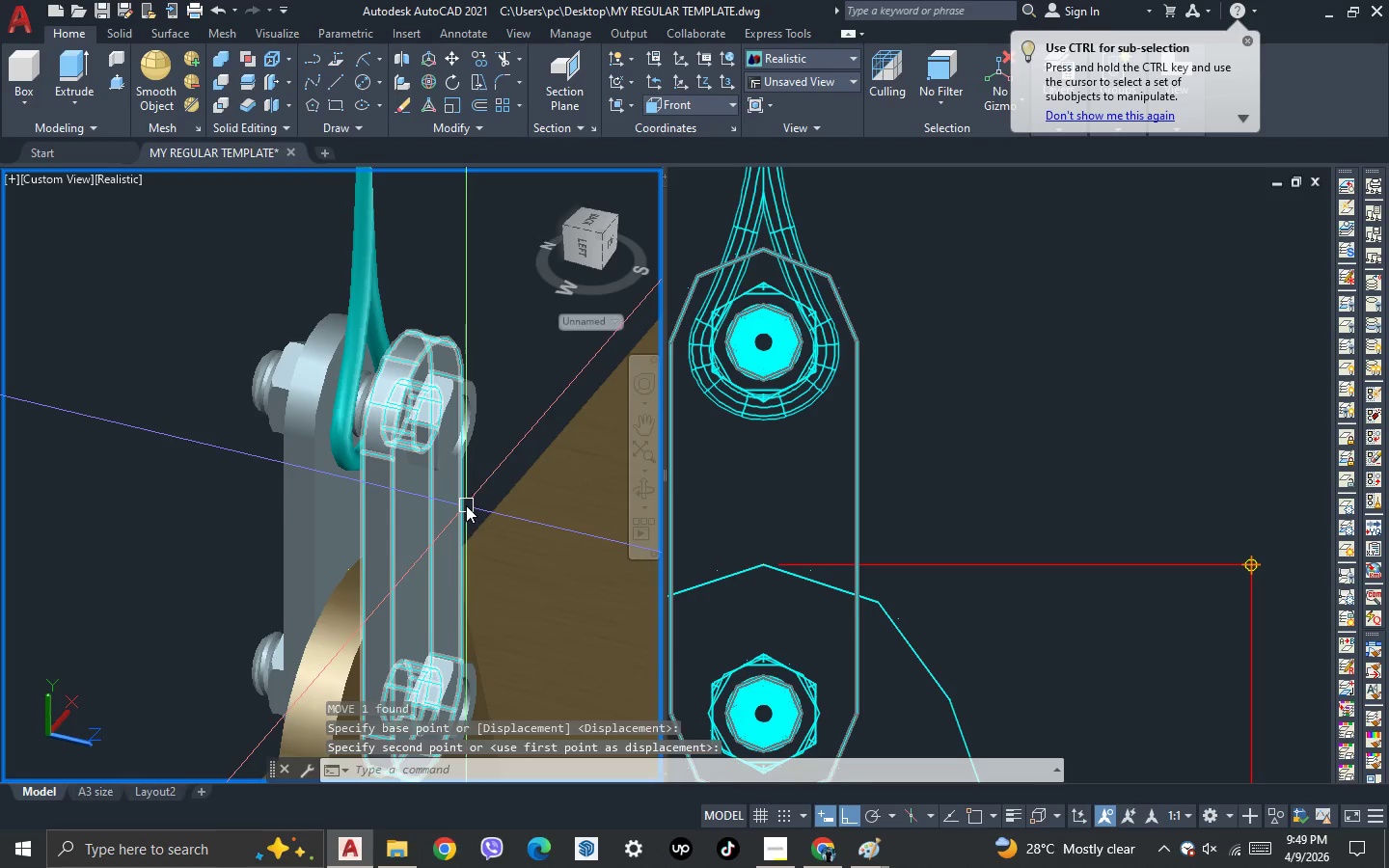 
key(3)
 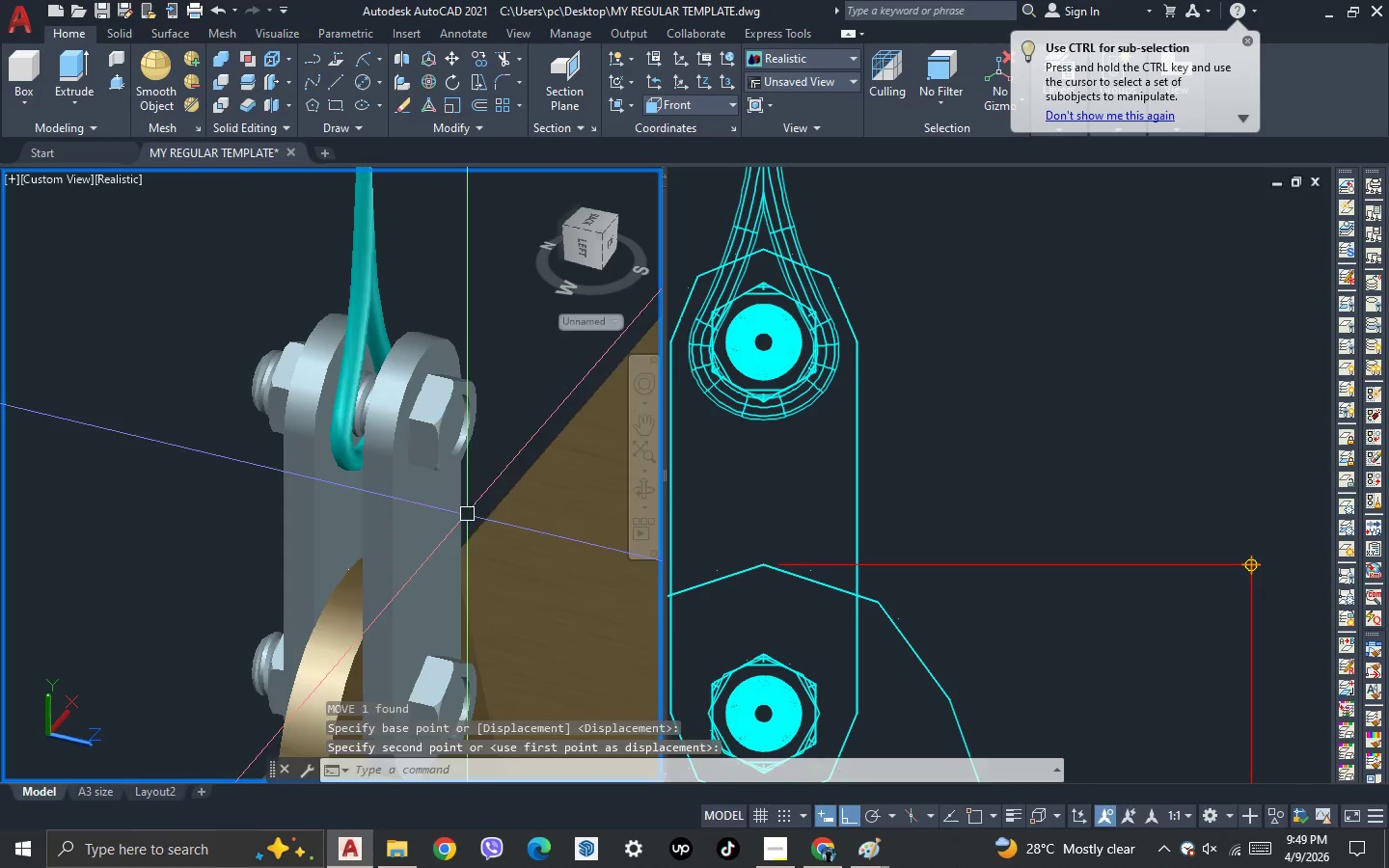 
key(Space)
 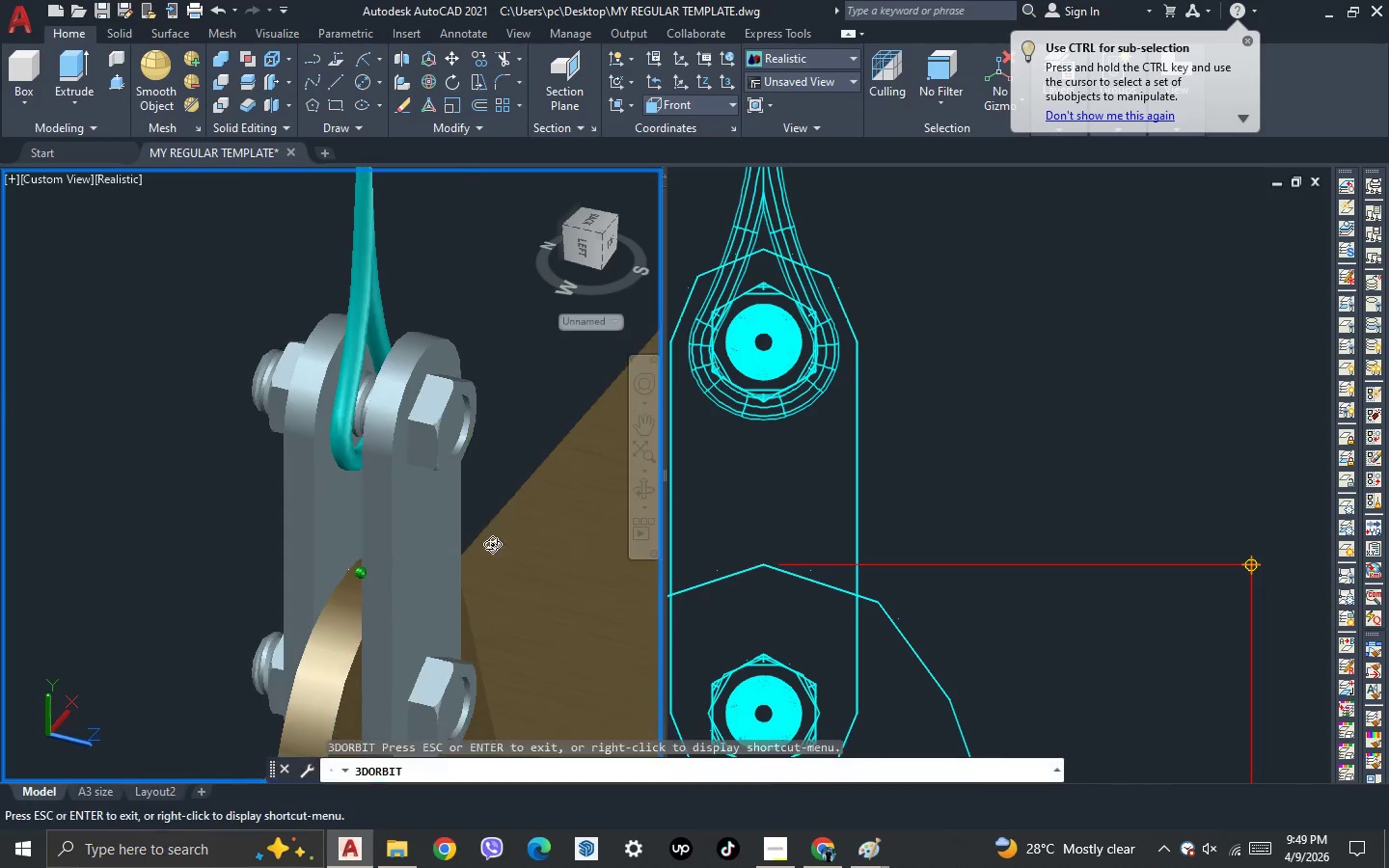 
left_click_drag(start_coordinate=[502, 544], to_coordinate=[435, 501])
 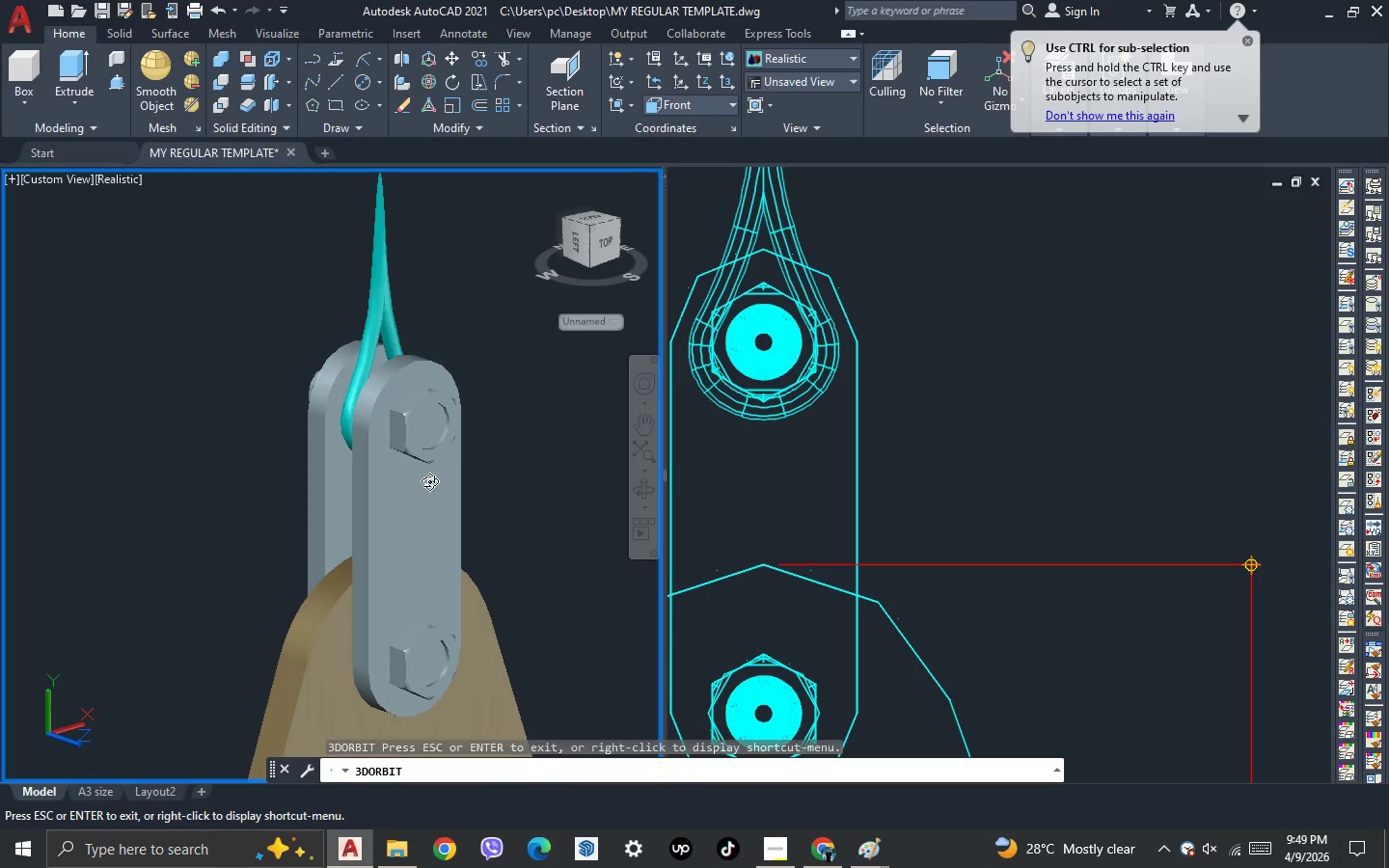 
left_click_drag(start_coordinate=[308, 415], to_coordinate=[405, 462])
 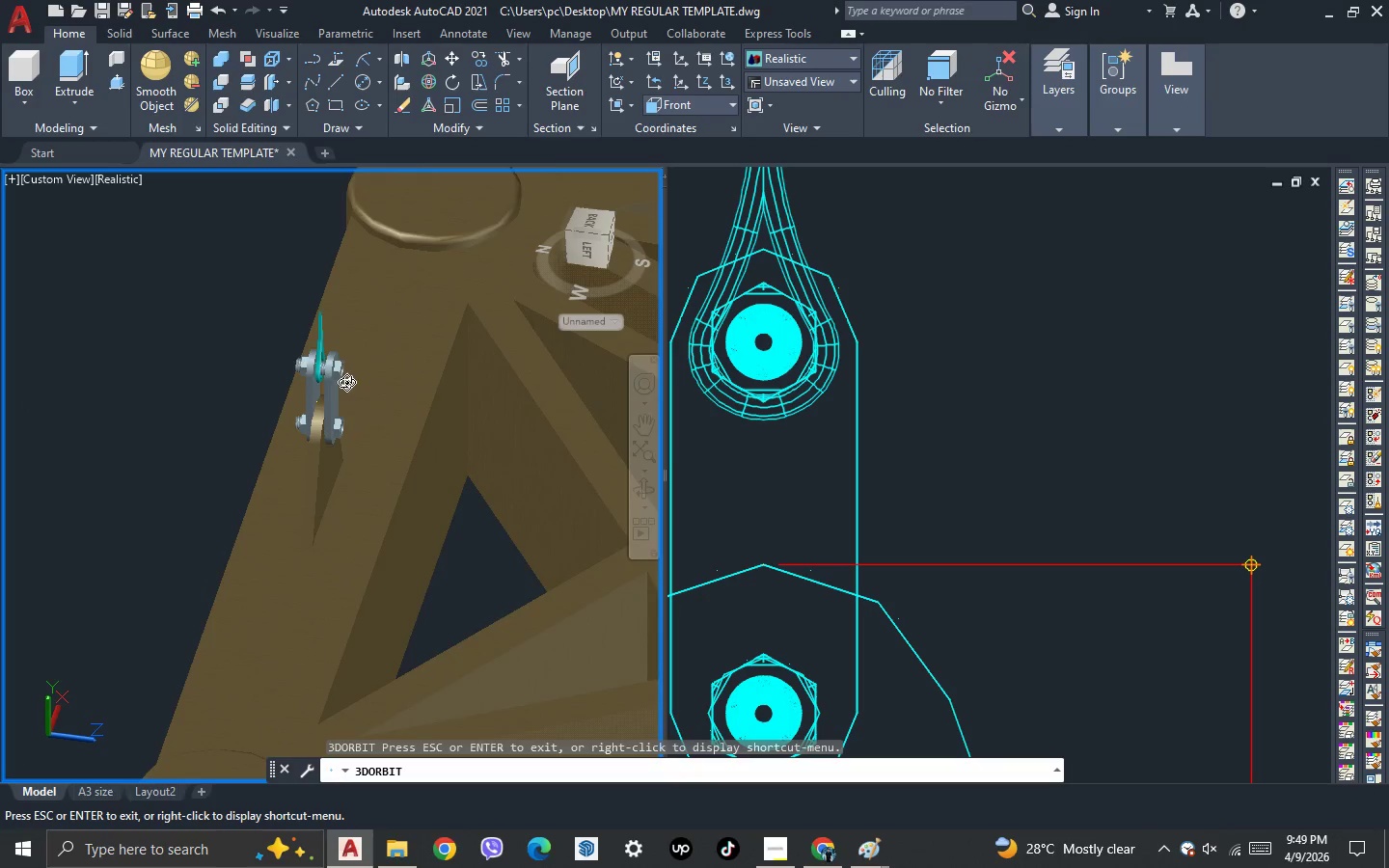 
scroll: coordinate [280, 331], scroll_direction: down, amount: 25.0
 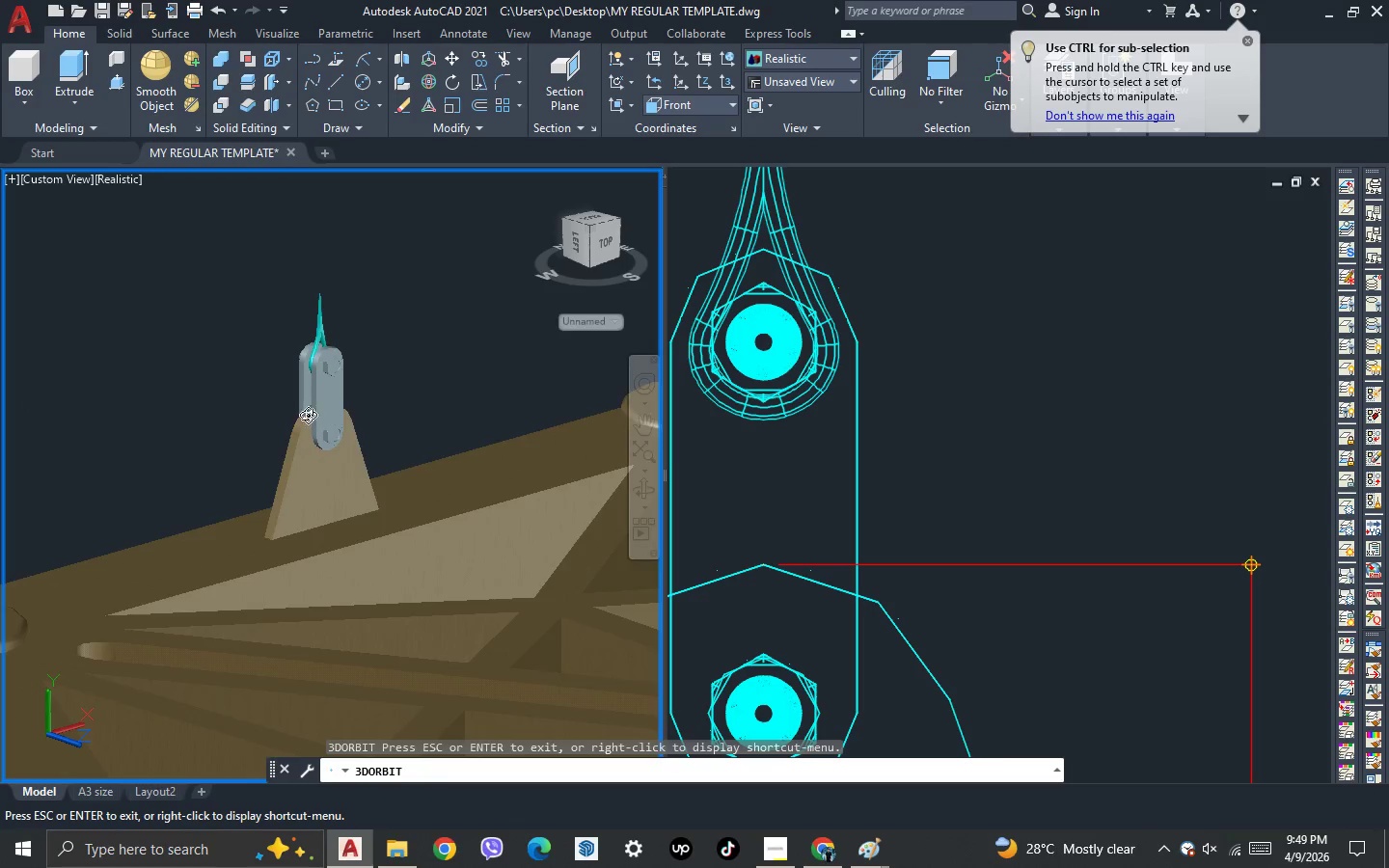 
left_click_drag(start_coordinate=[335, 423], to_coordinate=[268, 470])
 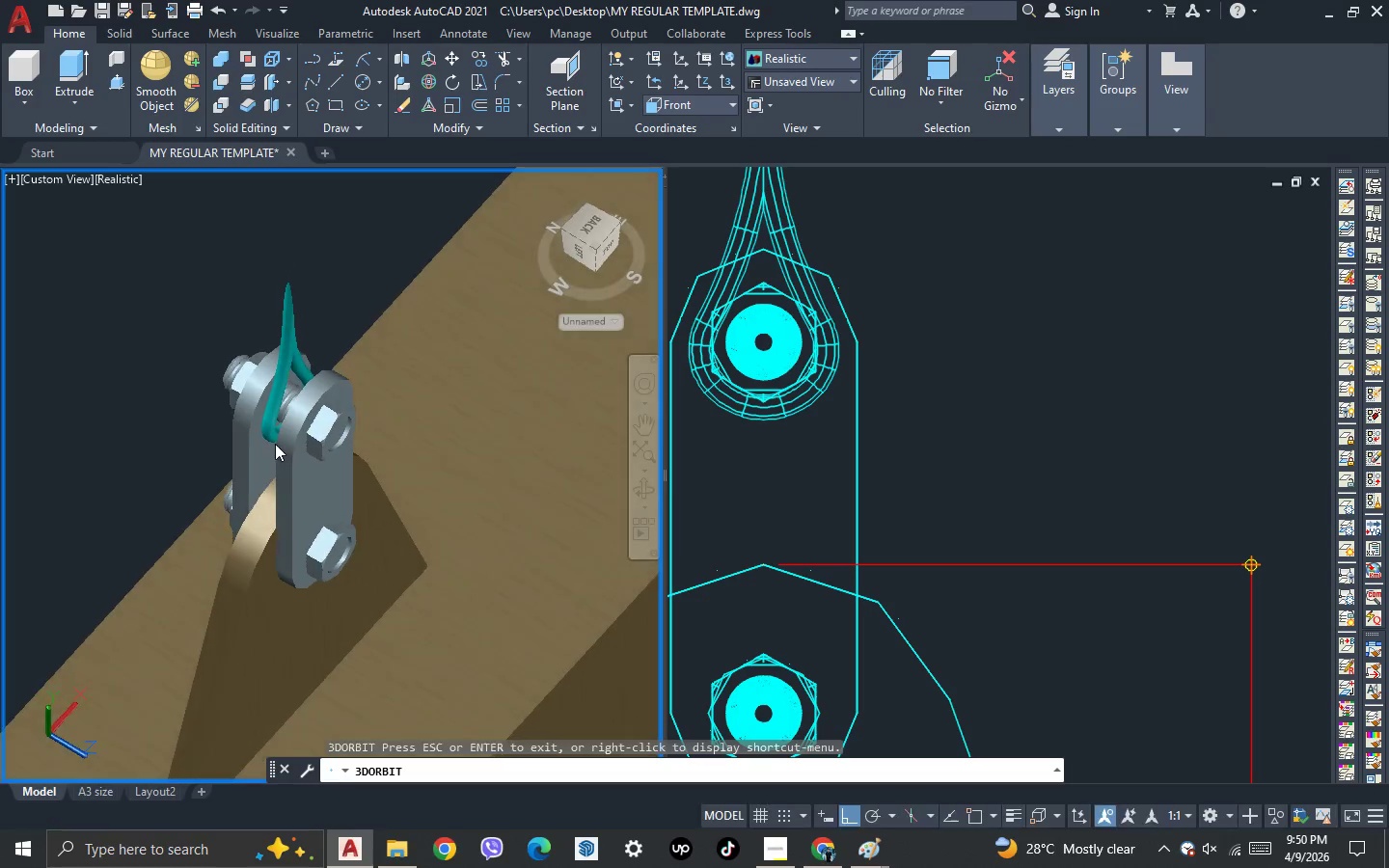 
scroll: coordinate [326, 345], scroll_direction: up, amount: 17.0
 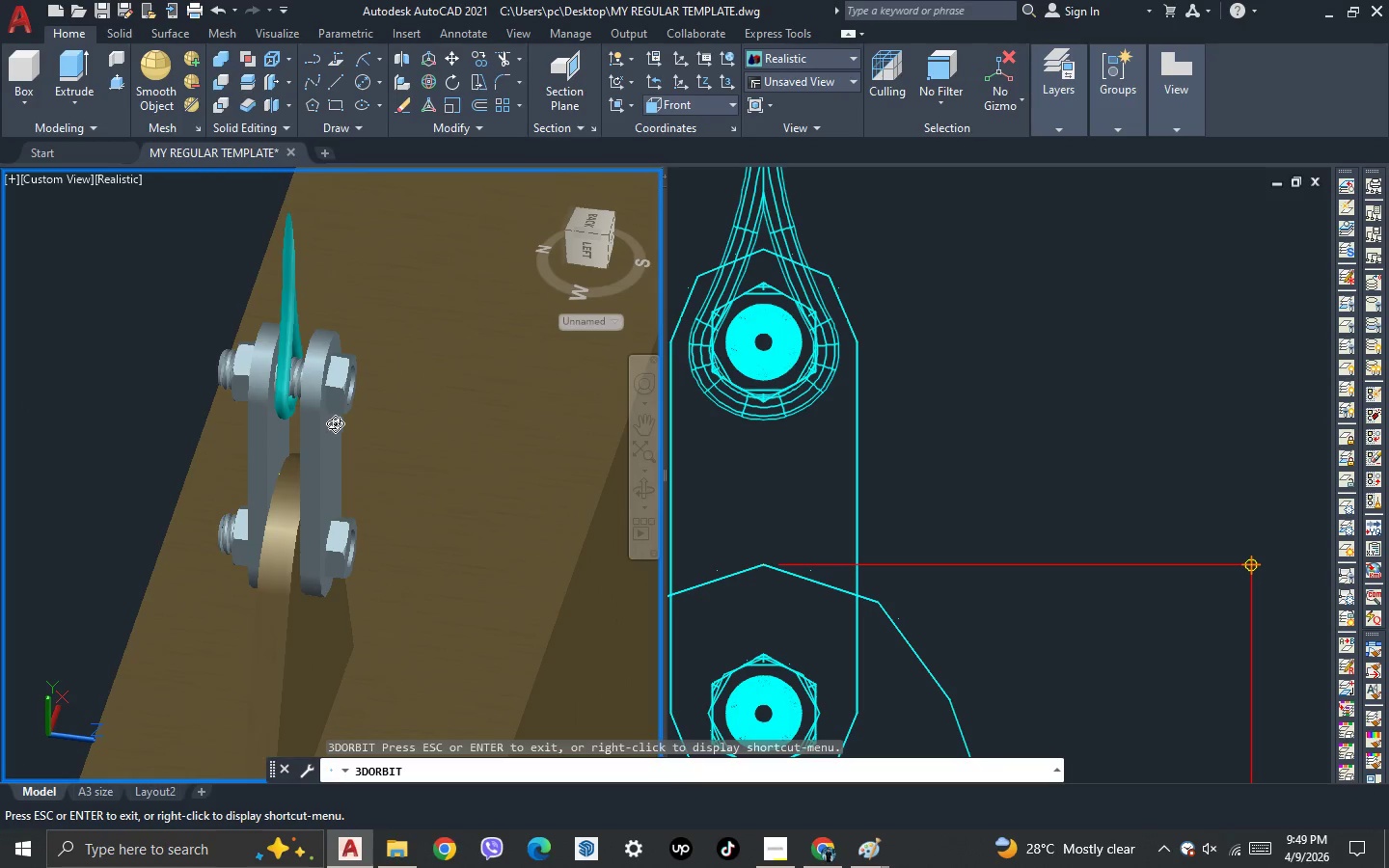 
key(Escape)
 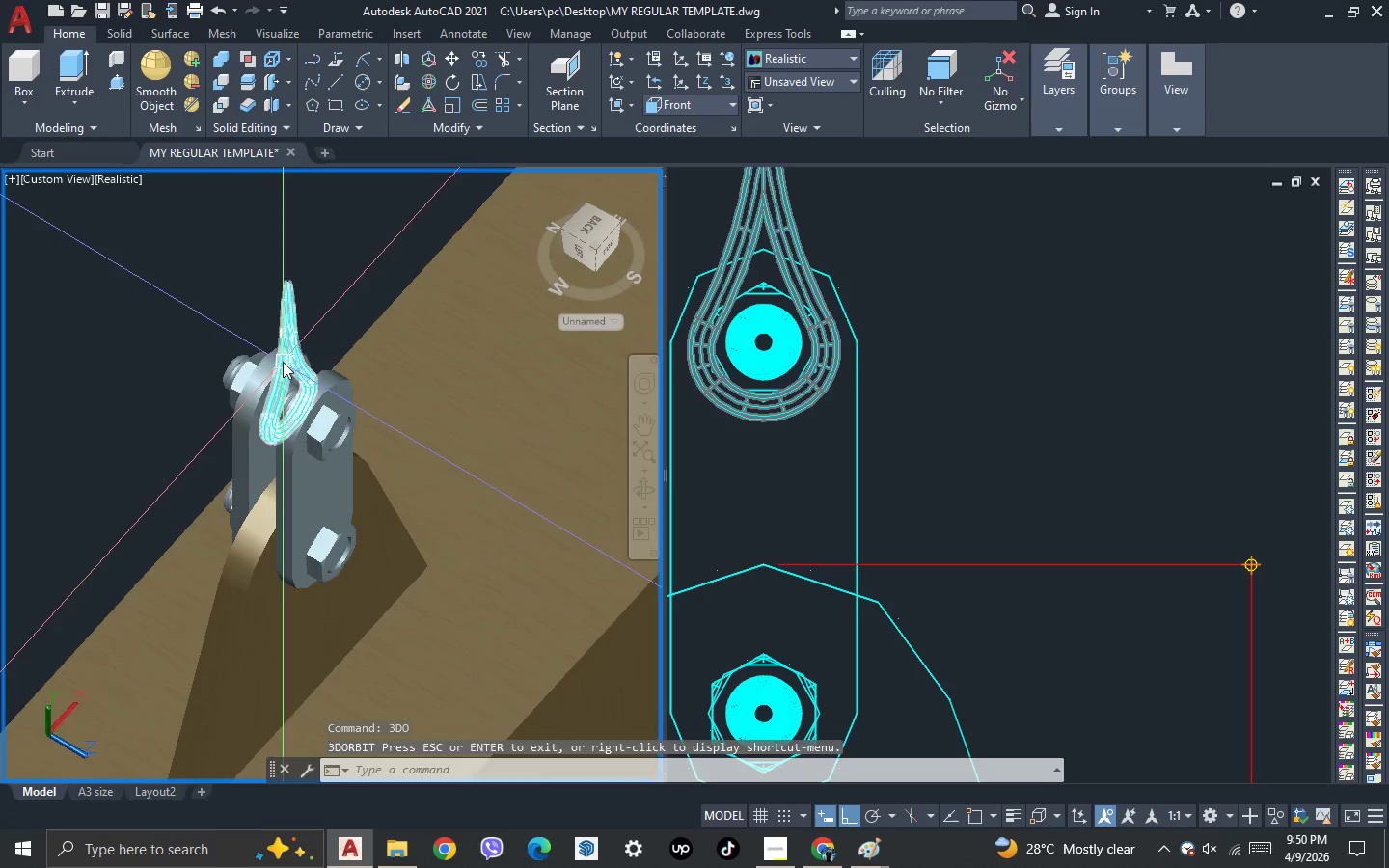 
scroll: coordinate [283, 362], scroll_direction: up, amount: 4.0
 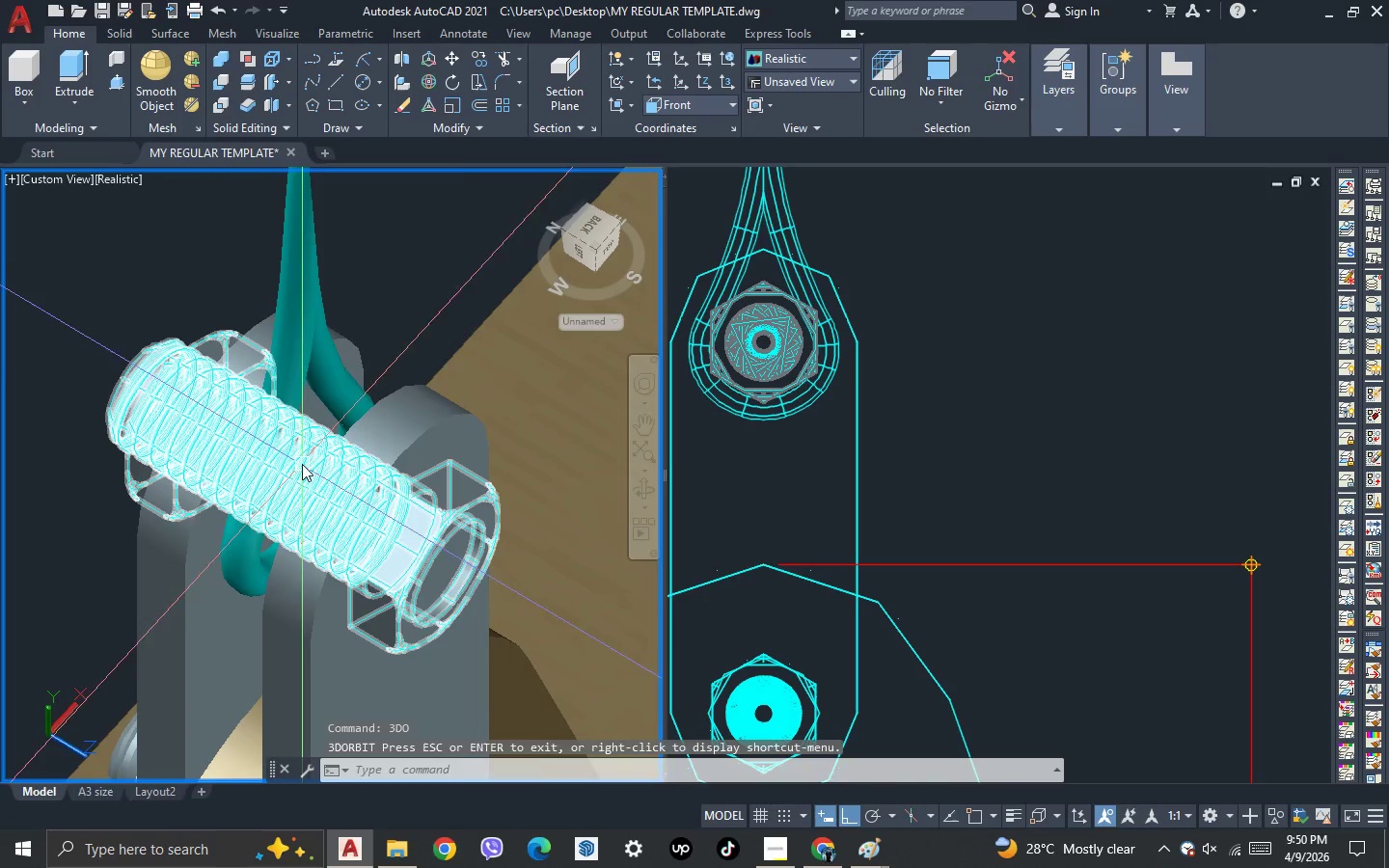 
key(Escape)
 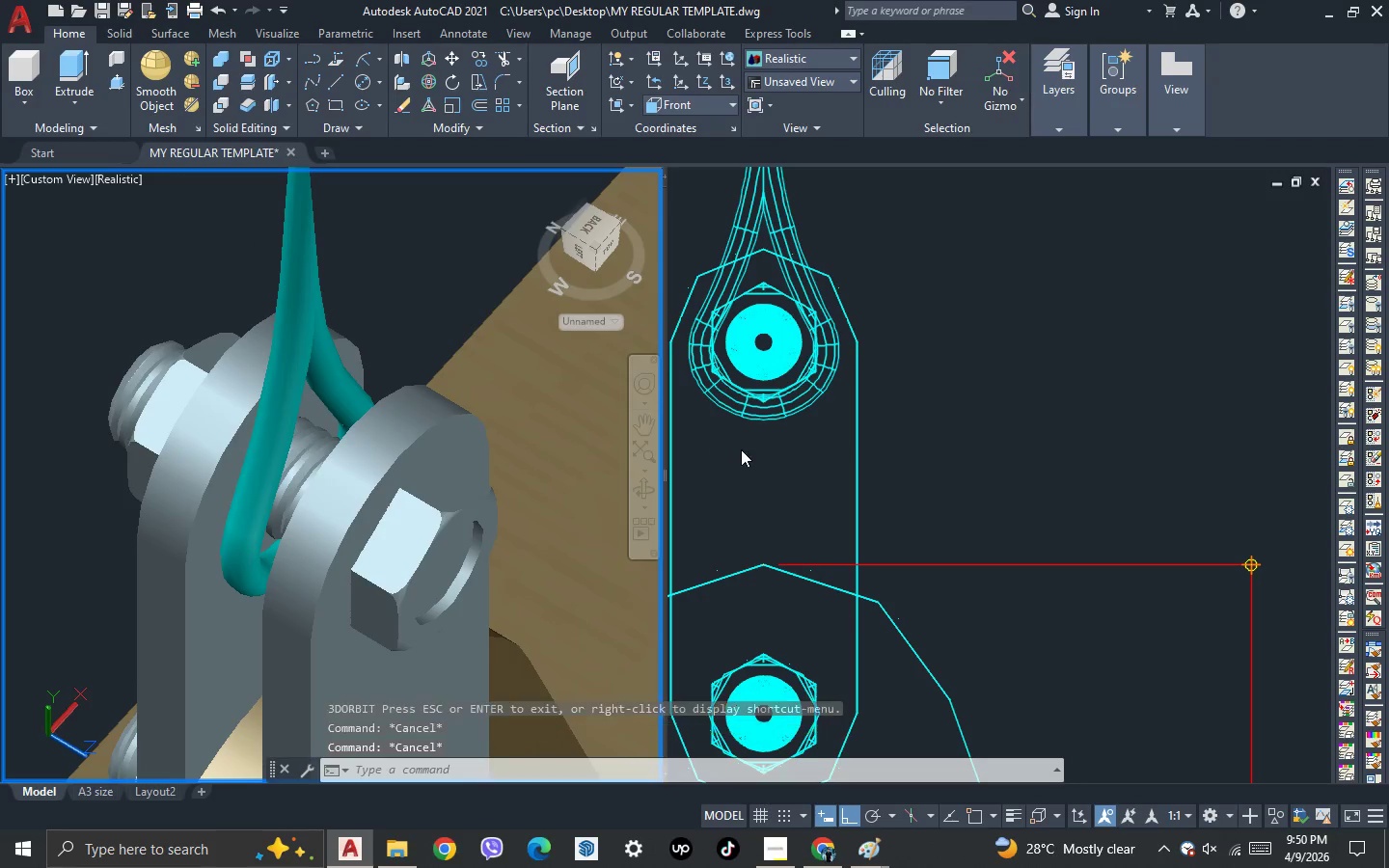 
key(Escape)
 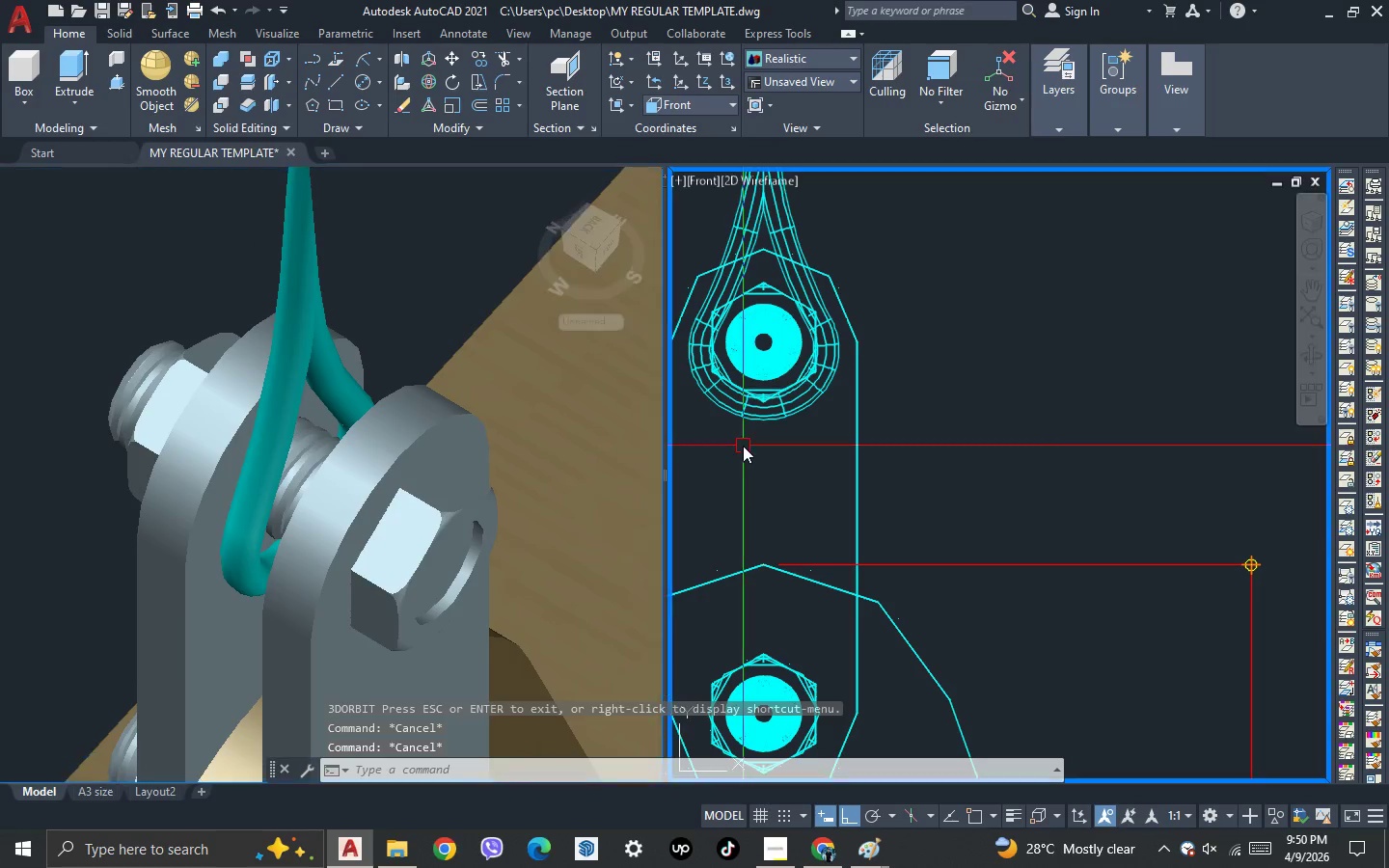 
left_click([743, 446])
 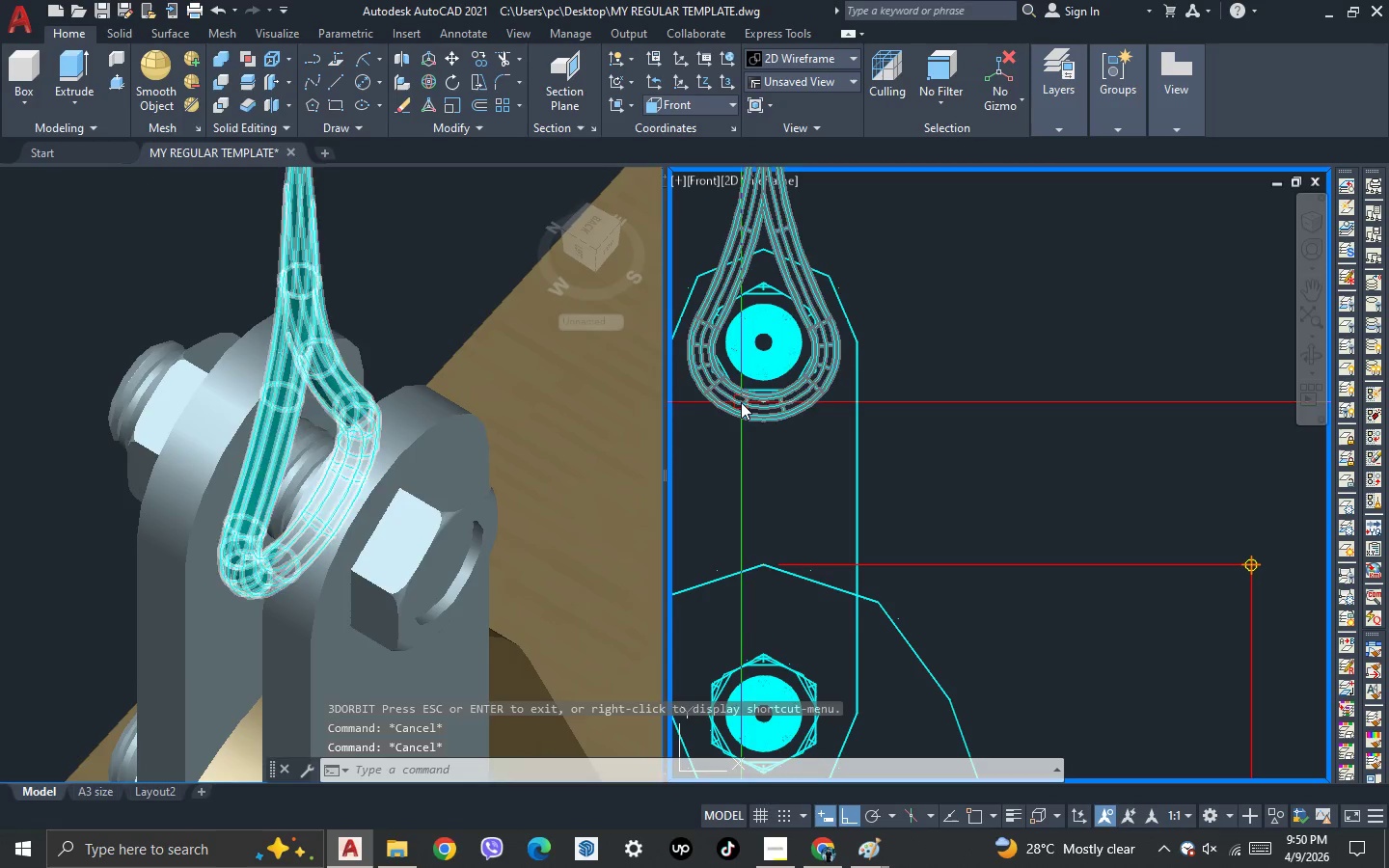 
left_click([741, 402])
 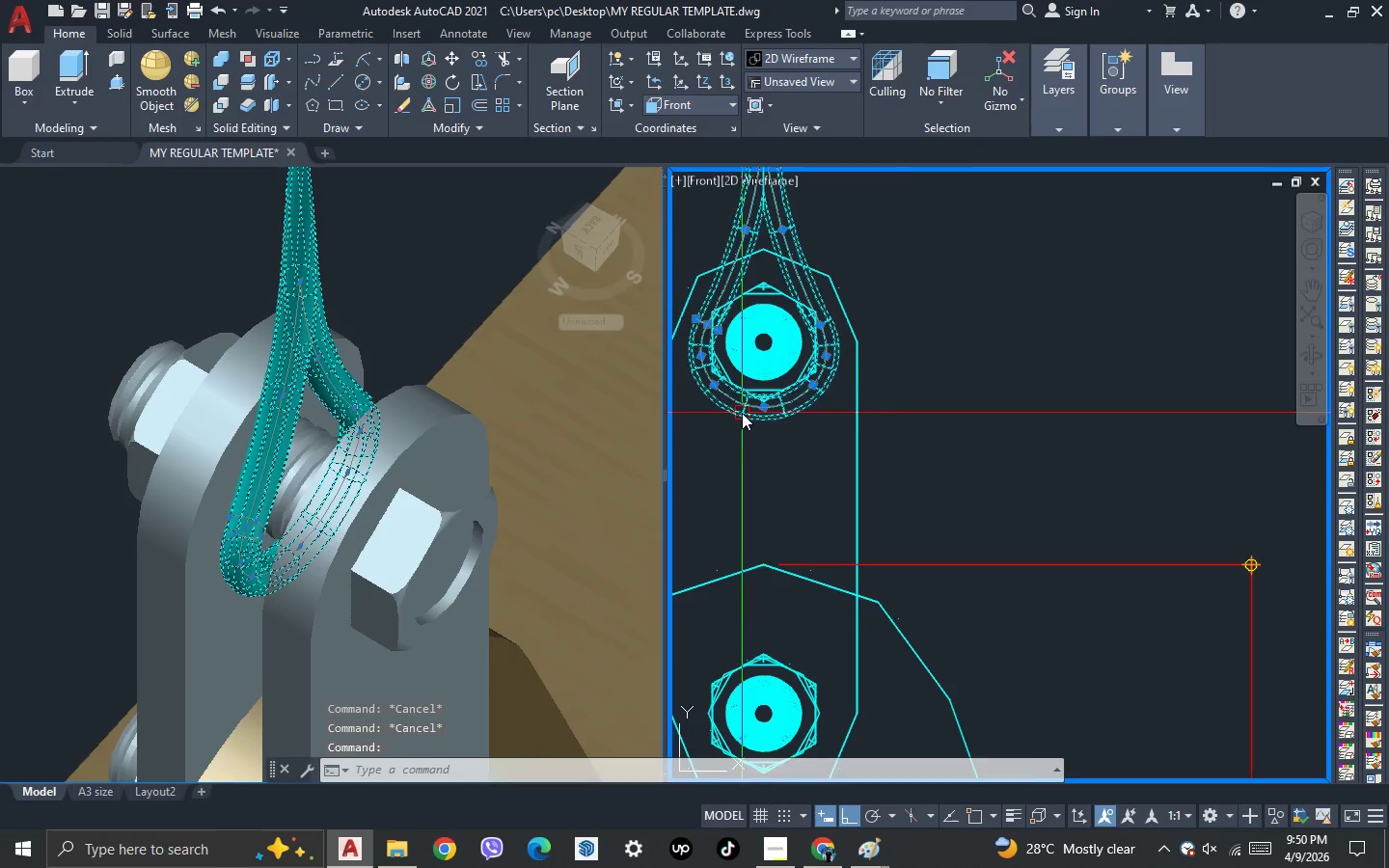 
scroll: coordinate [743, 413], scroll_direction: up, amount: 2.0
 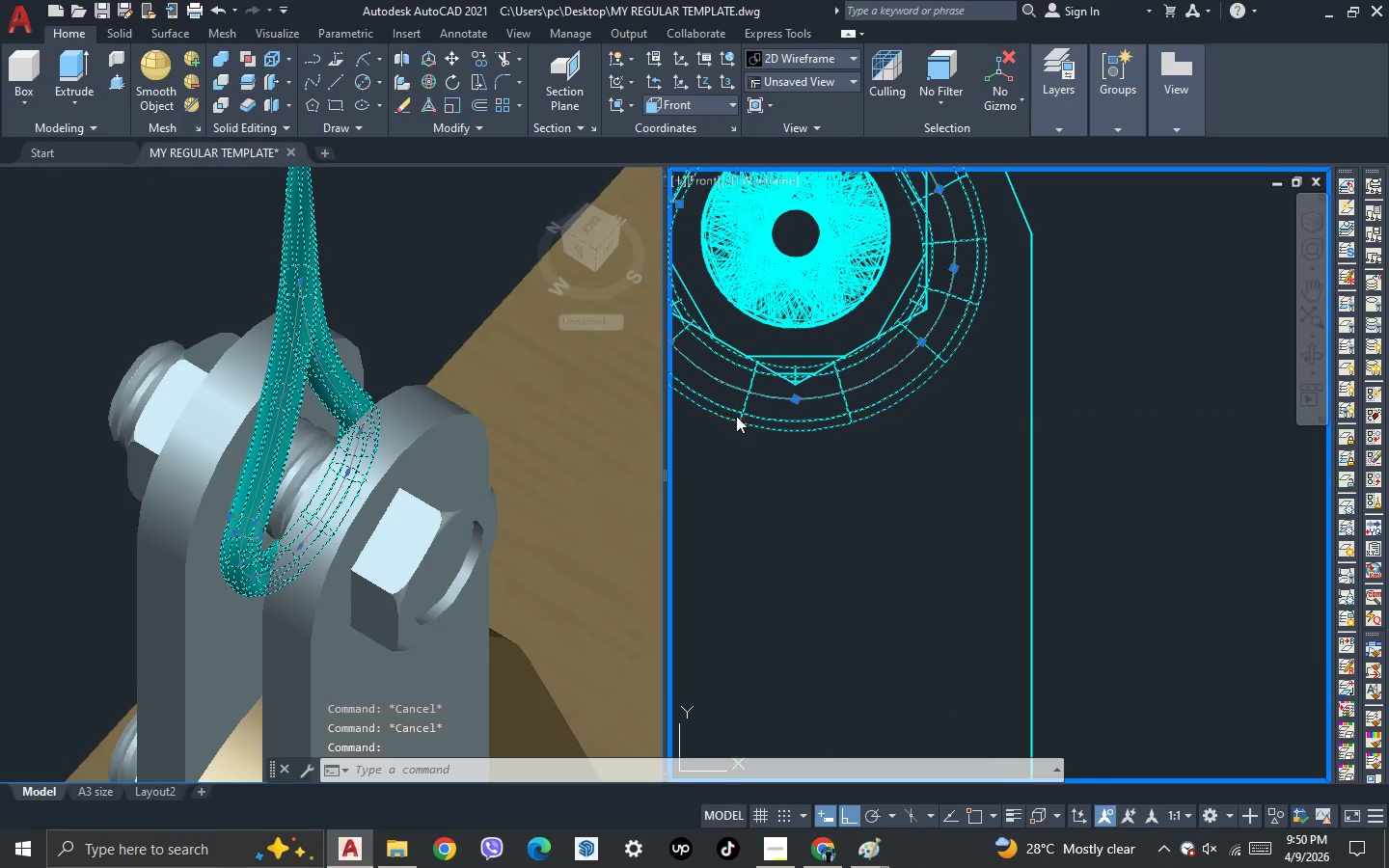 
scroll: coordinate [737, 416], scroll_direction: down, amount: 2.0
 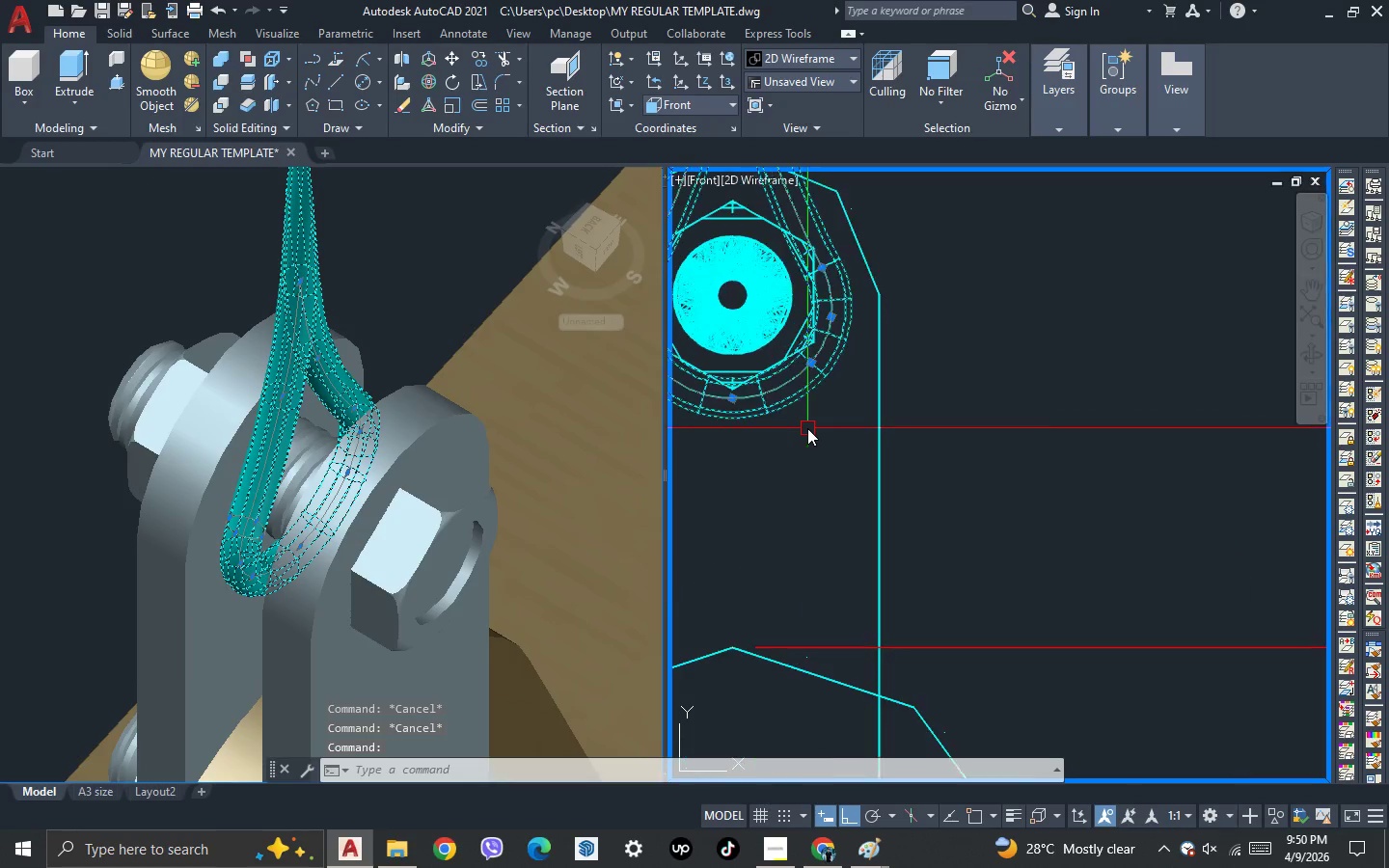 
key(M)
 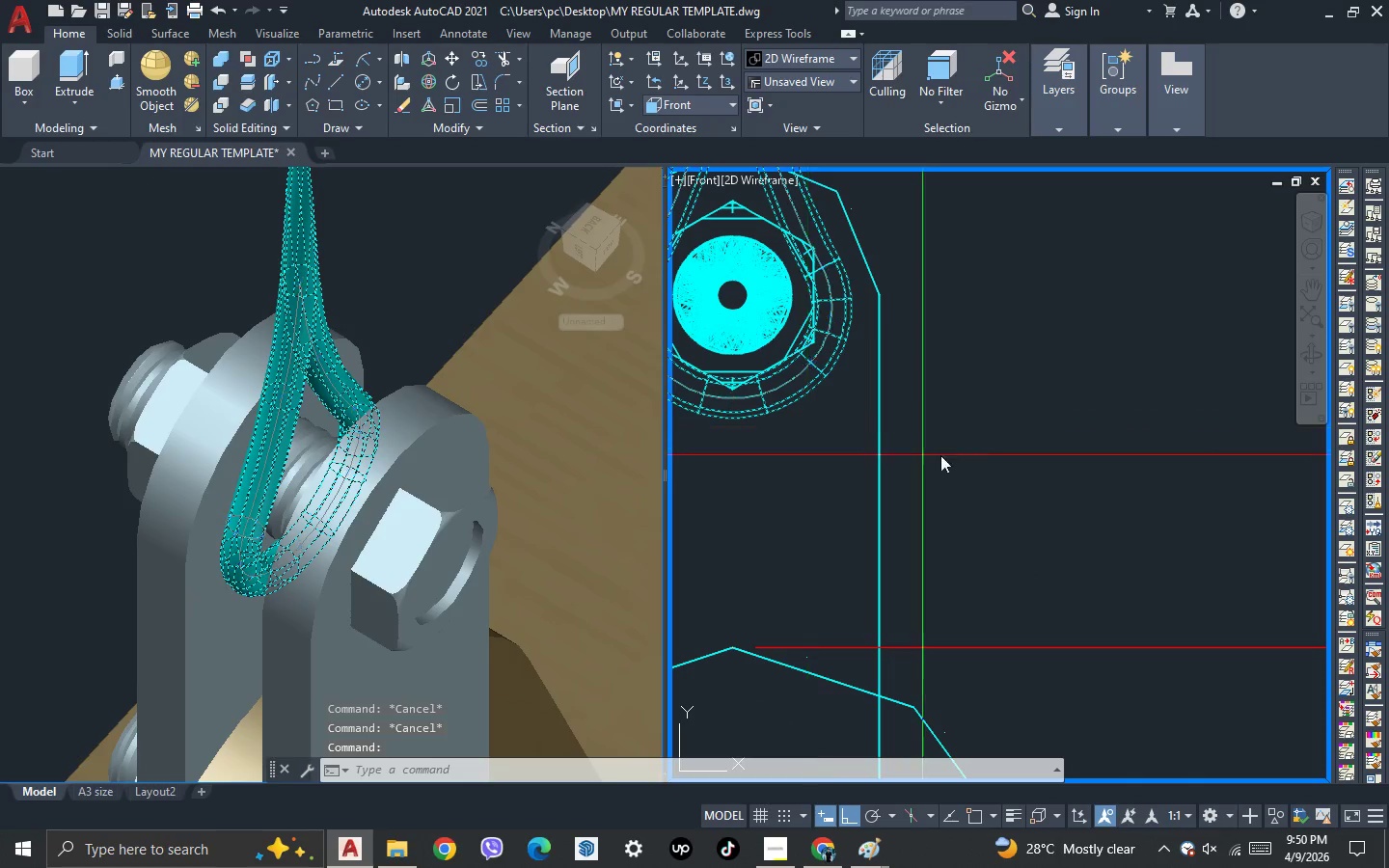 
key(Space)
 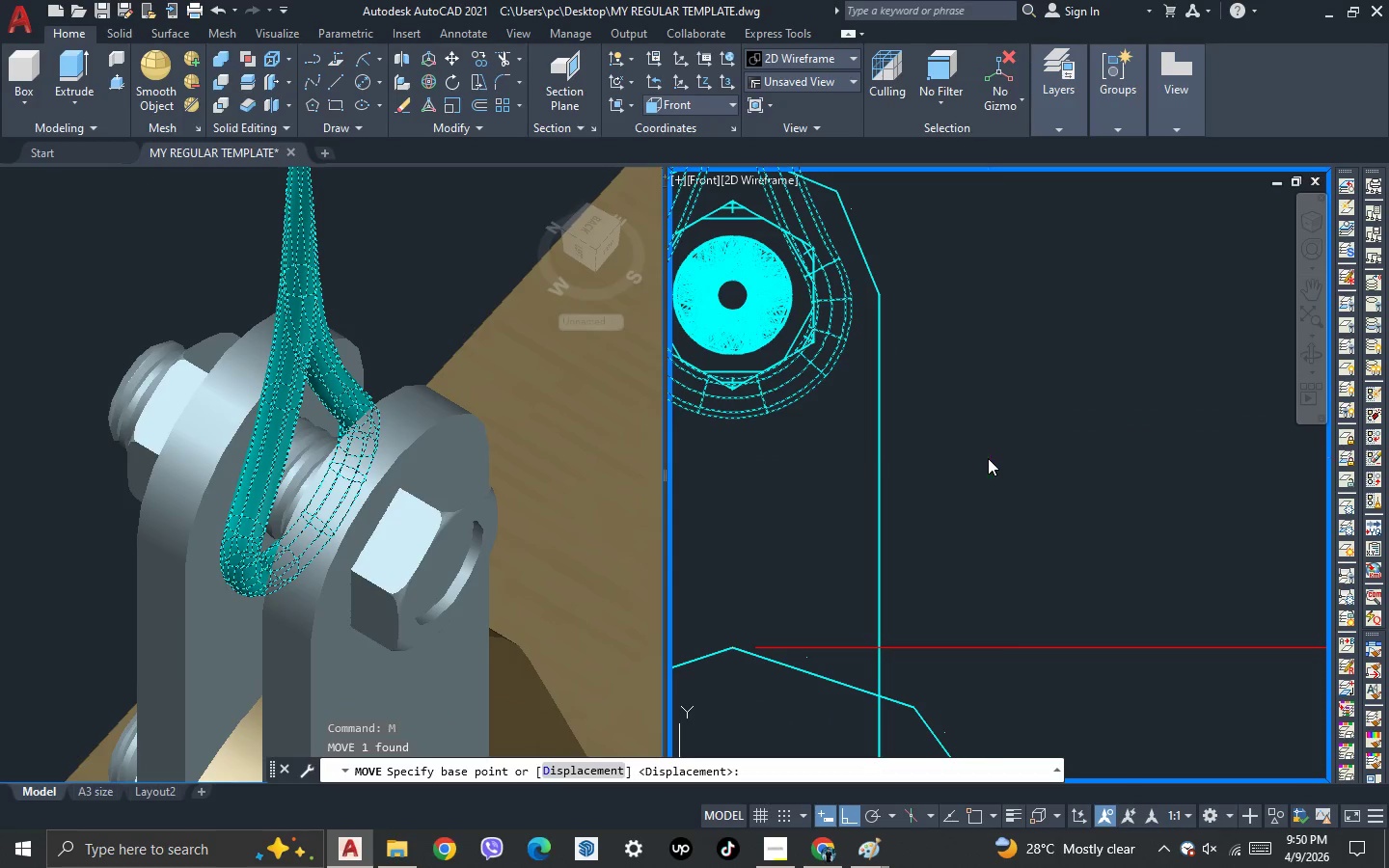 
scroll: coordinate [807, 428], scroll_direction: up, amount: 1.0
 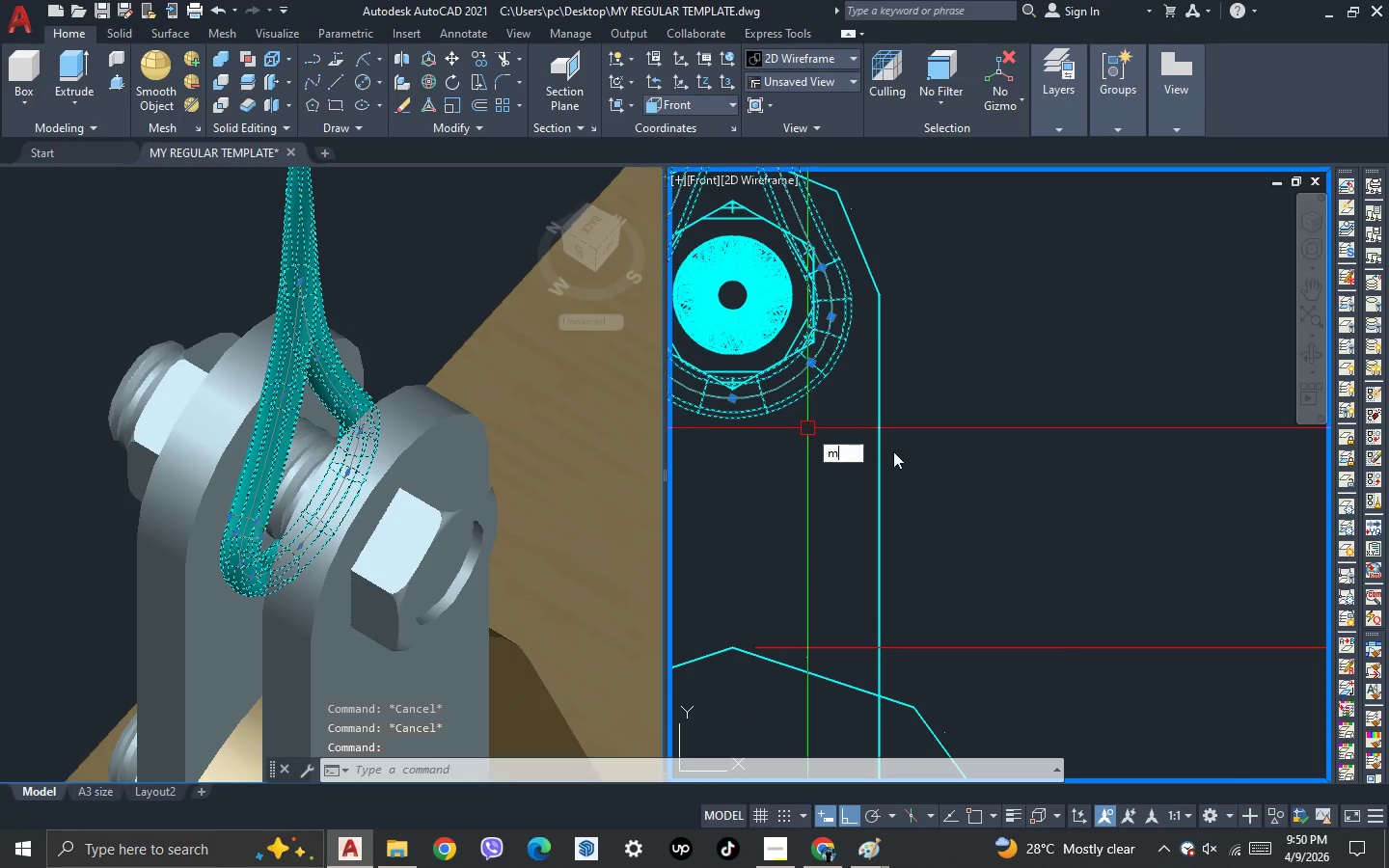 
left_click([988, 458])
 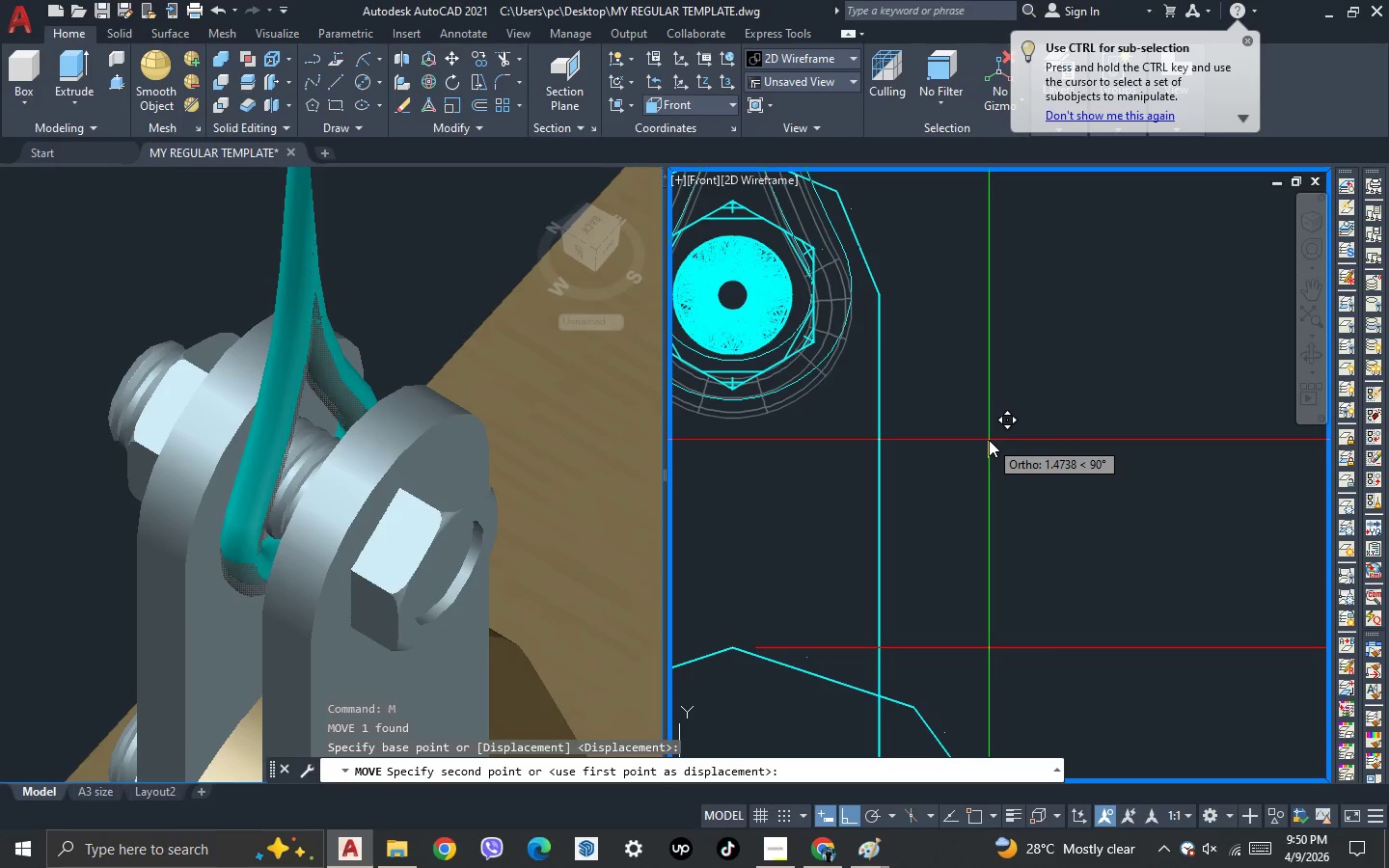 
left_click([989, 440])
 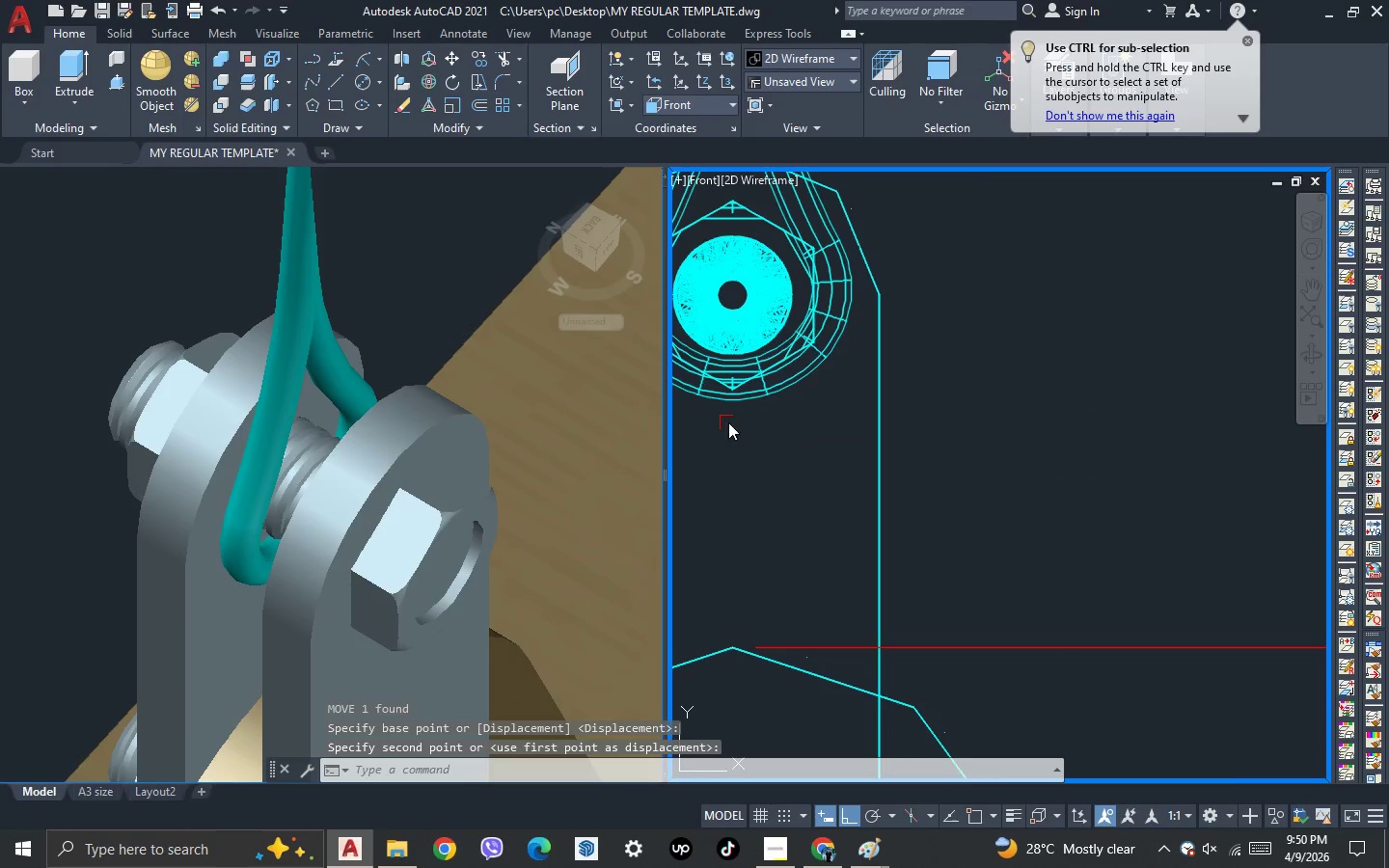 
left_click([774, 422])
 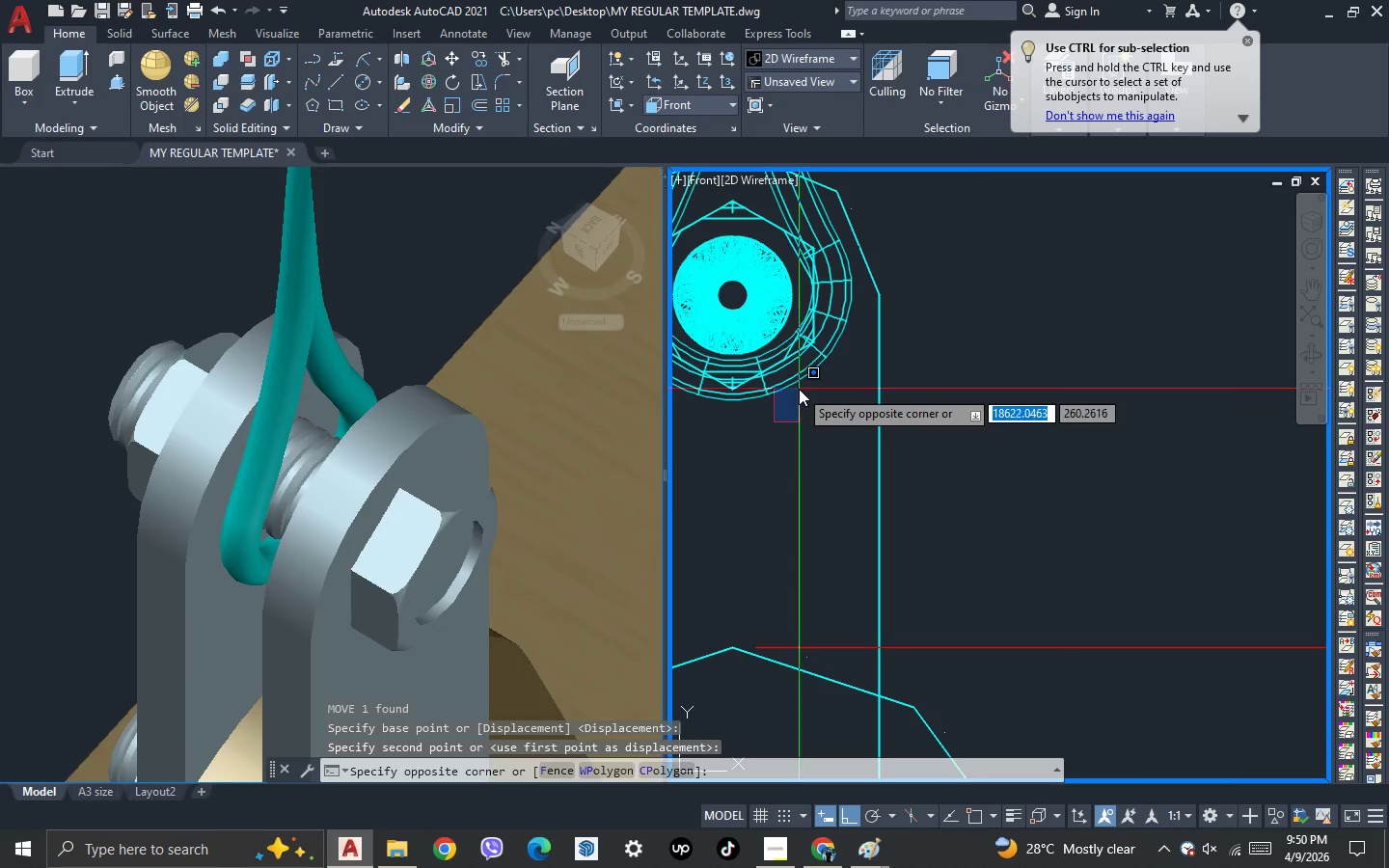 
left_click([799, 389])
 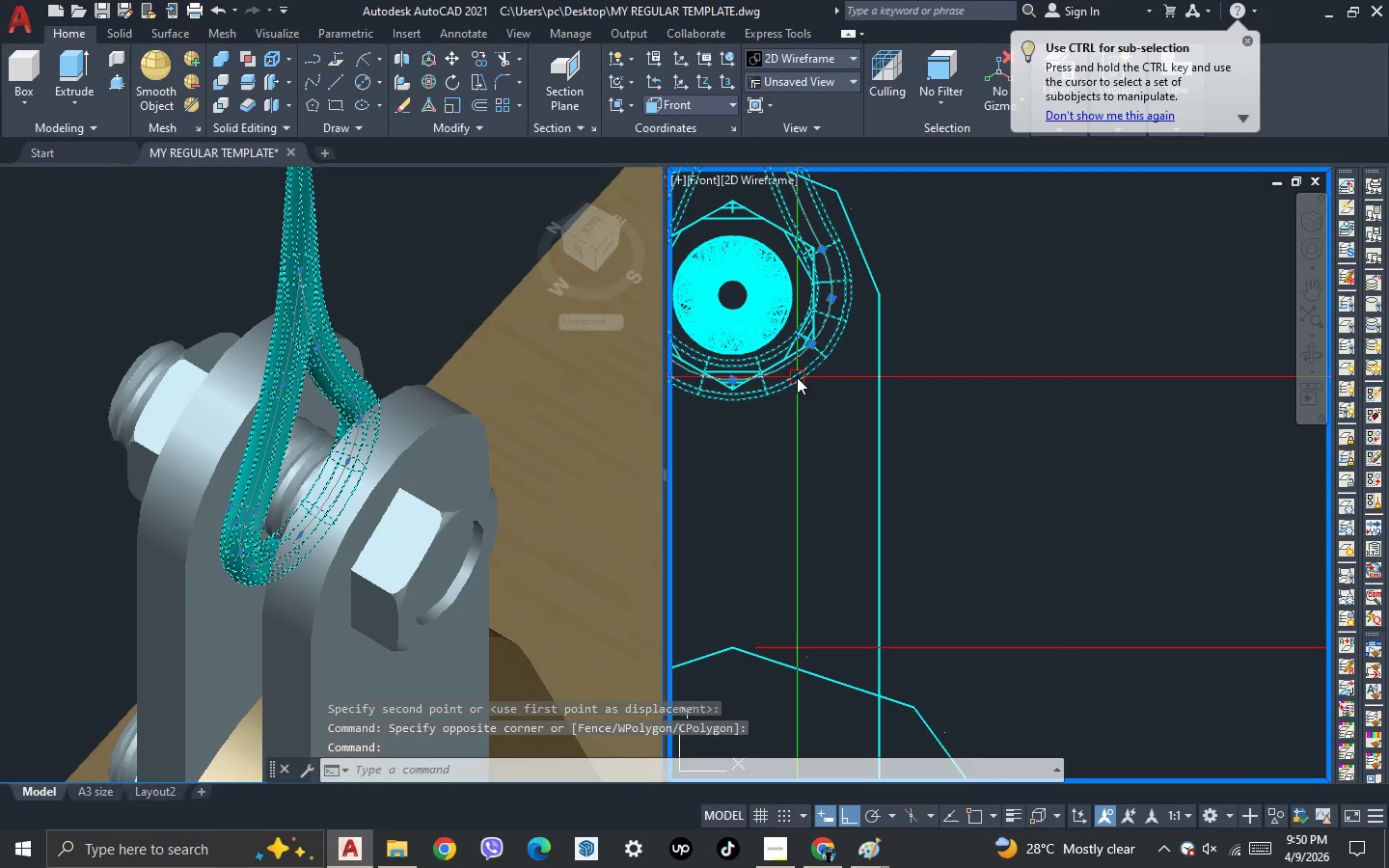 
key(M)
 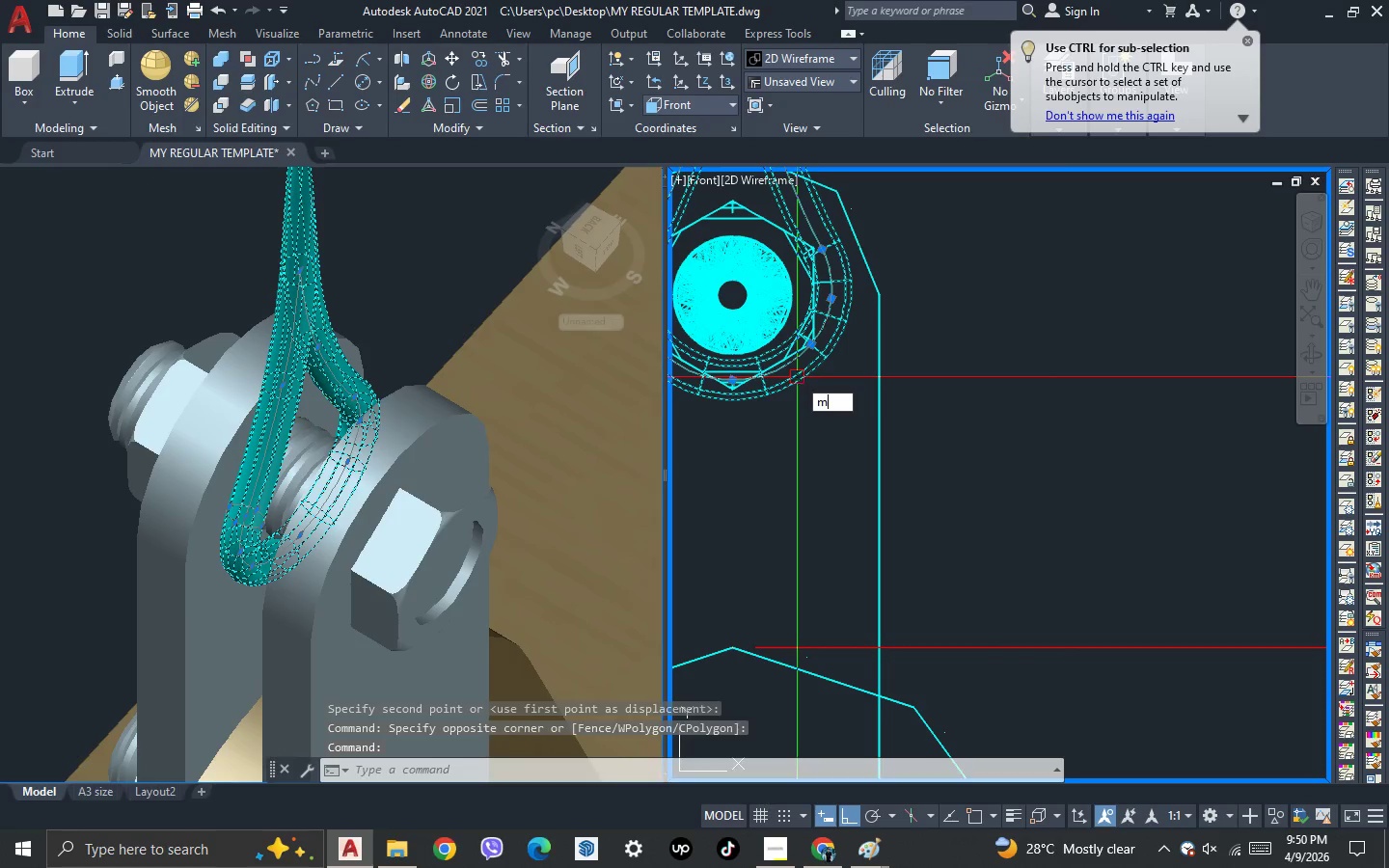 
key(Space)
 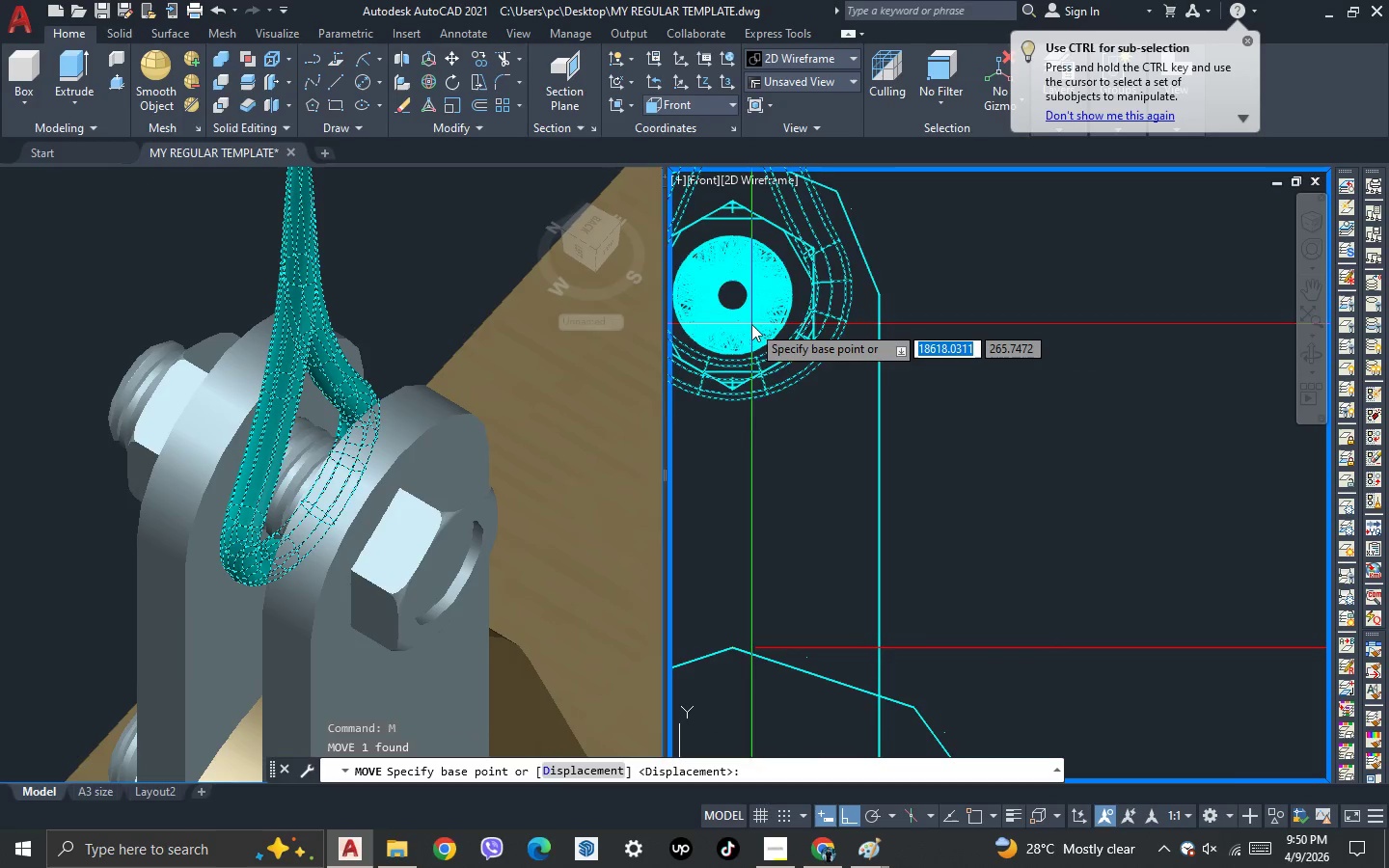 
scroll: coordinate [751, 324], scroll_direction: up, amount: 2.0
 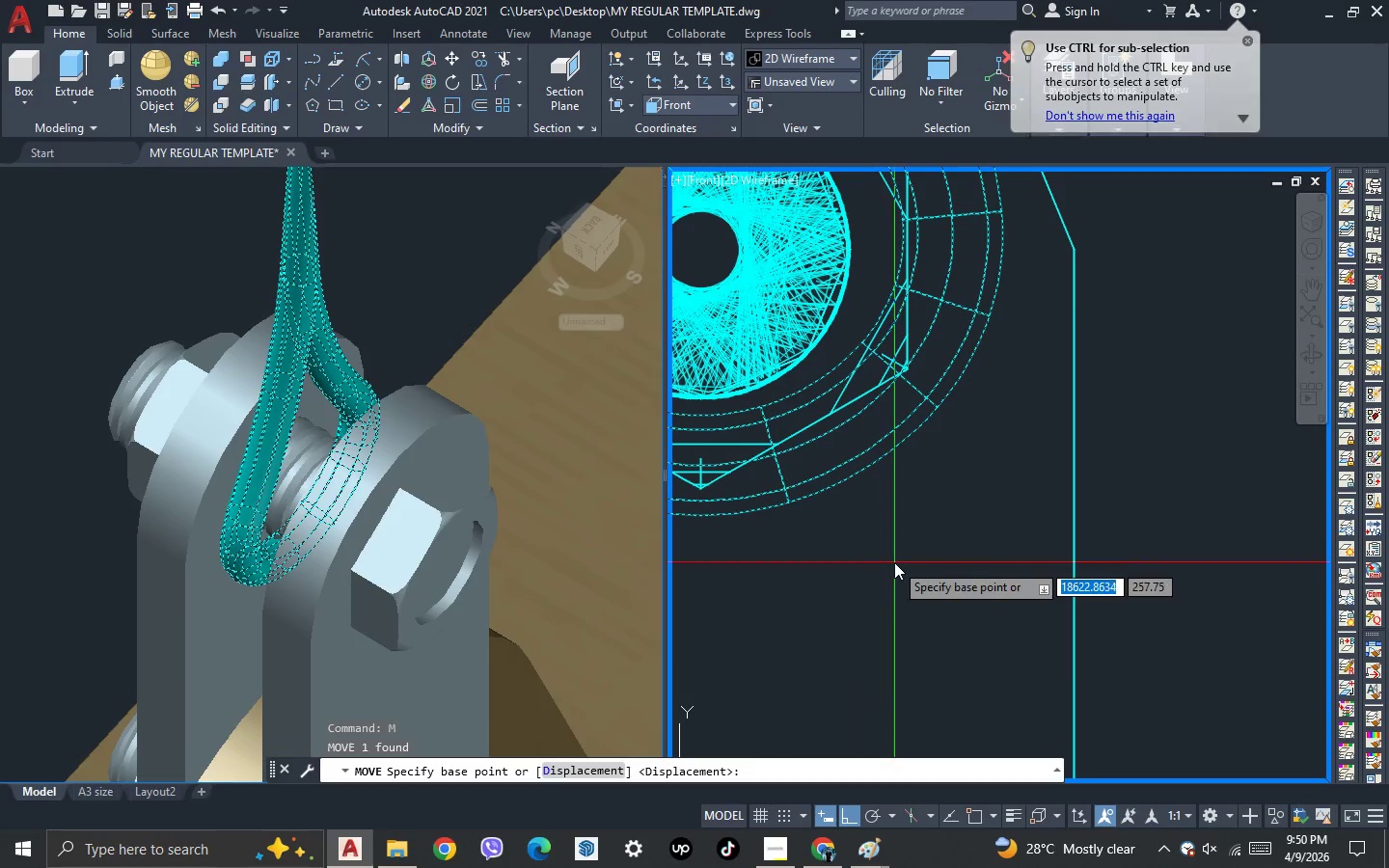 
left_click([894, 562])
 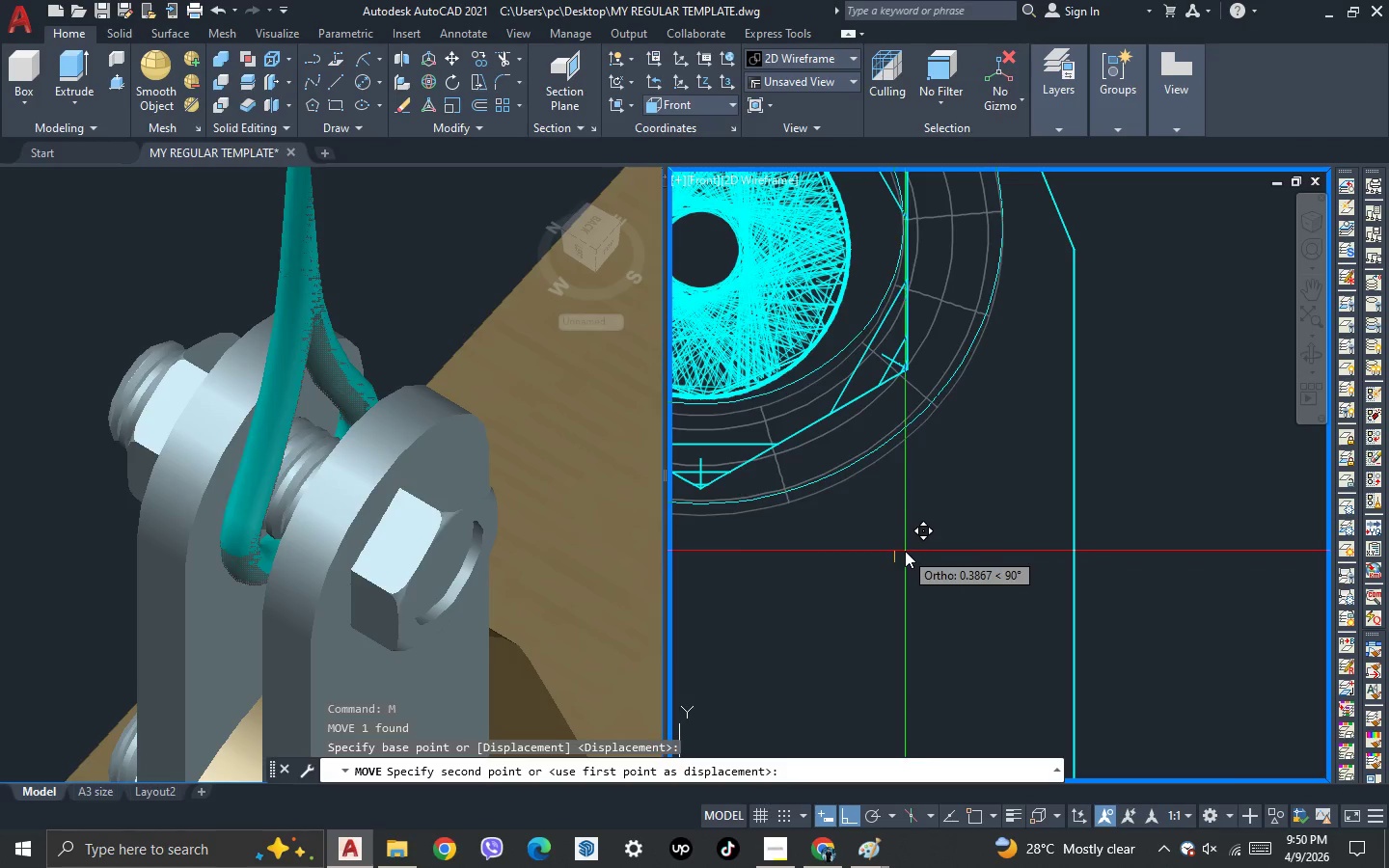 
scroll: coordinate [906, 551], scroll_direction: up, amount: 1.0
 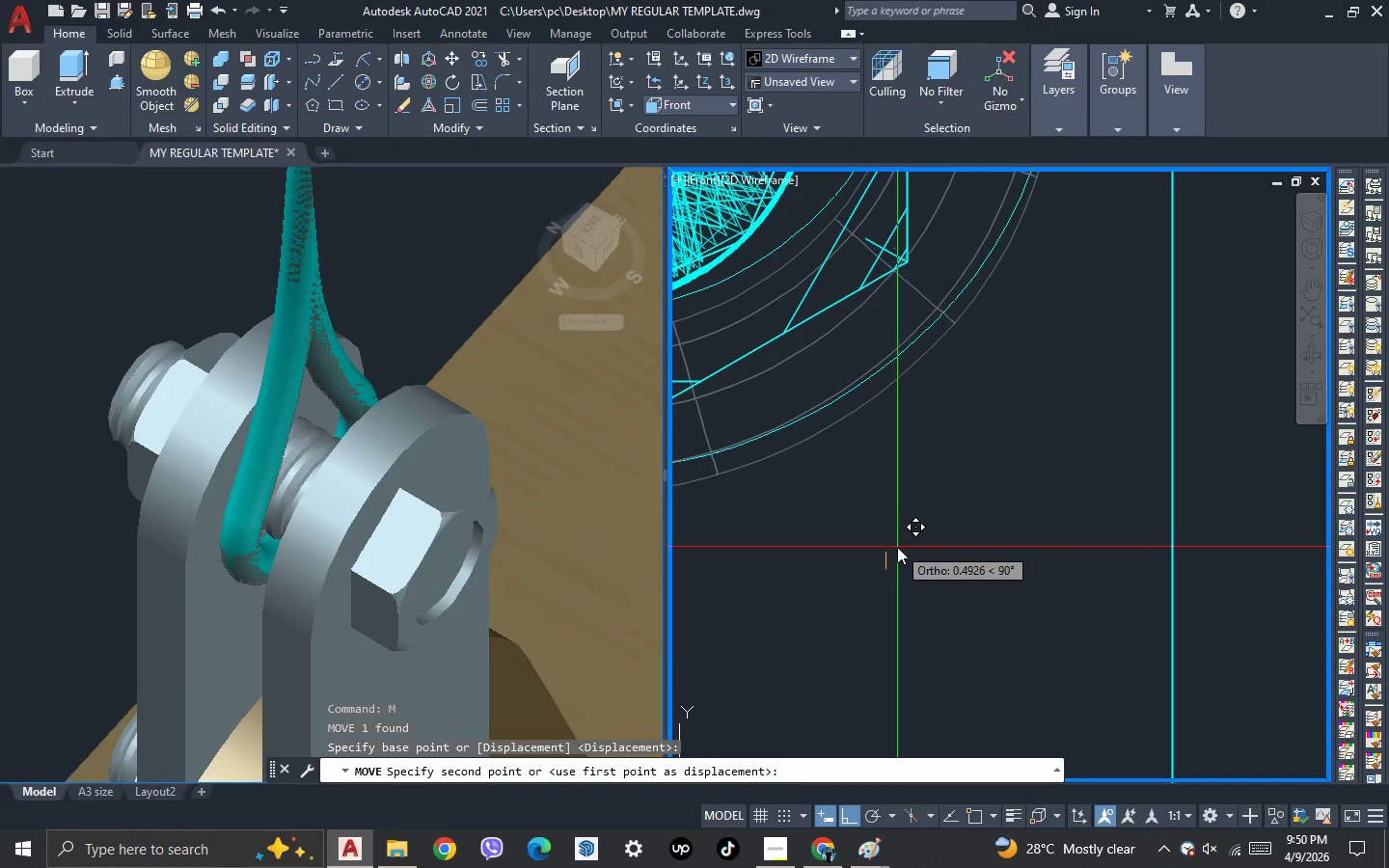 
scroll: coordinate [897, 547], scroll_direction: down, amount: 2.0
 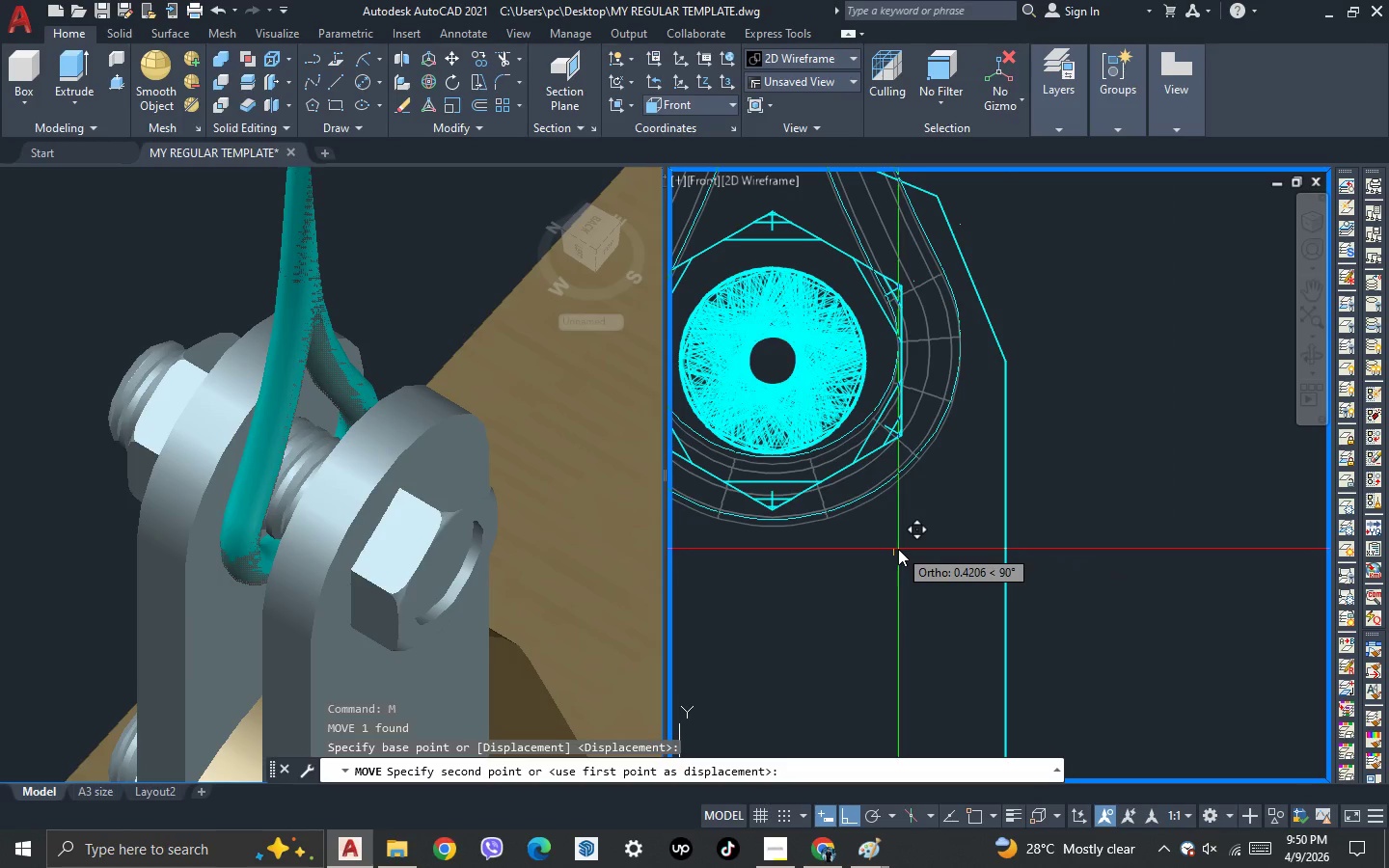 
left_click([898, 549])
 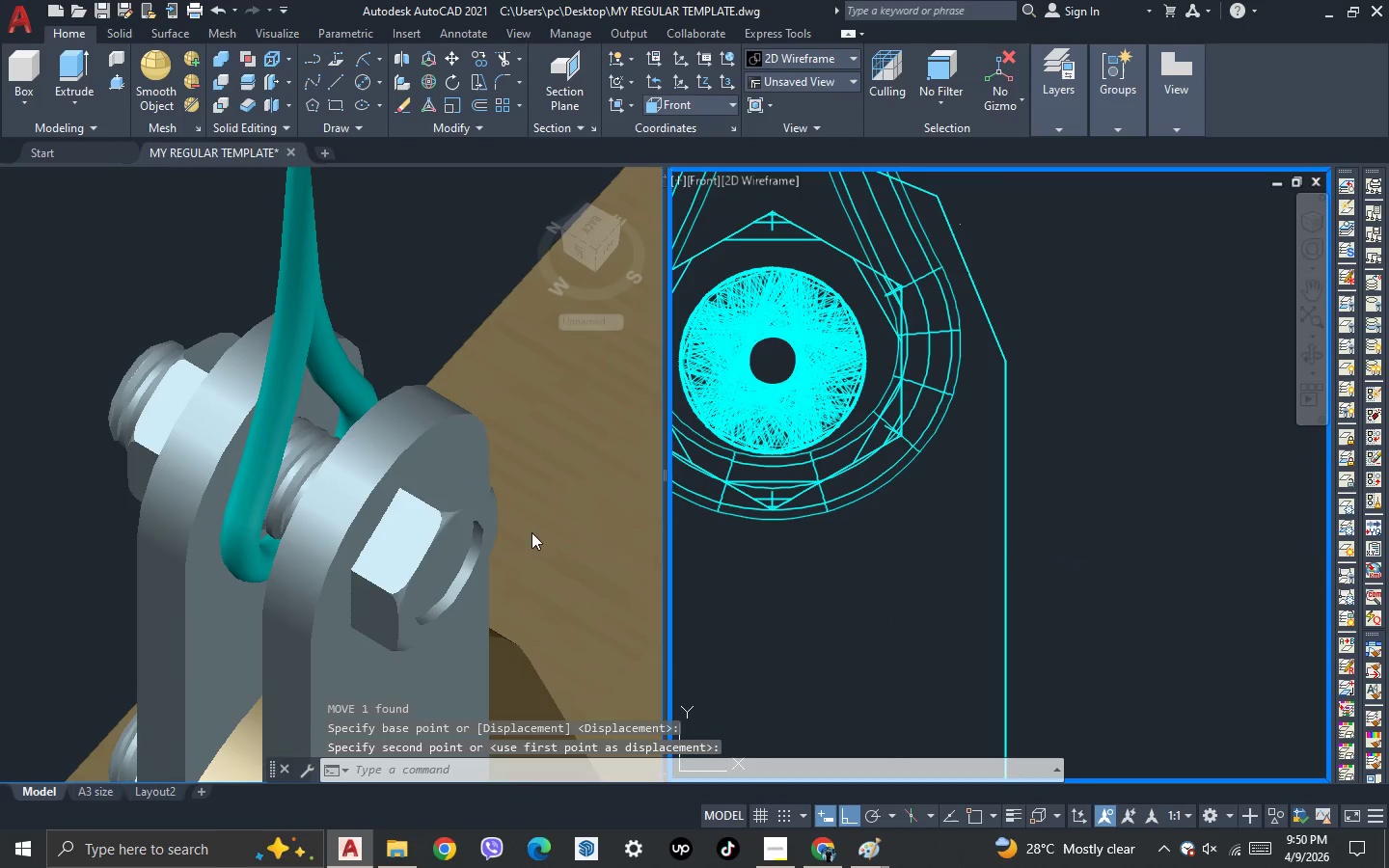 
left_click([488, 532])
 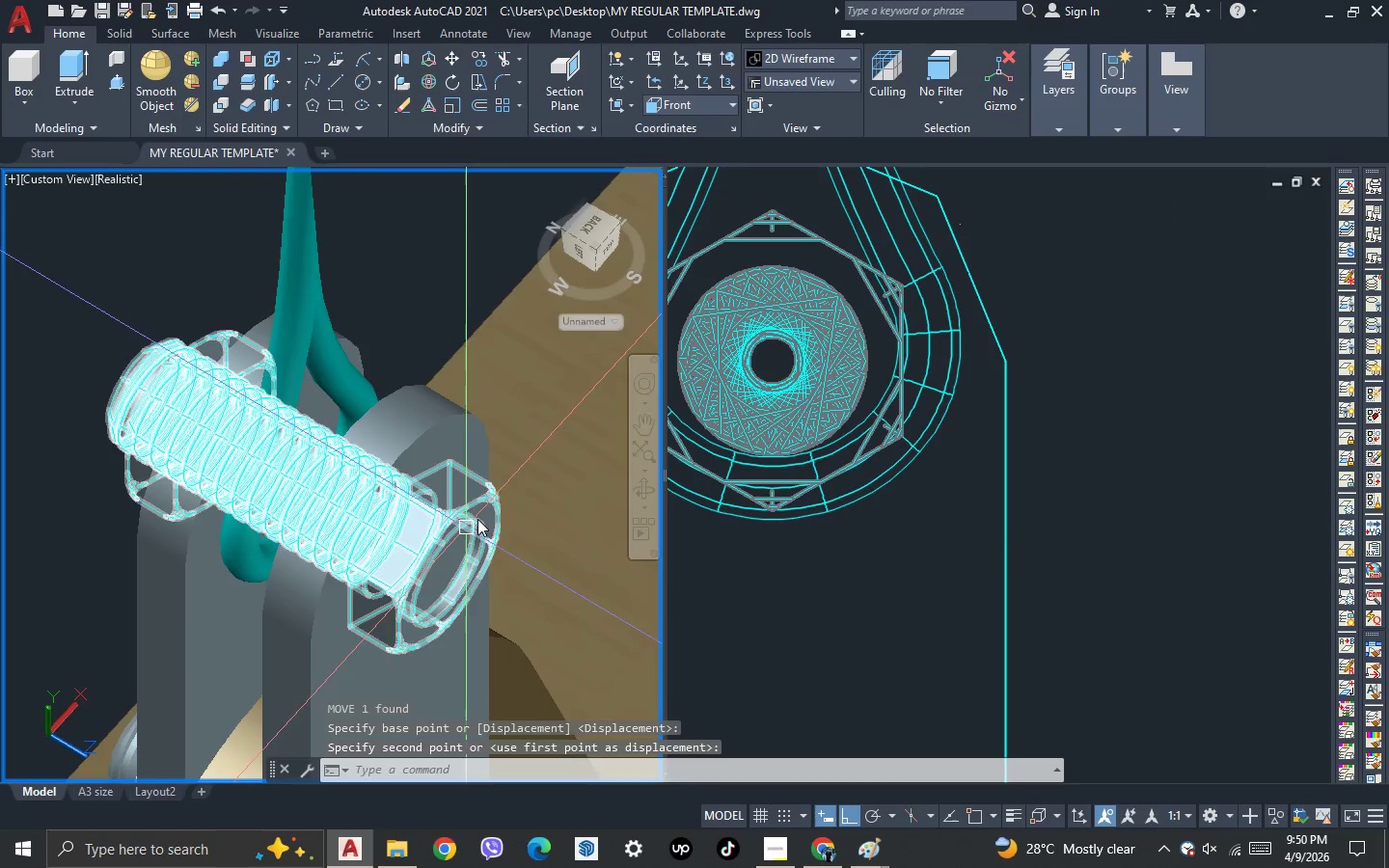 
key(3)
 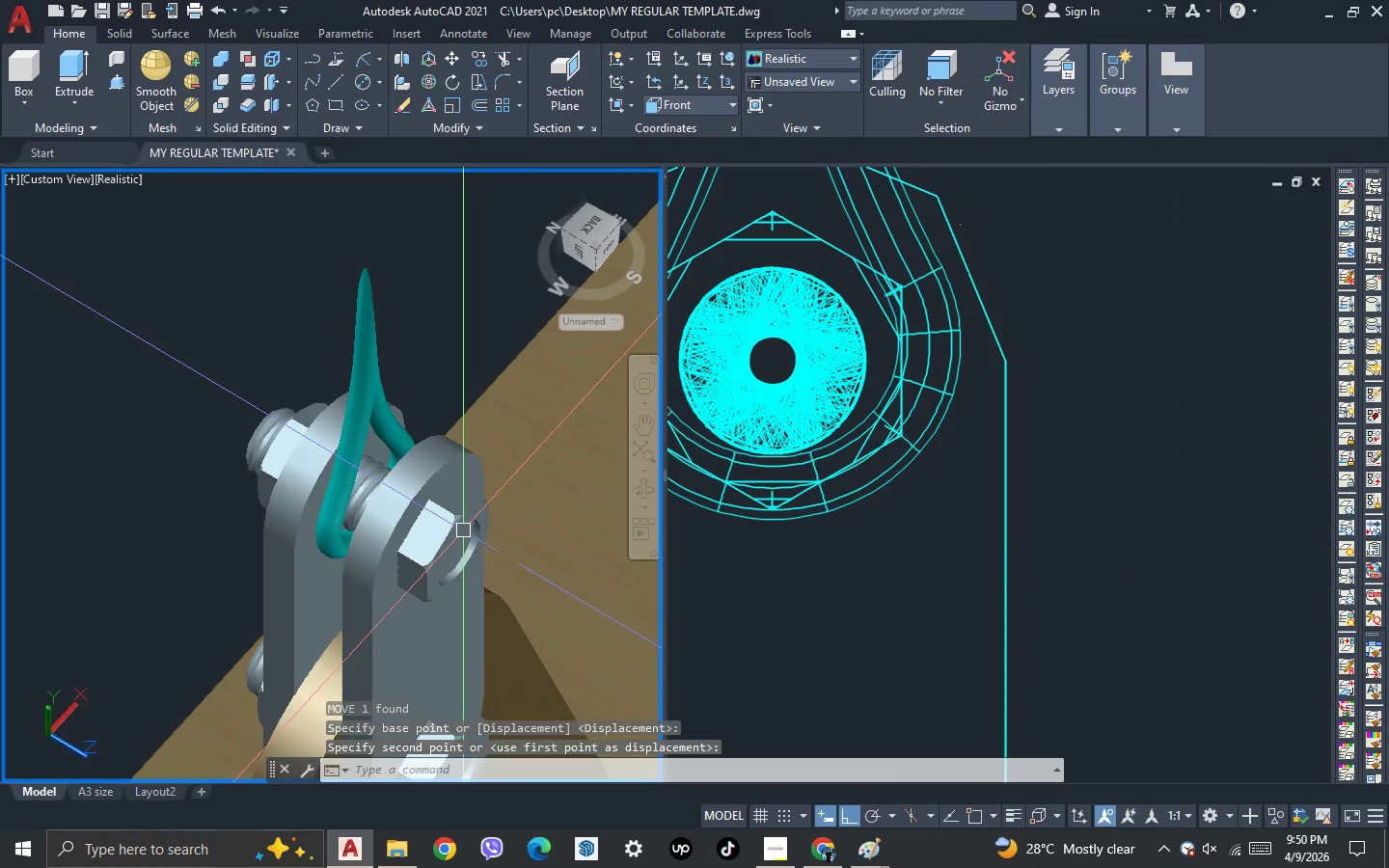 
key(Space)
 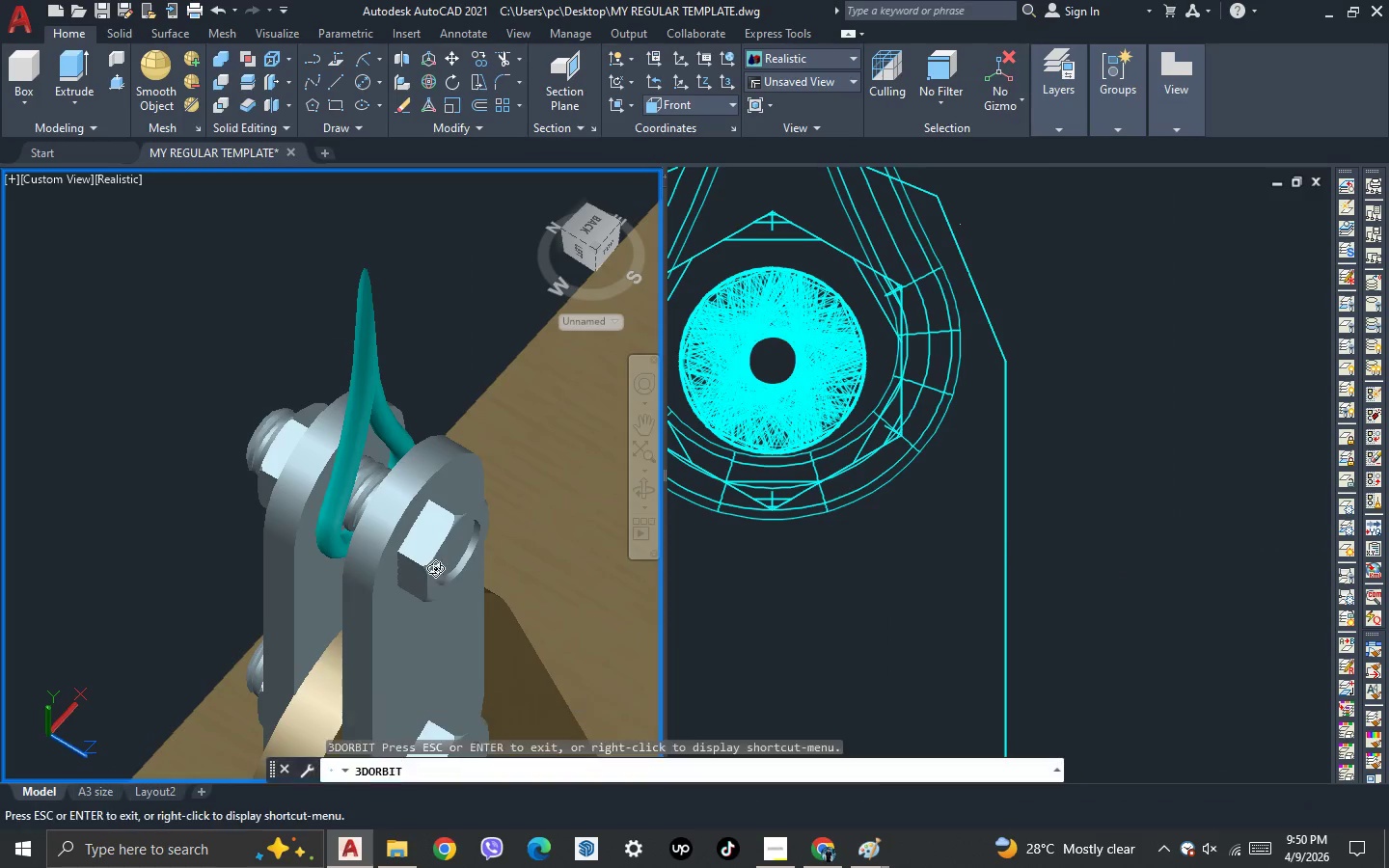 
scroll: coordinate [477, 519], scroll_direction: down, amount: 1.0
 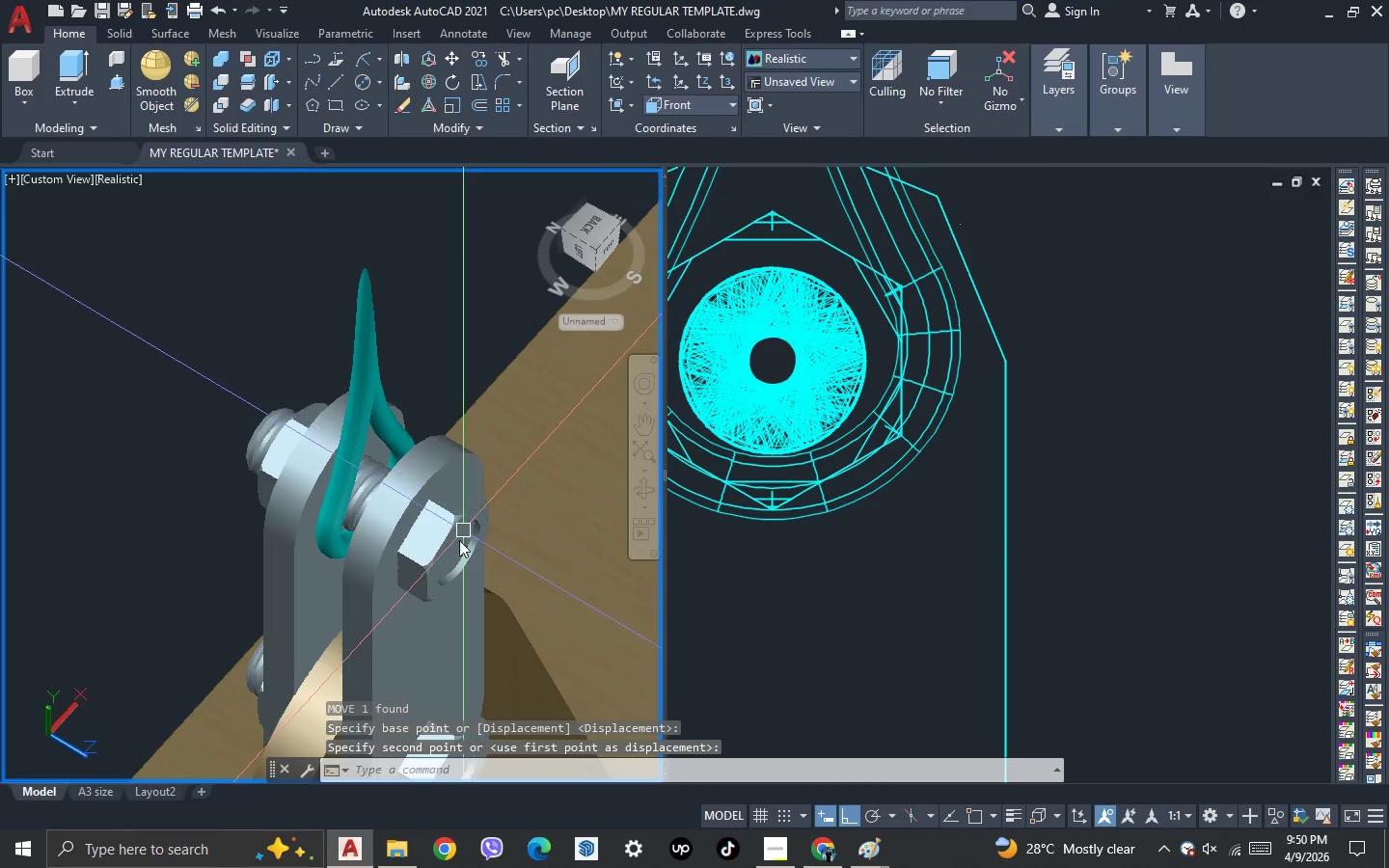 
left_click_drag(start_coordinate=[435, 568], to_coordinate=[366, 427])
 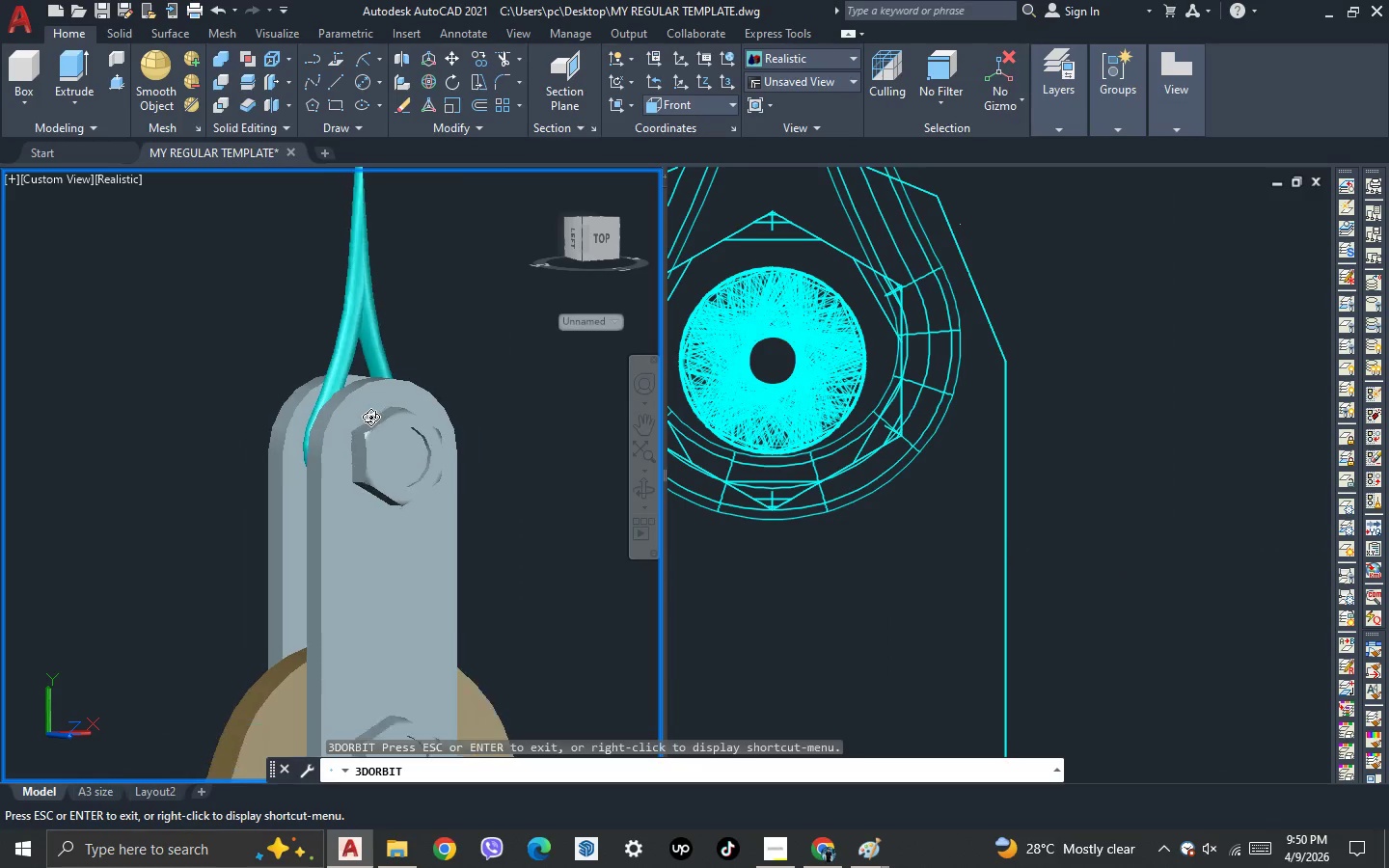 
left_click_drag(start_coordinate=[329, 373], to_coordinate=[393, 434])
 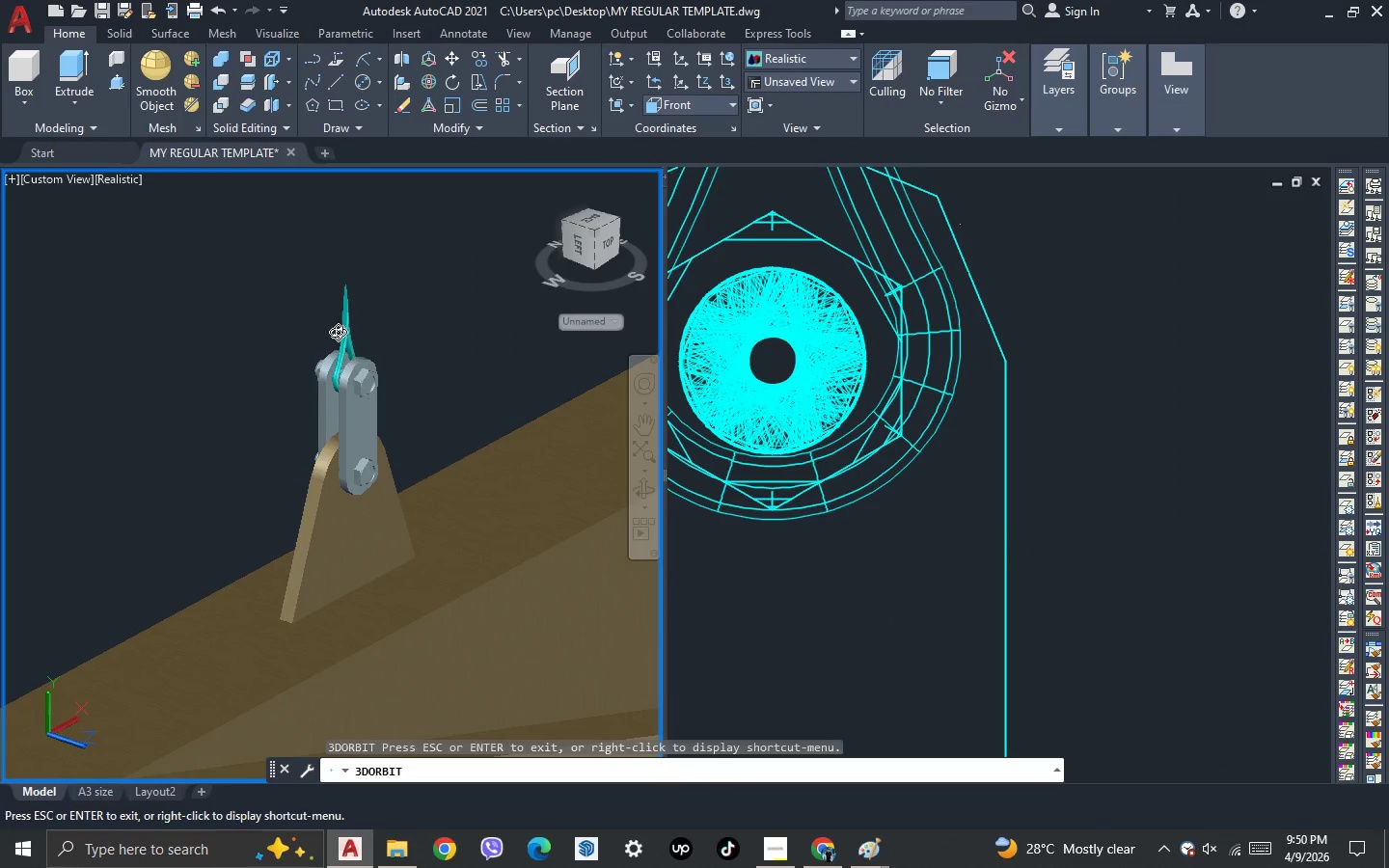 
scroll: coordinate [330, 322], scroll_direction: down, amount: 19.0
 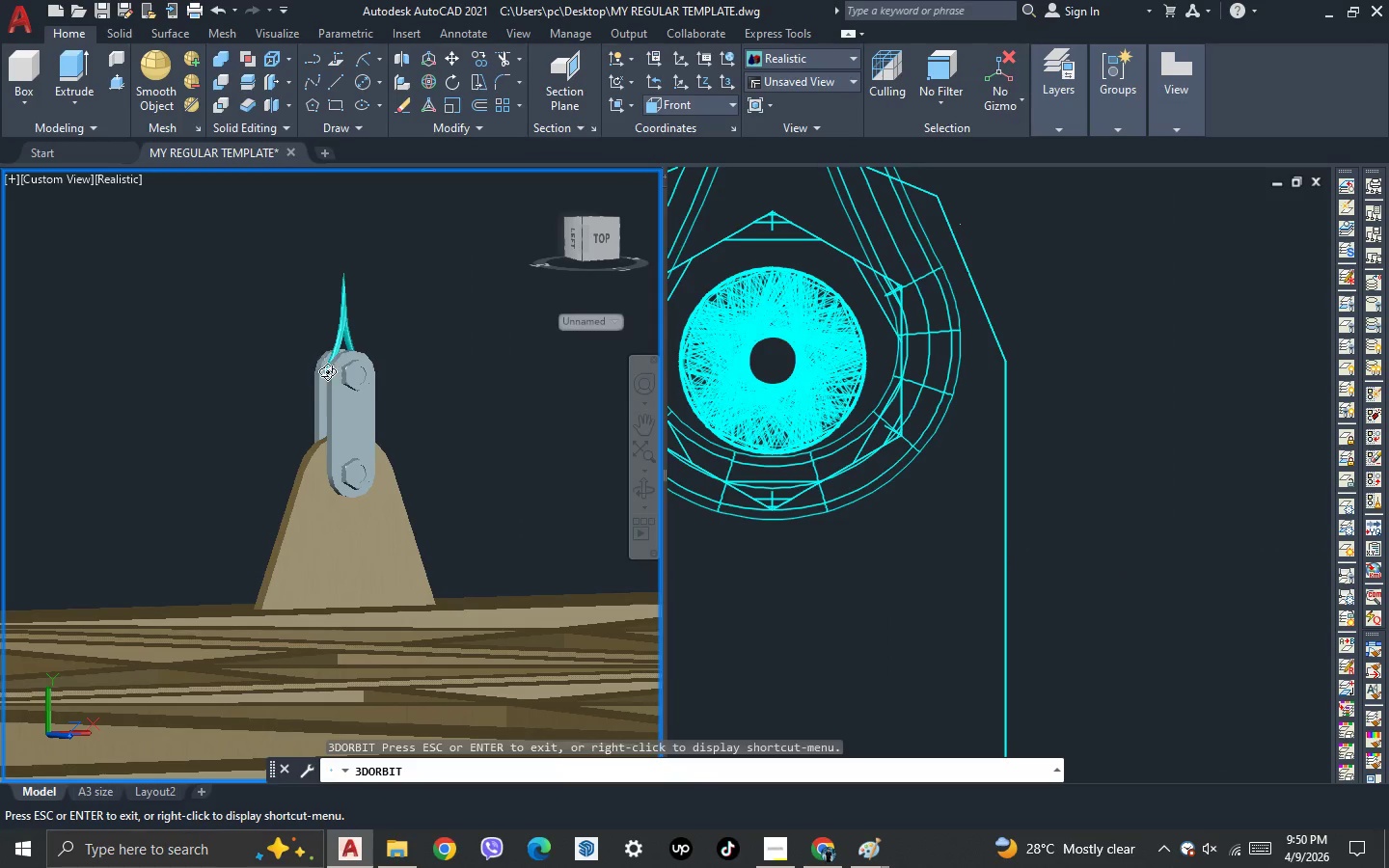 
key(Escape)
 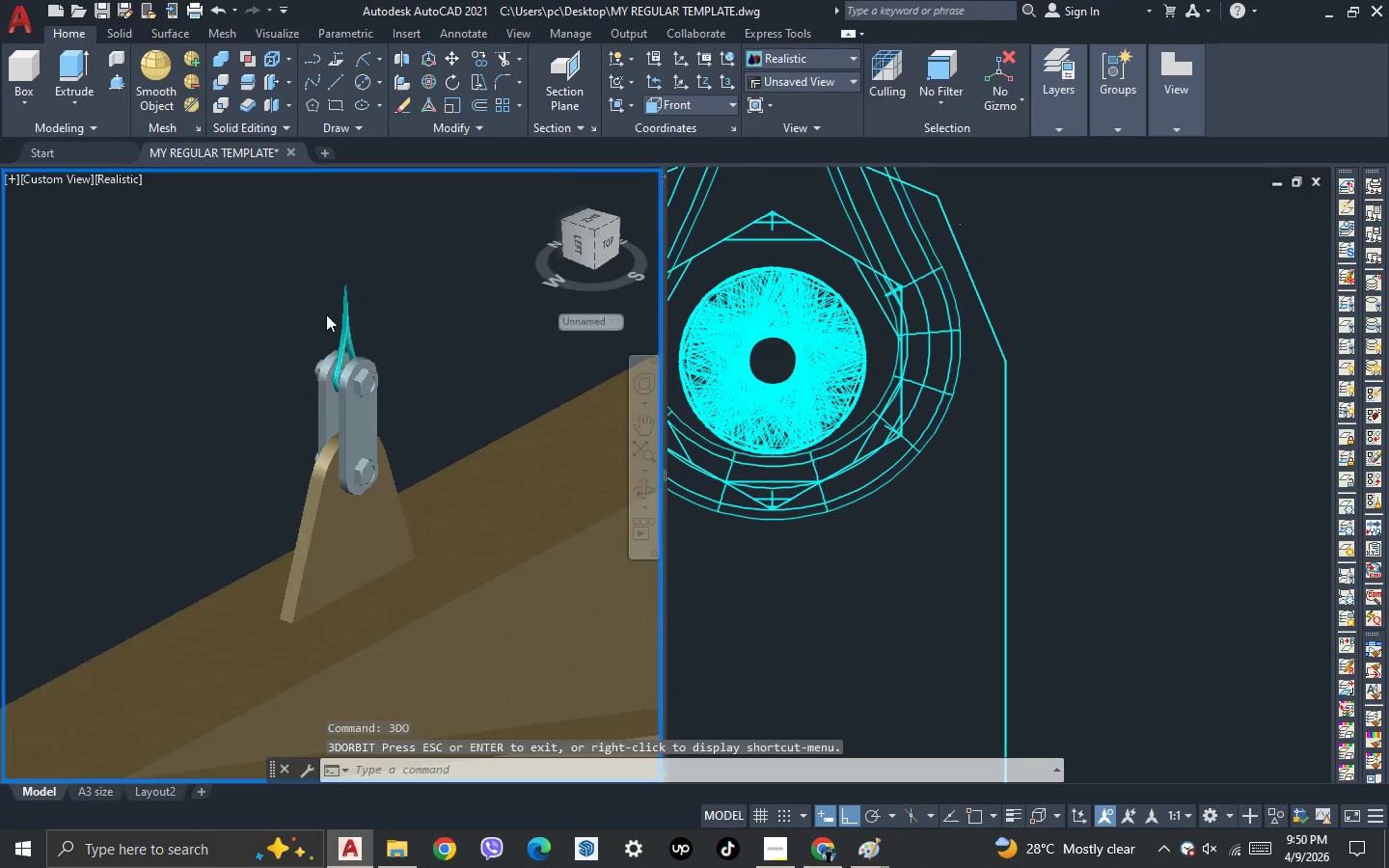 
scroll: coordinate [418, 376], scroll_direction: up, amount: 6.0
 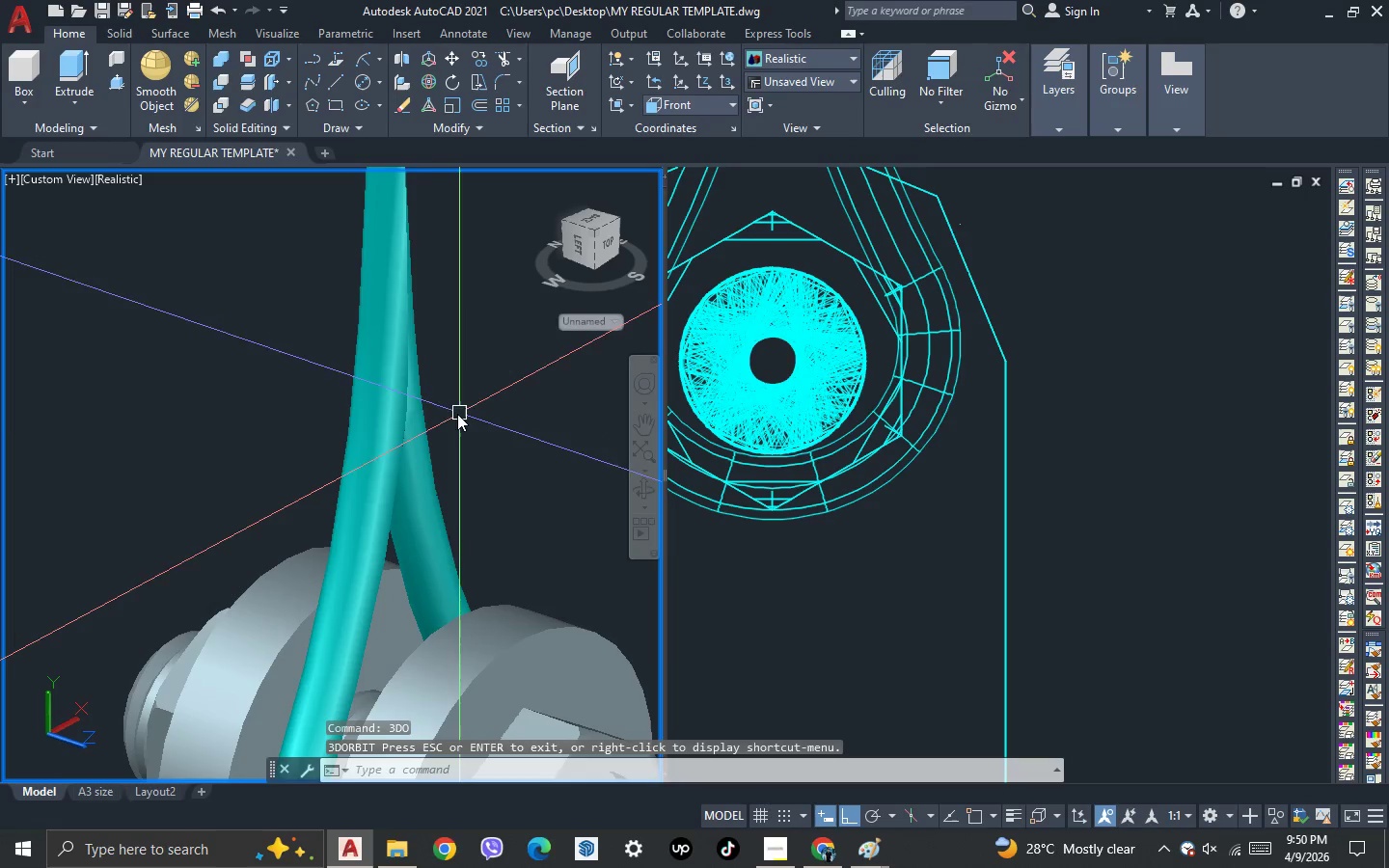 
key(Semicolon)
 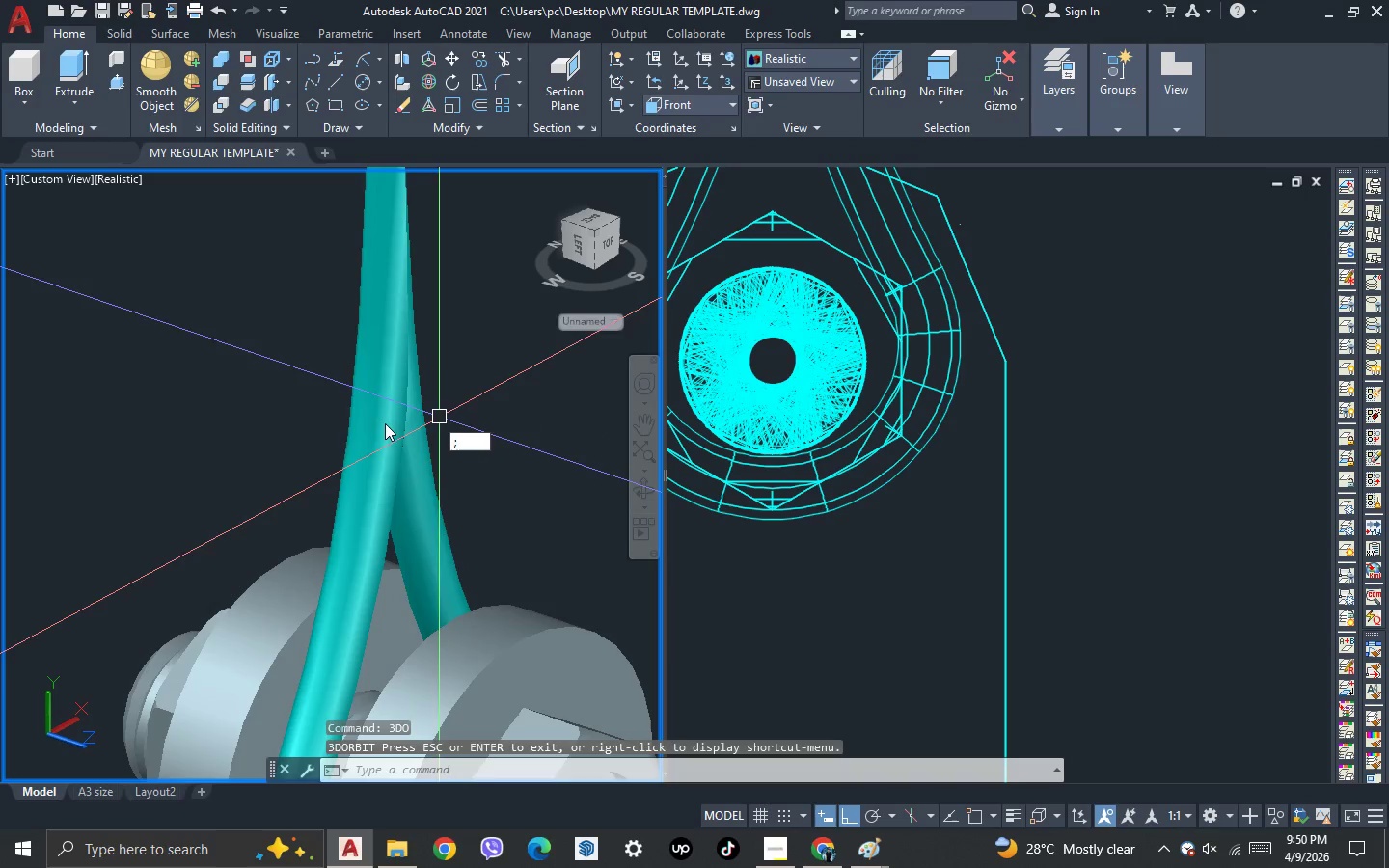 
key(Escape)
 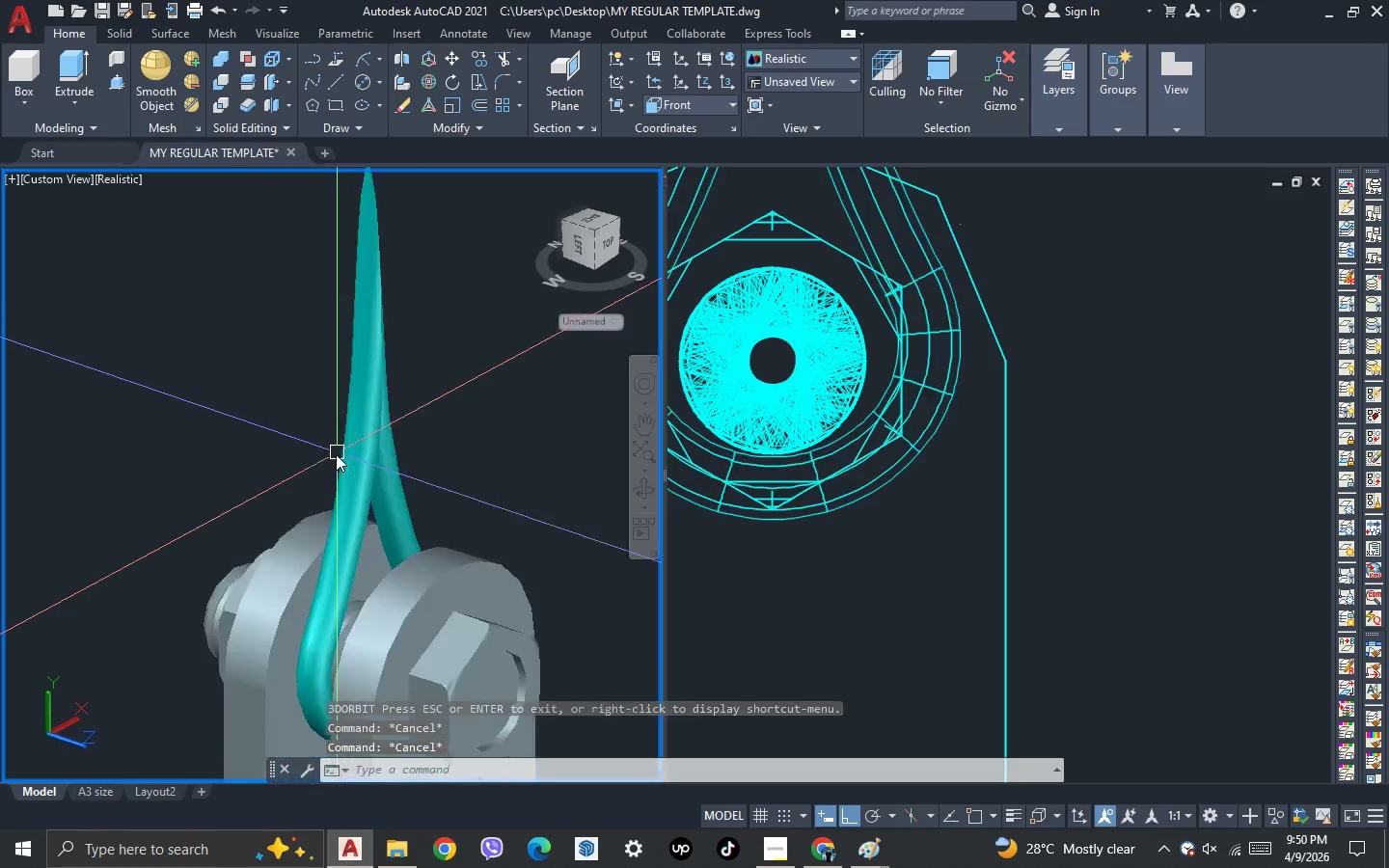 
key(Escape)
 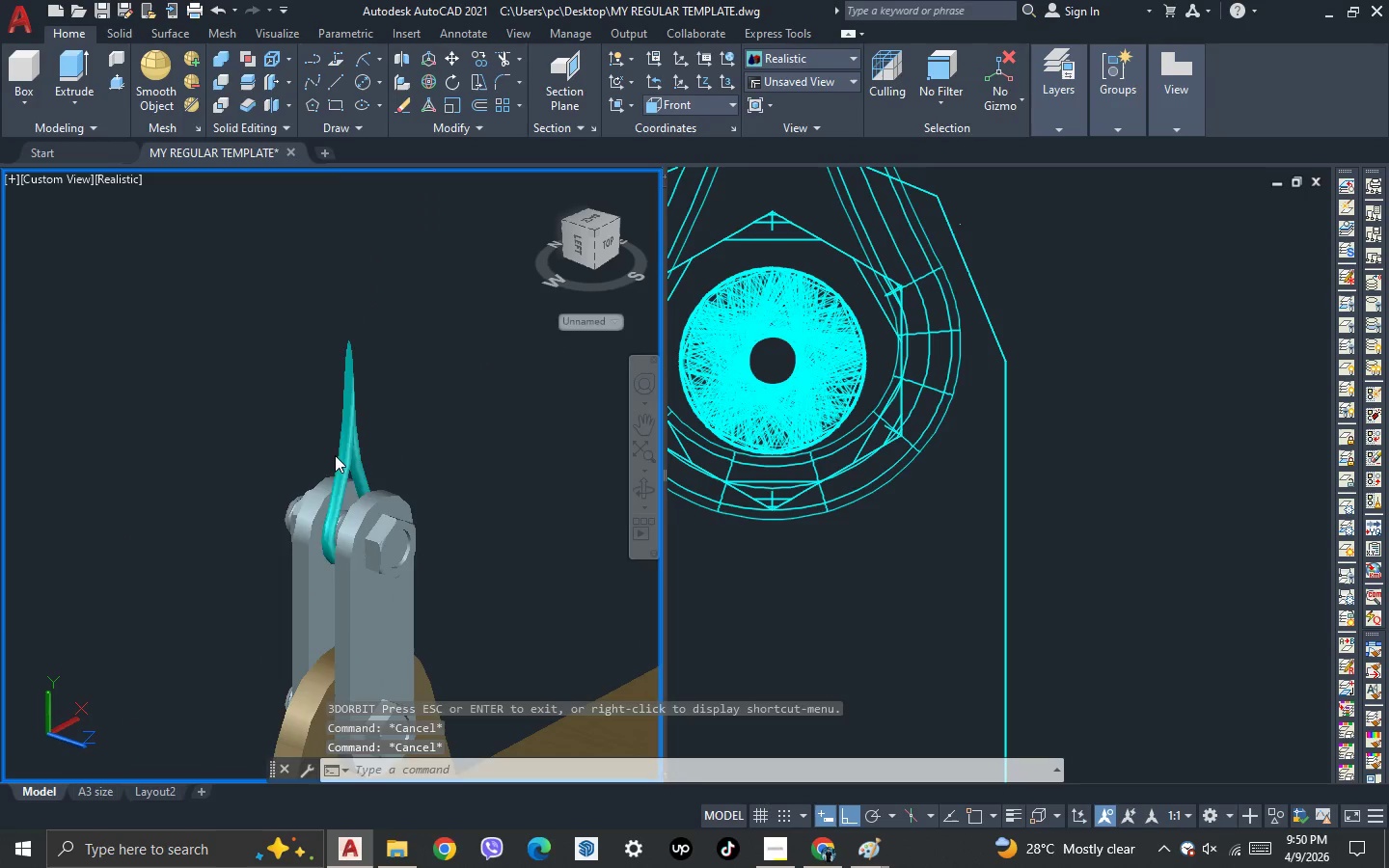 
scroll: coordinate [335, 455], scroll_direction: down, amount: 3.0
 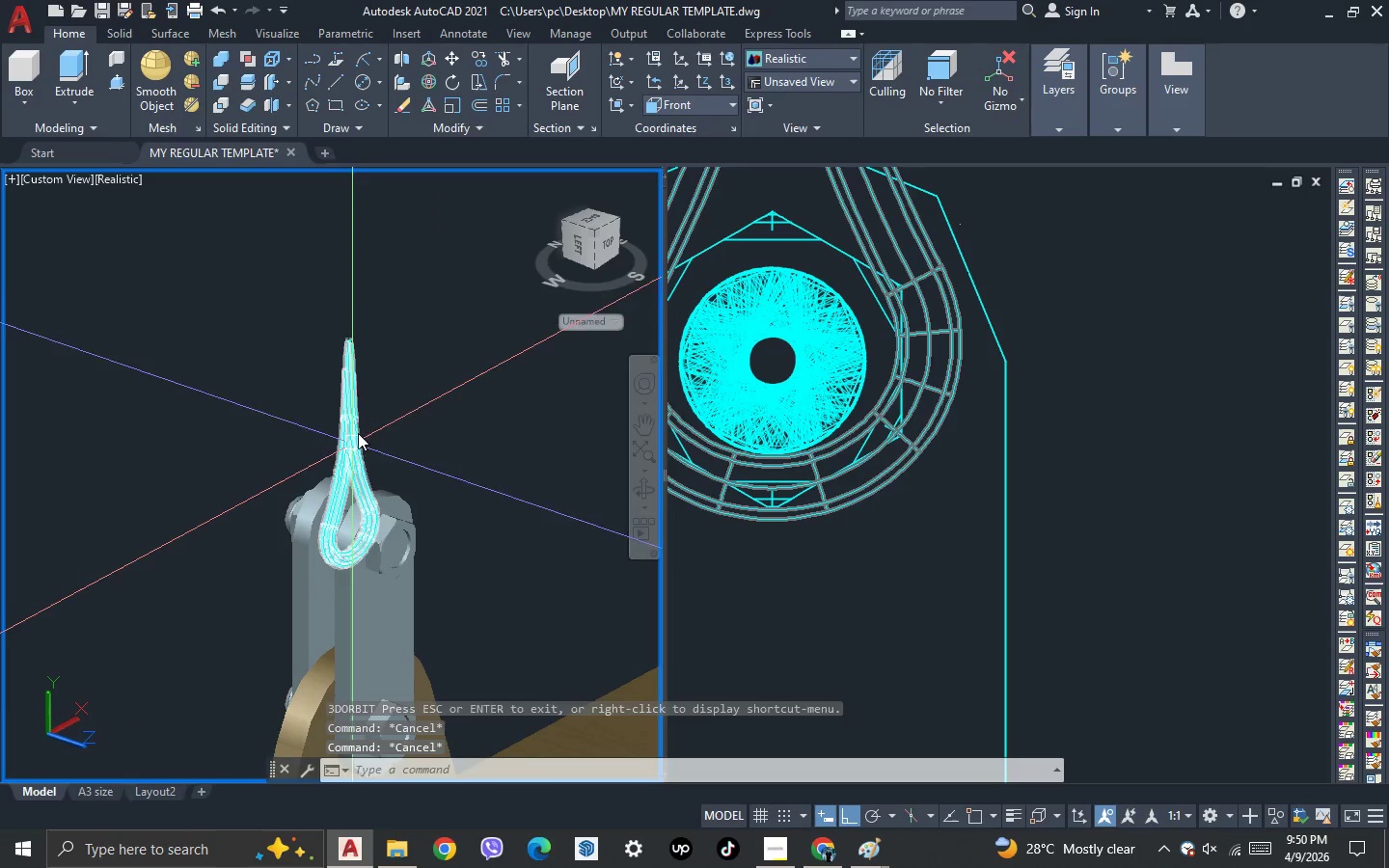 
key(L)
 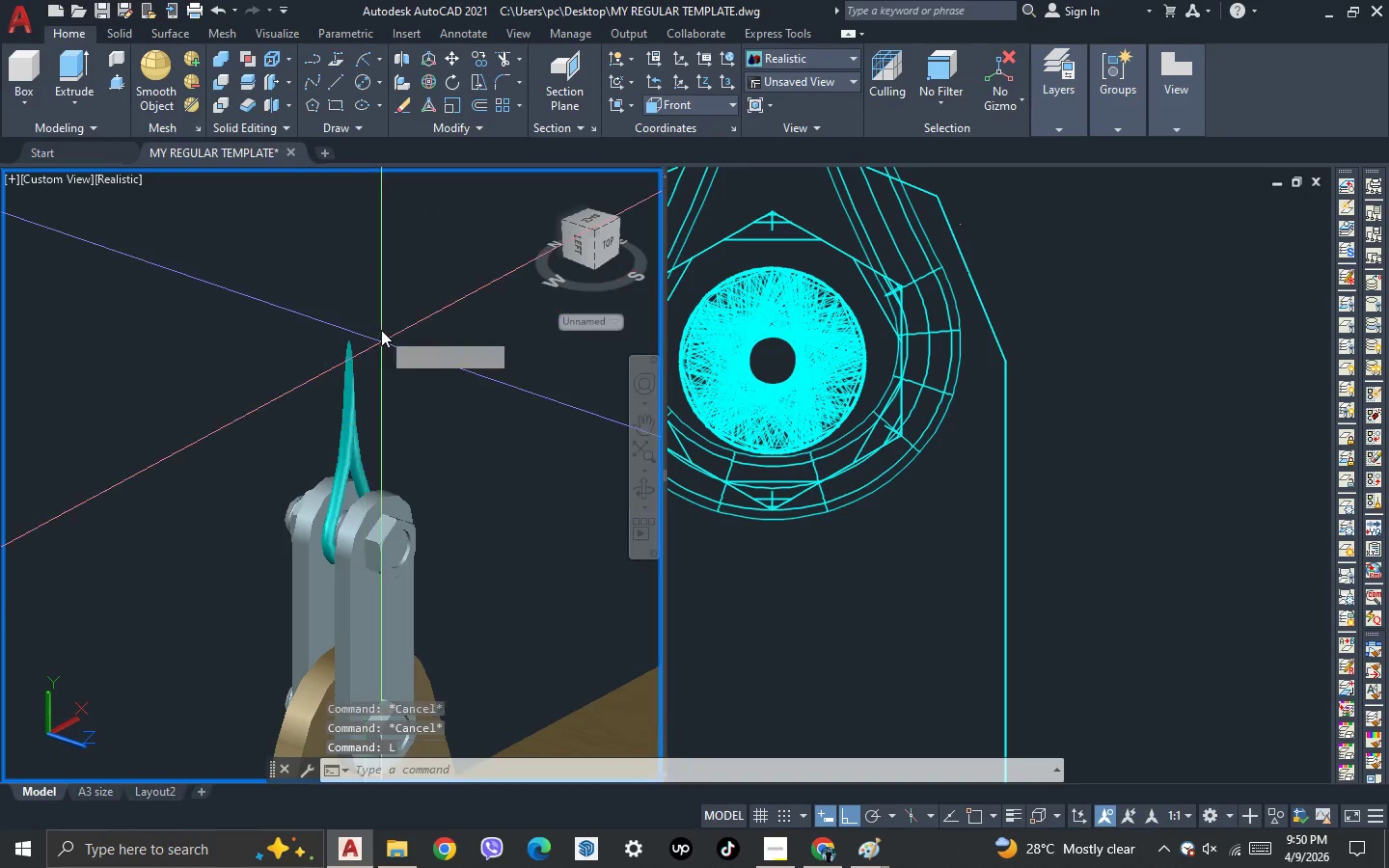 
key(Space)
 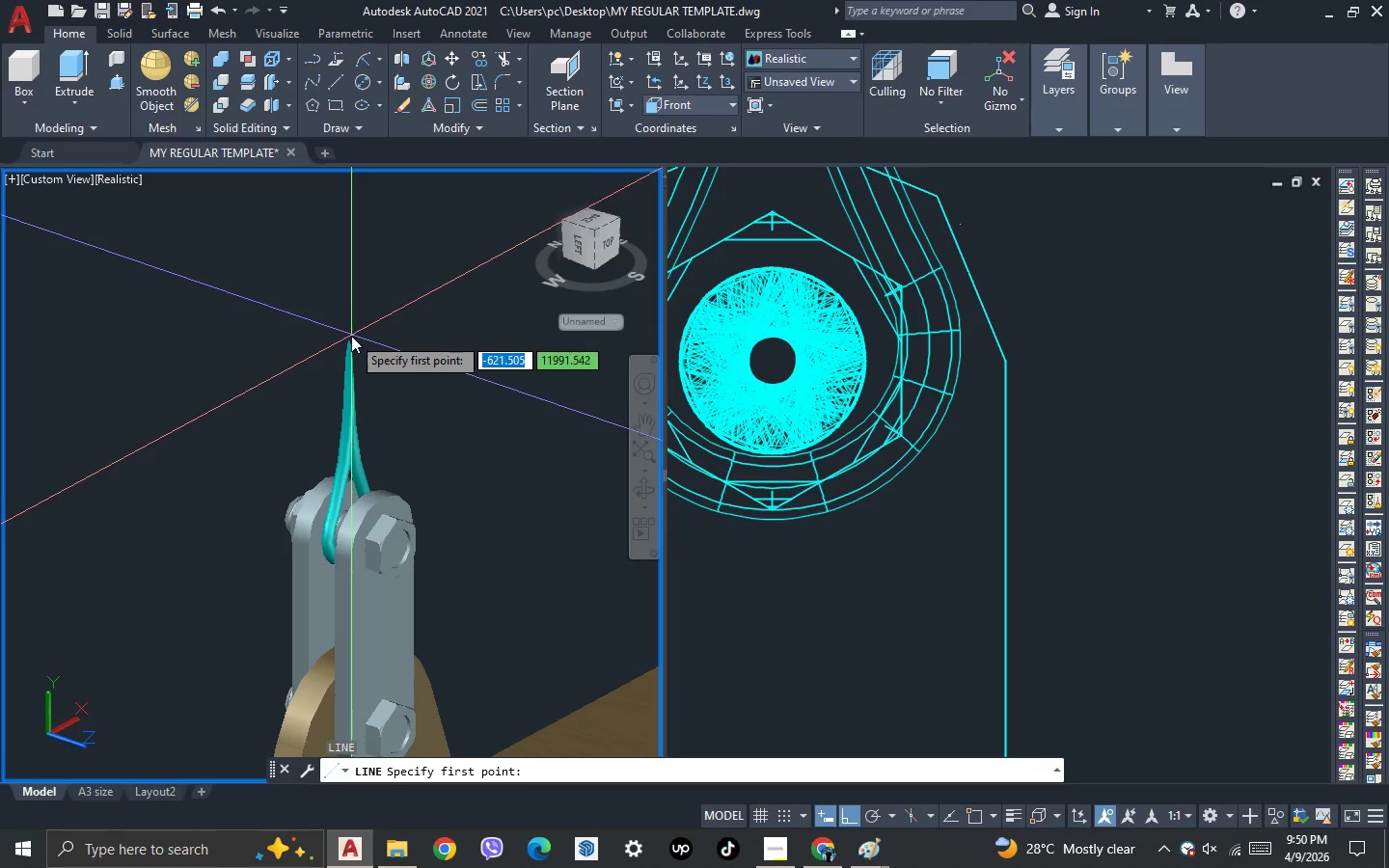 
scroll: coordinate [341, 346], scroll_direction: up, amount: 2.0
 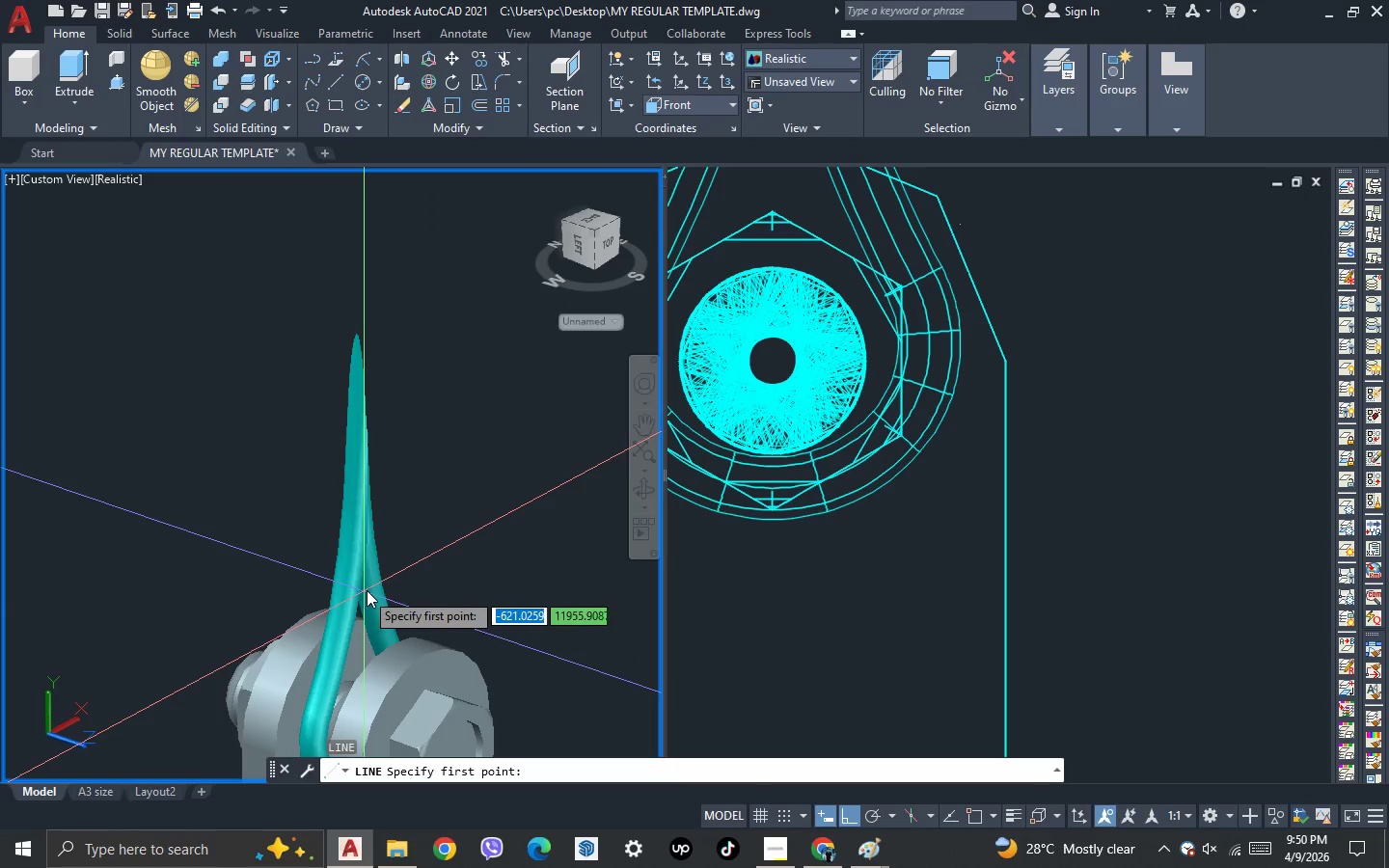 
scroll: coordinate [377, 572], scroll_direction: down, amount: 1.0
 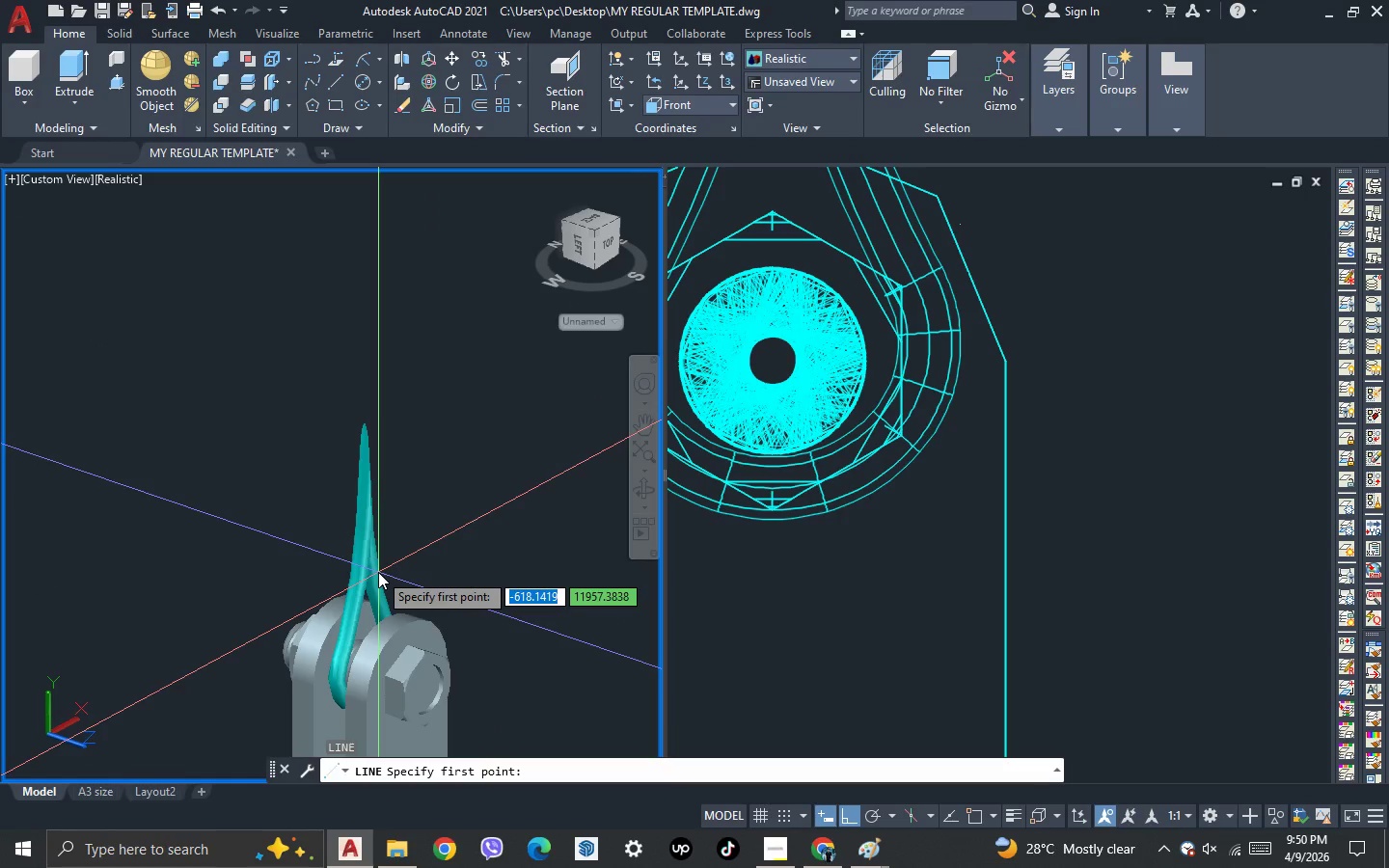 
key(Escape)
 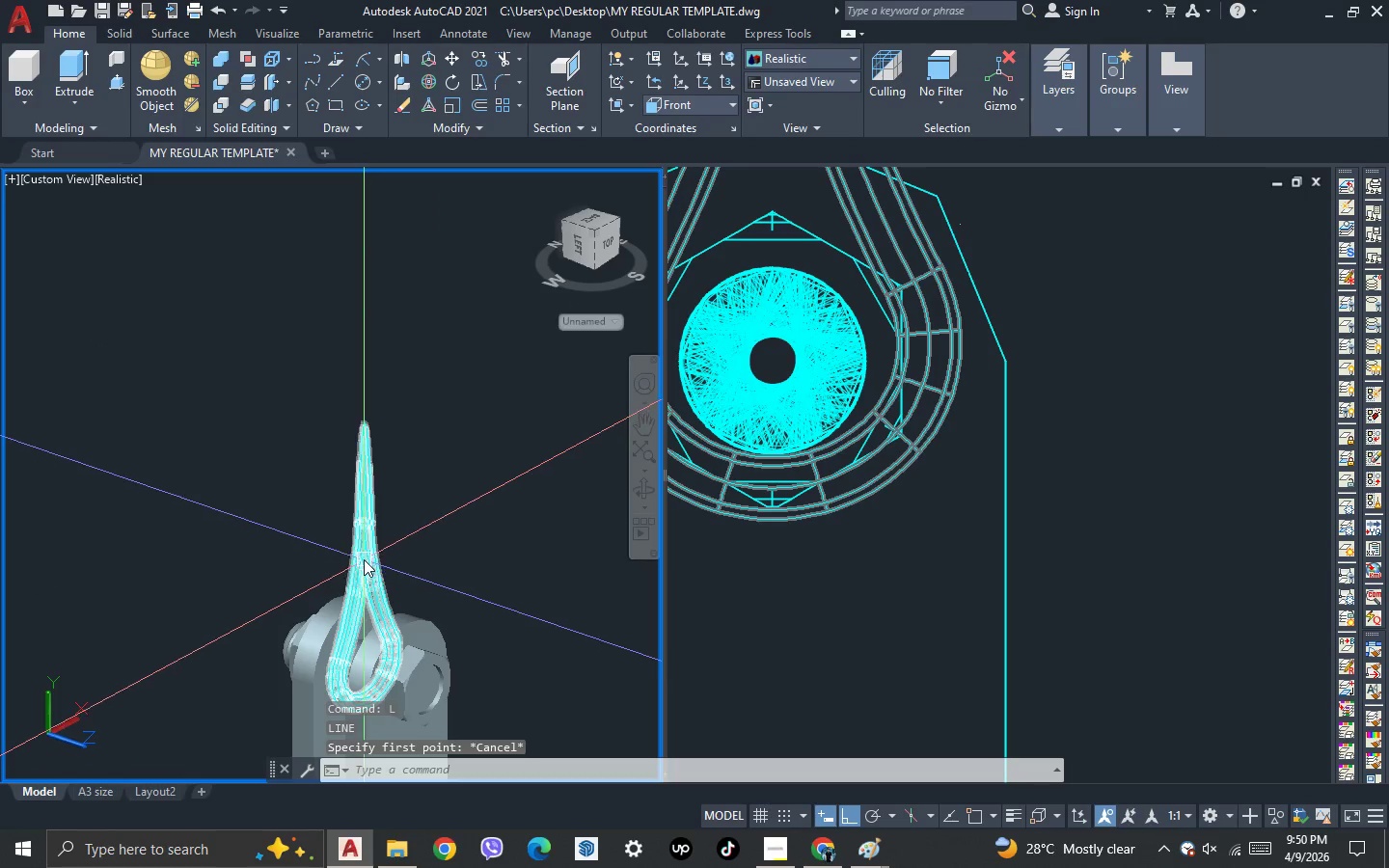 
left_click([364, 559])
 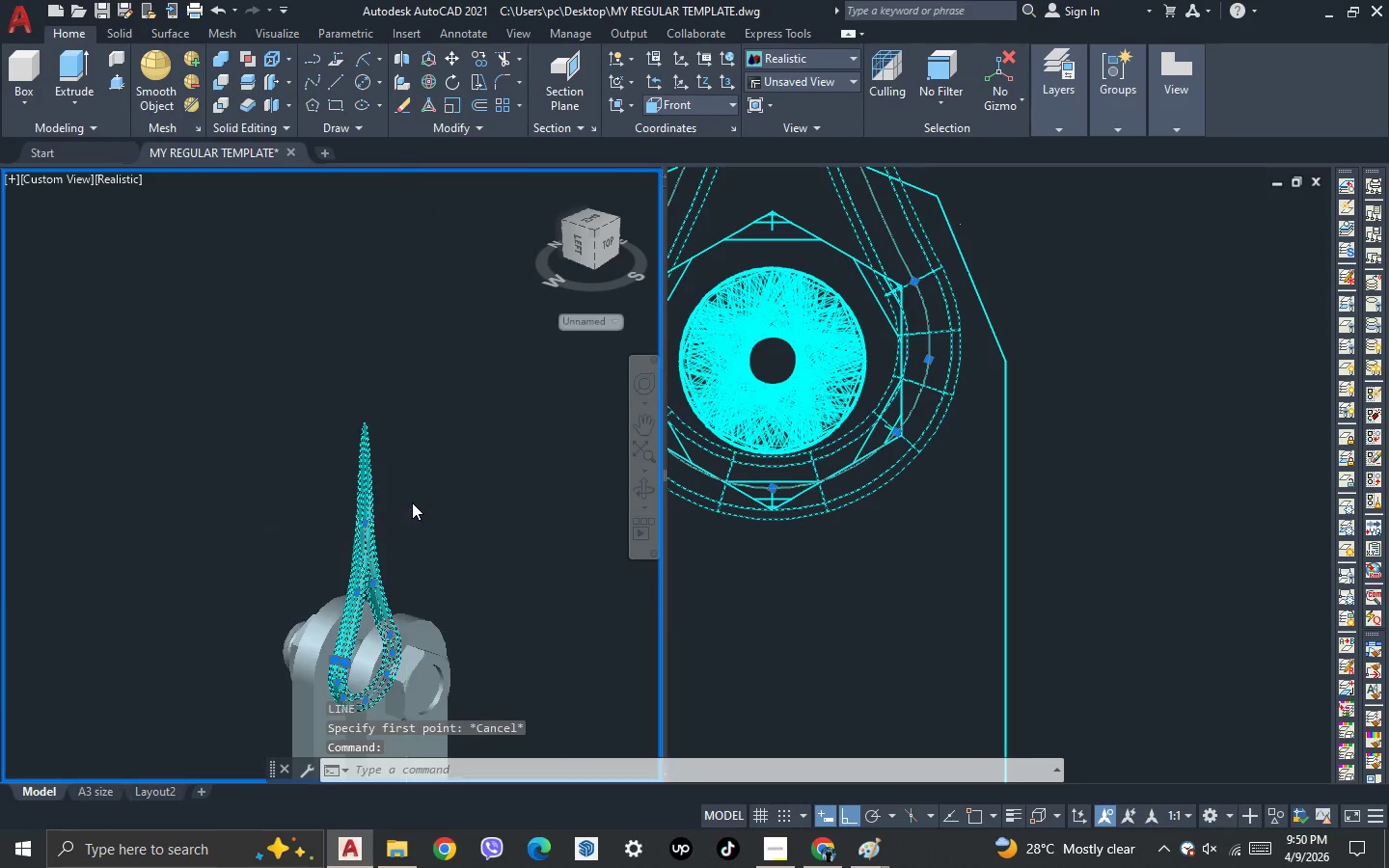 
scroll: coordinate [415, 502], scroll_direction: down, amount: 2.0
 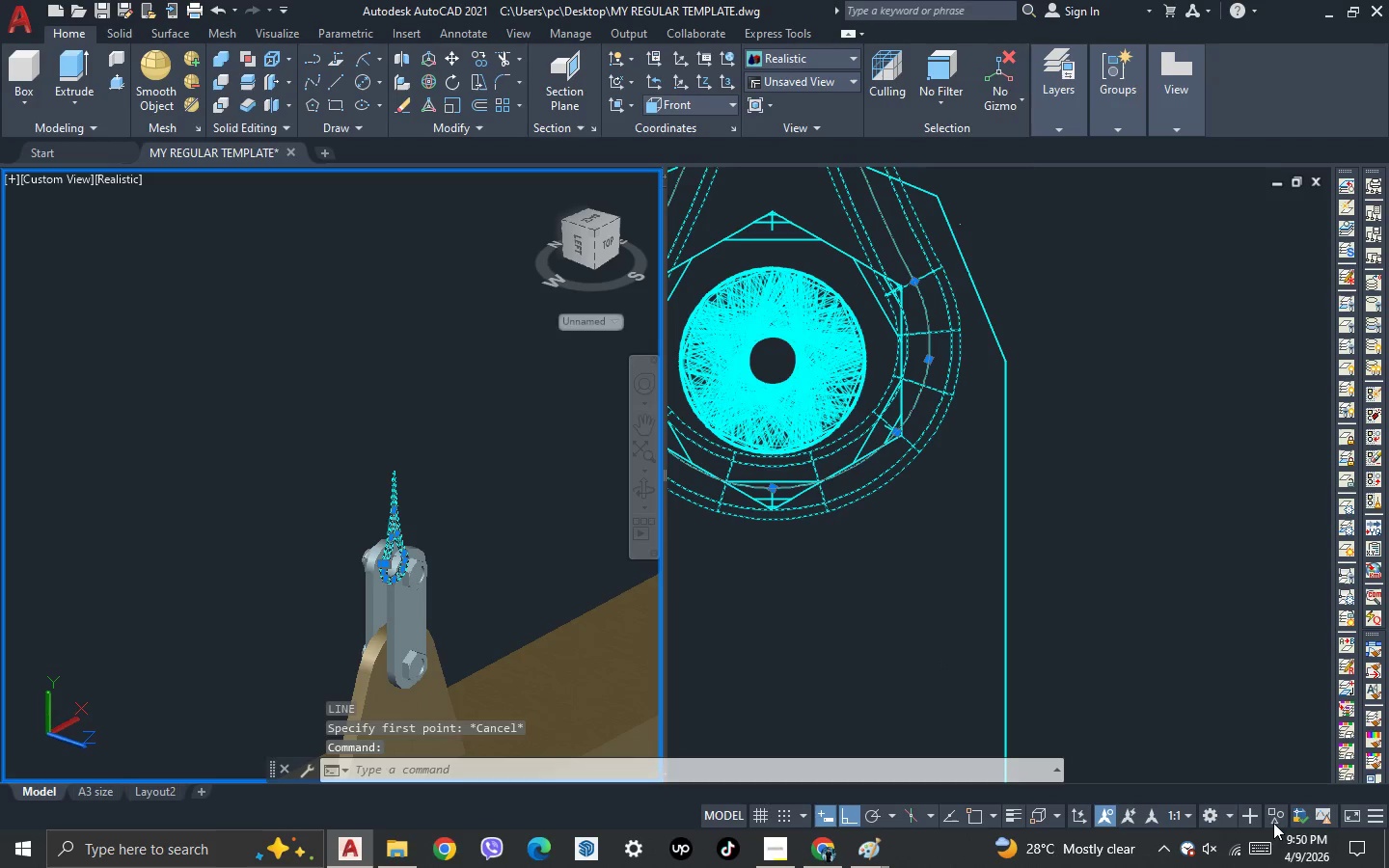 
left_click([1279, 819])
 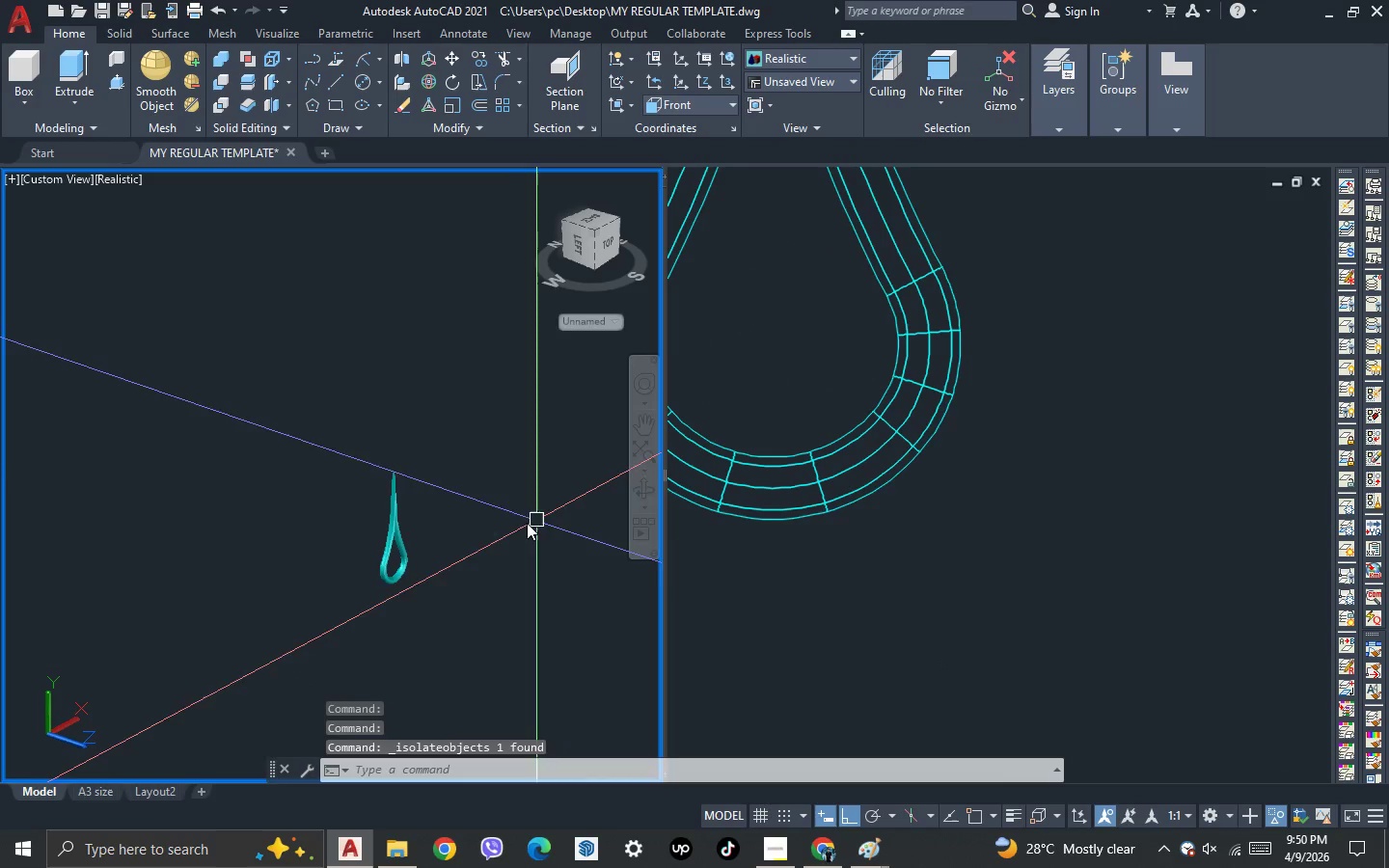 
scroll: coordinate [422, 612], scroll_direction: up, amount: 2.0
 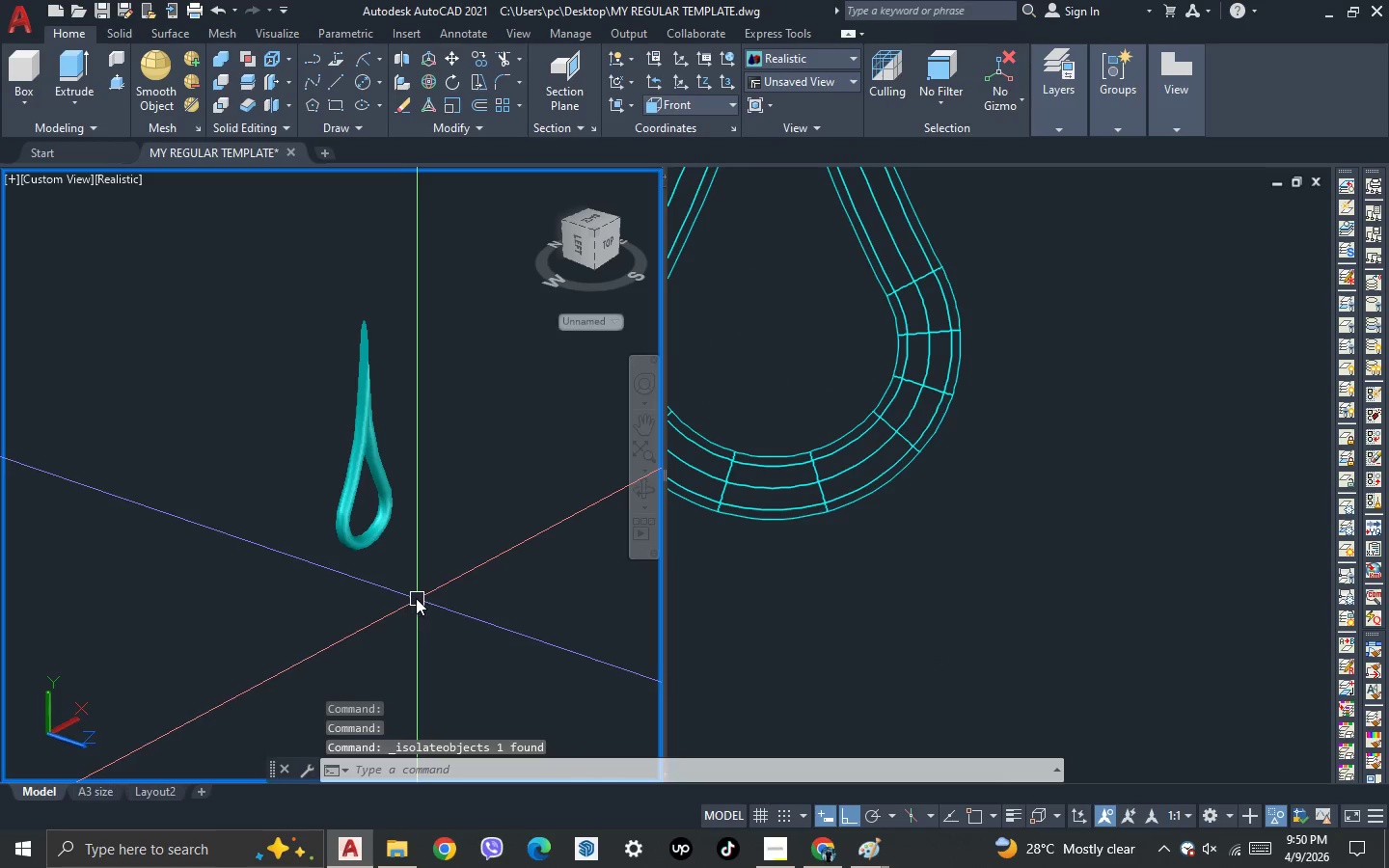 
key(L)
 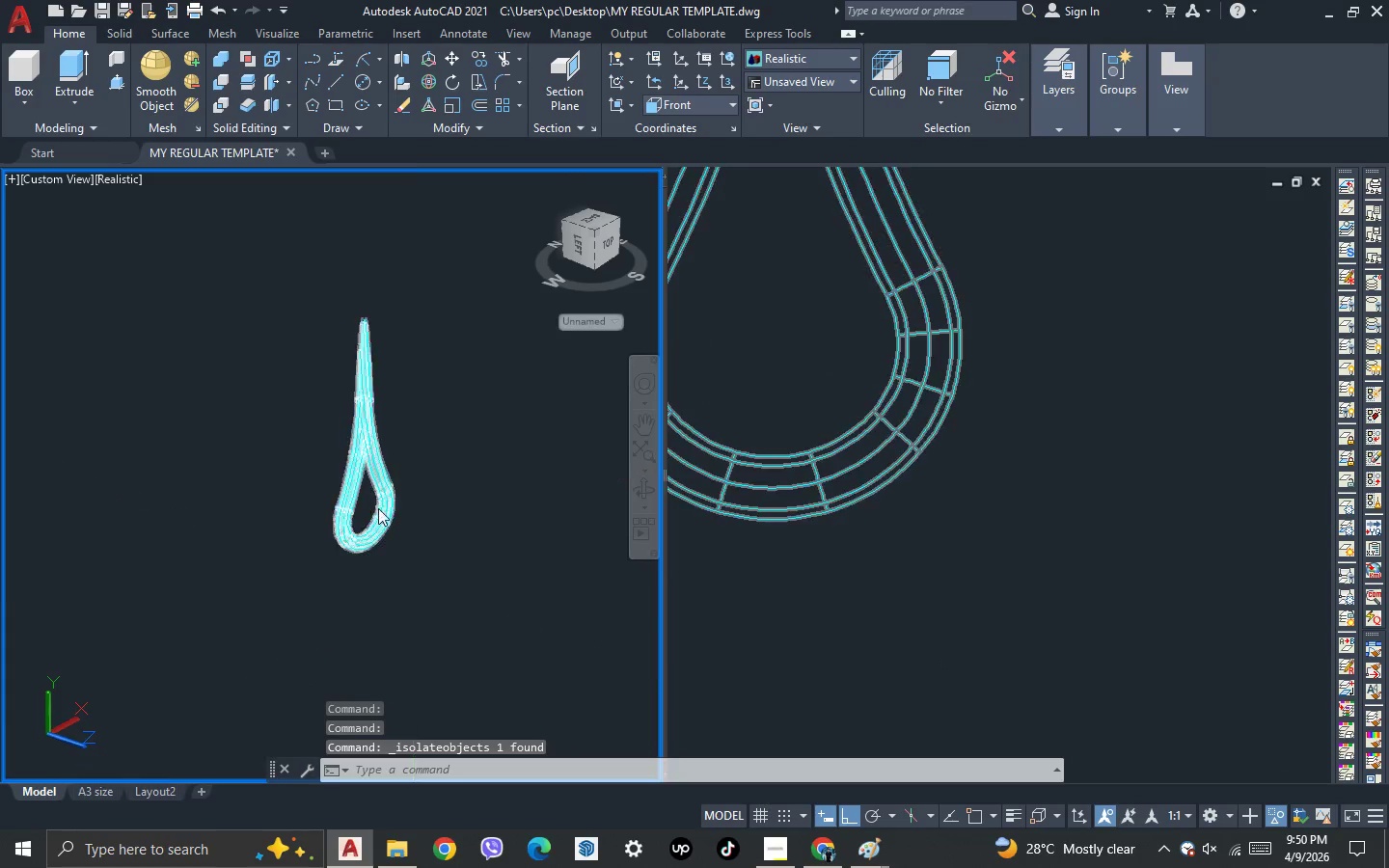 
key(Space)
 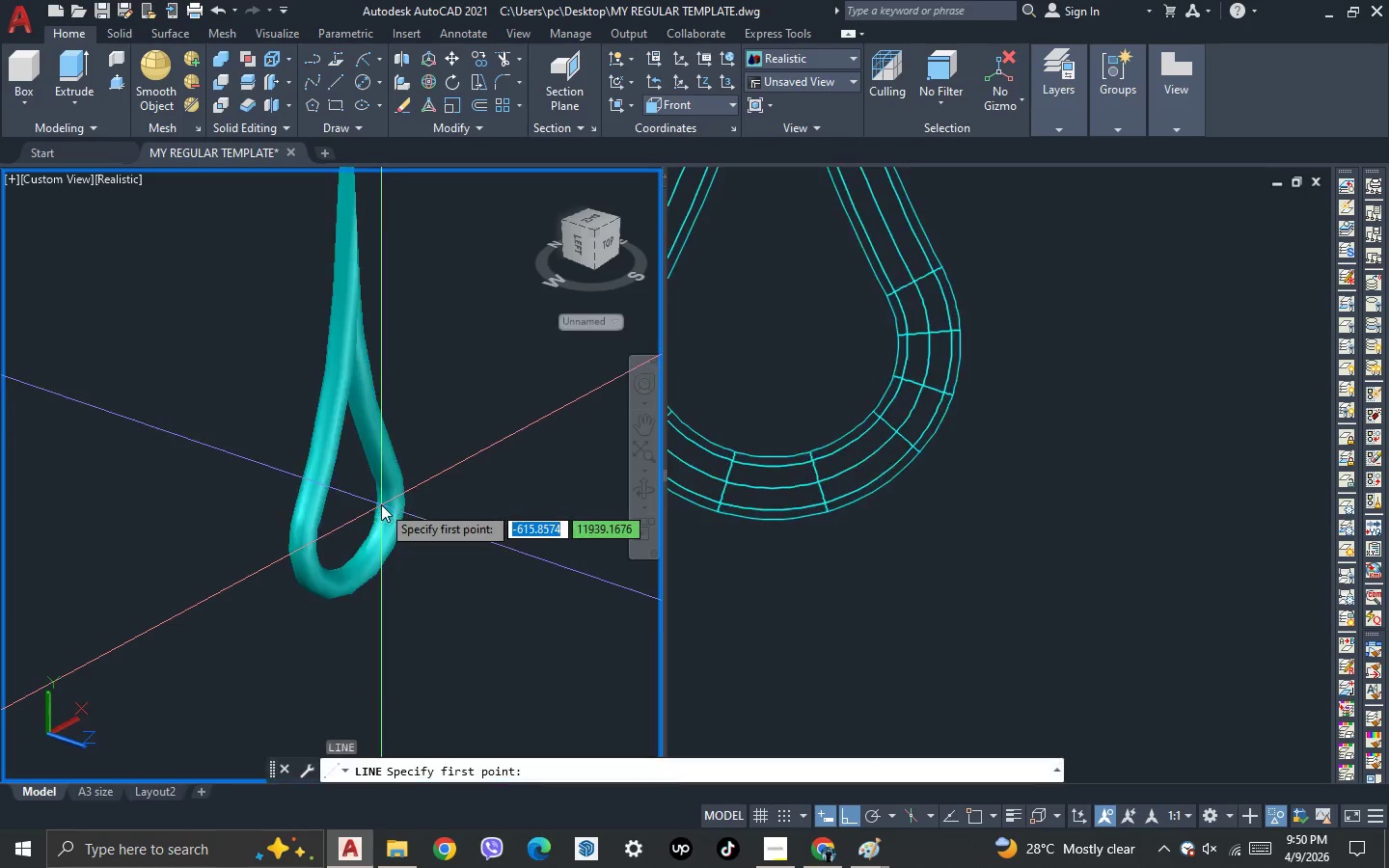 
scroll: coordinate [332, 565], scroll_direction: up, amount: 4.0
 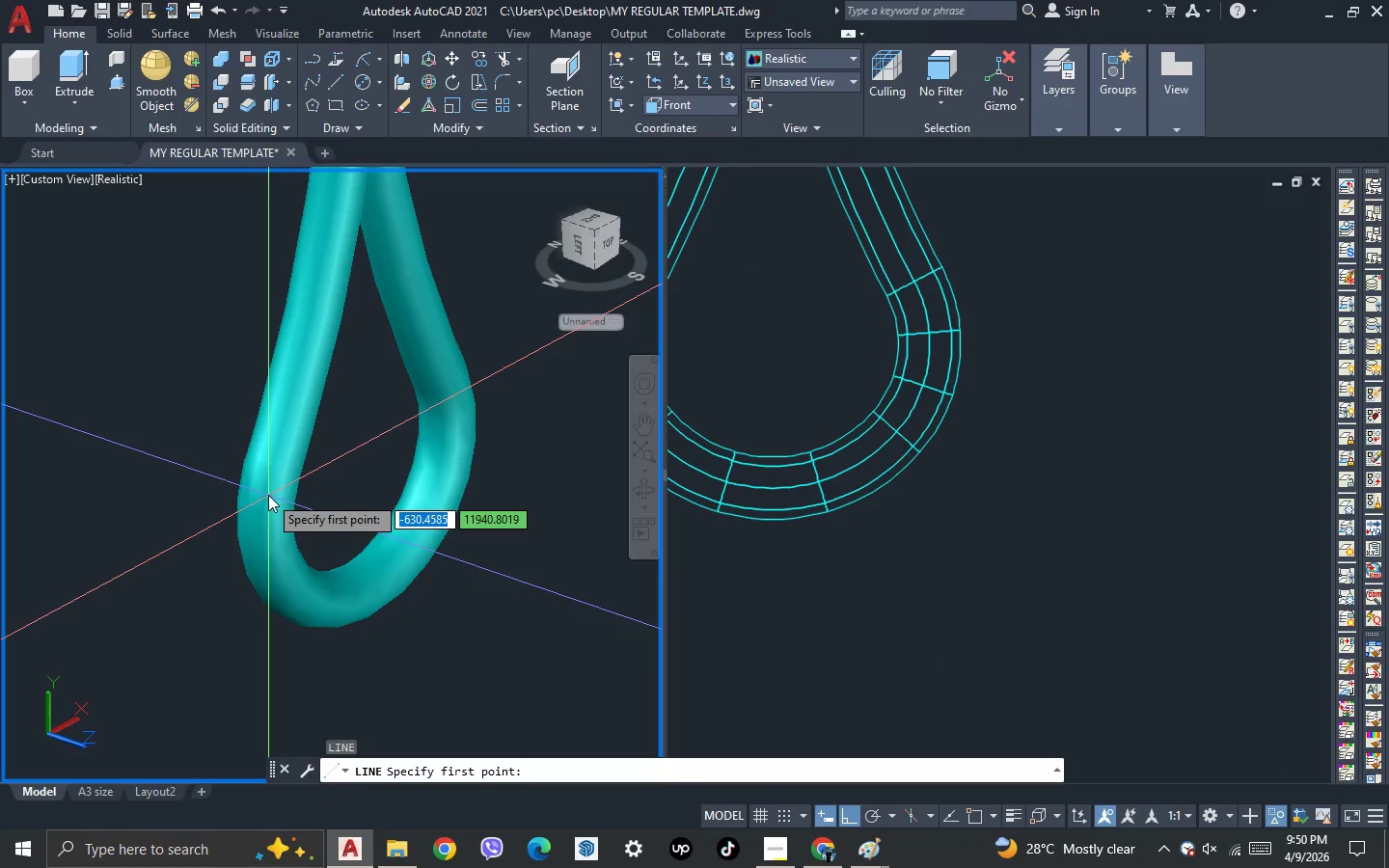 
scroll: coordinate [268, 495], scroll_direction: down, amount: 3.0
 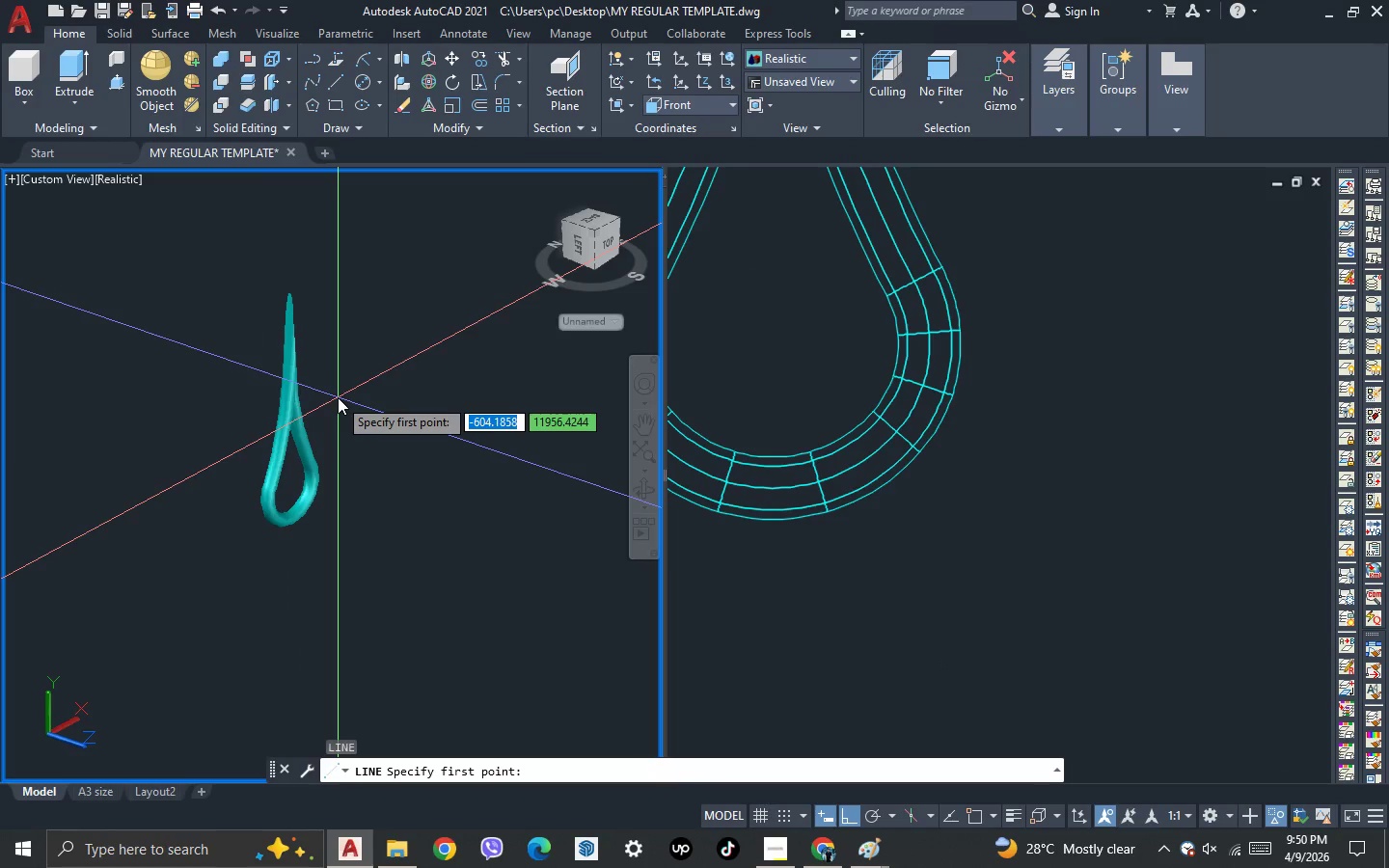 
key(F3)
 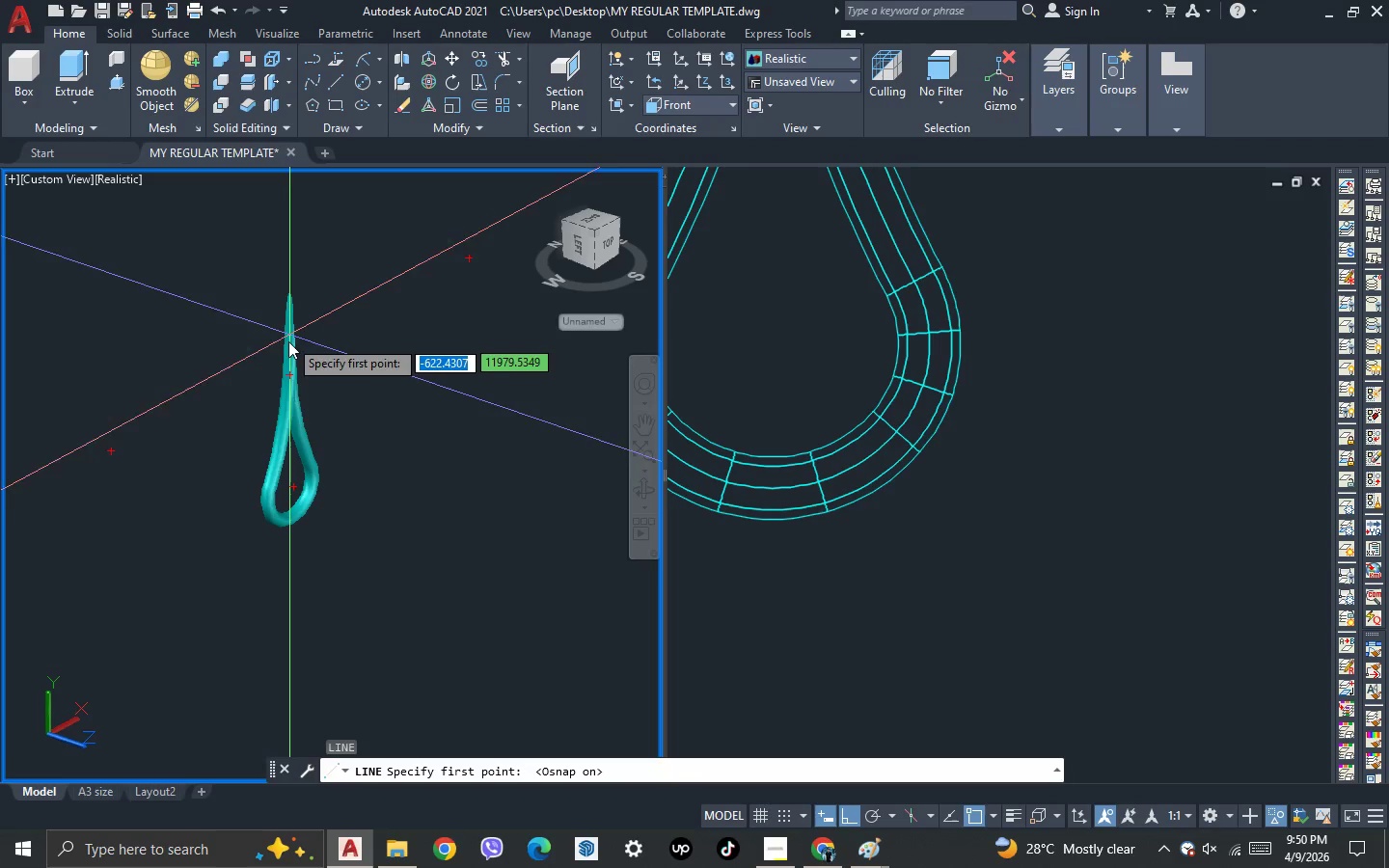 
left_click_drag(start_coordinate=[289, 369], to_coordinate=[294, 369])
 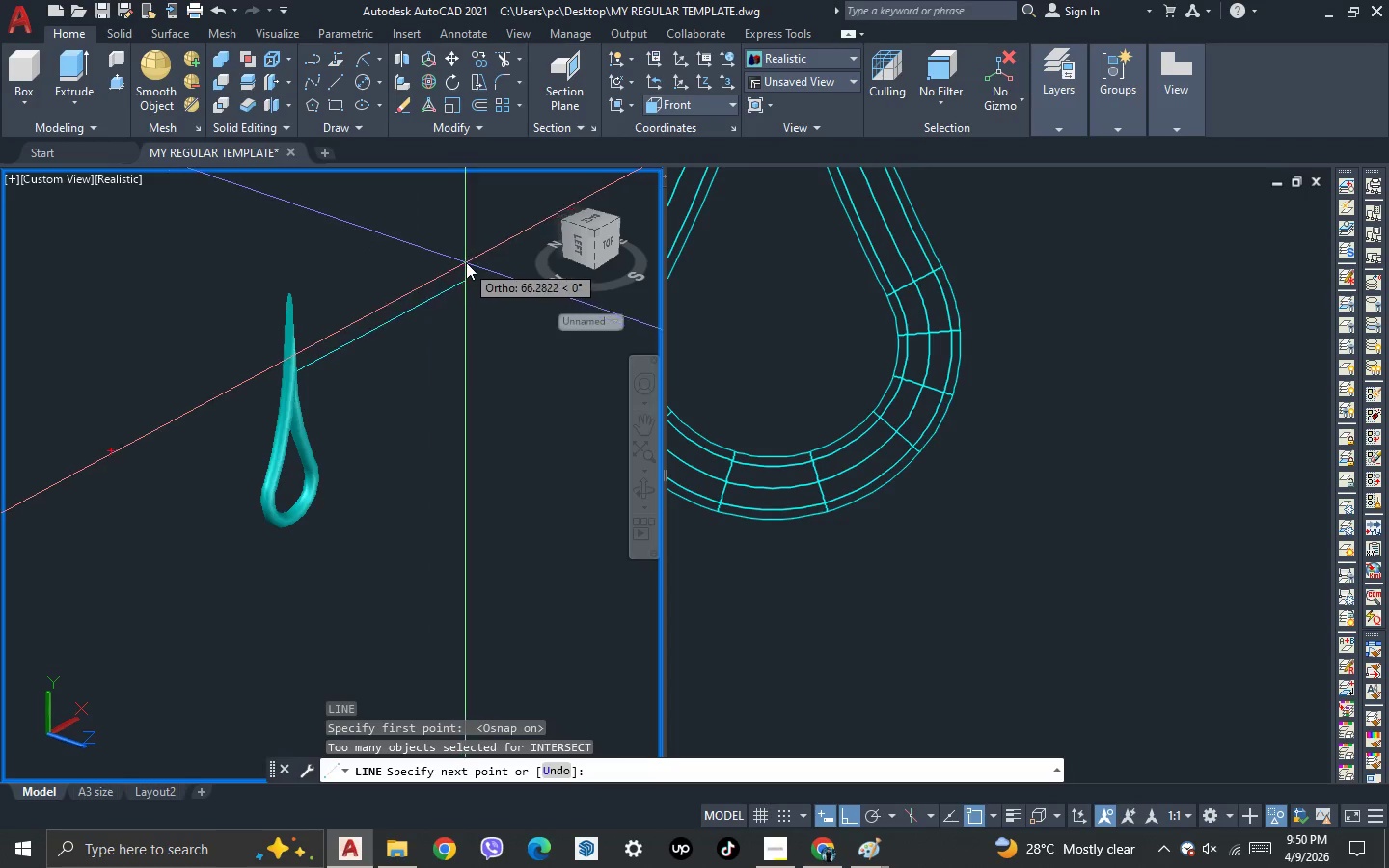 
left_click([466, 262])
 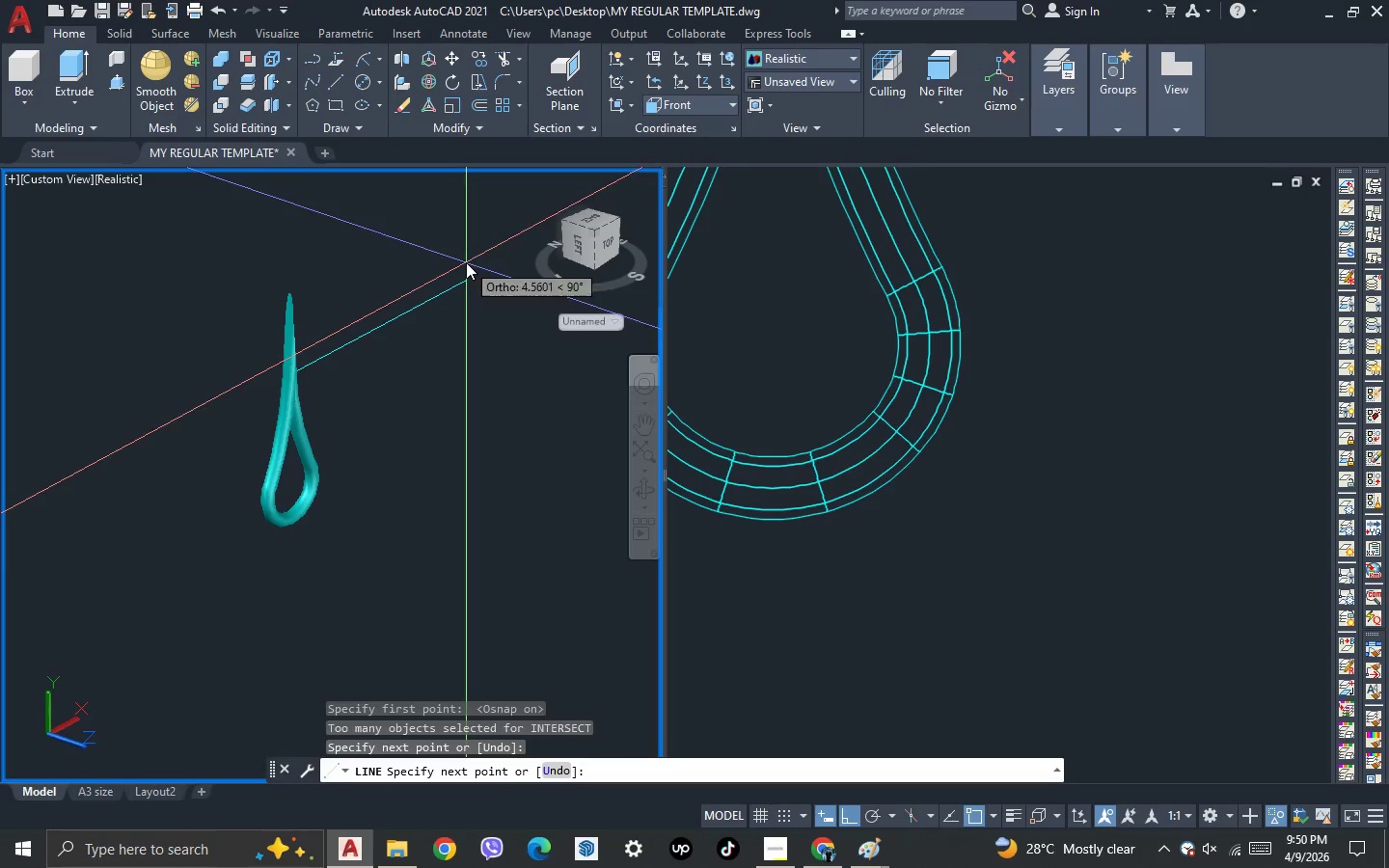 
key(Escape)
 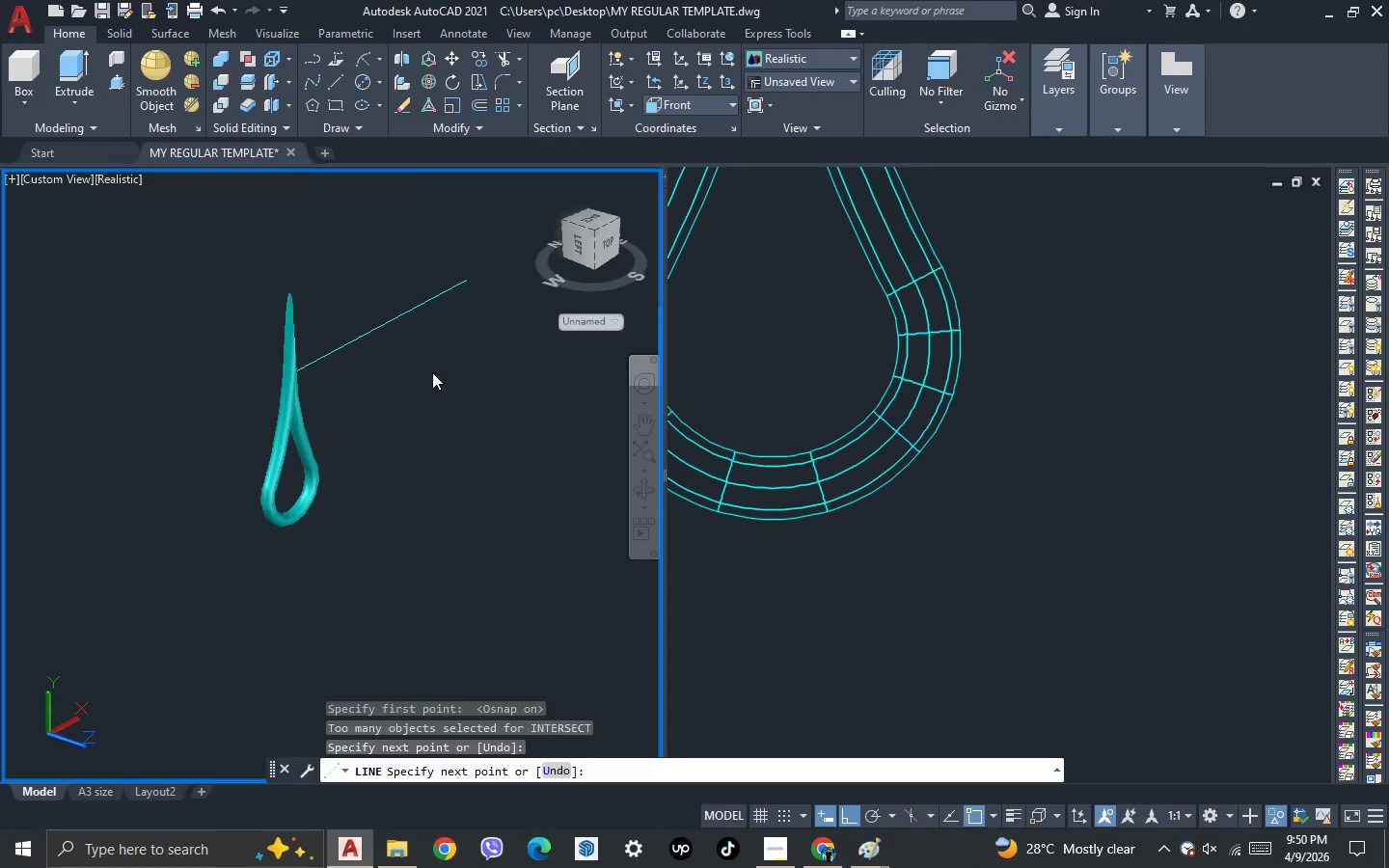 
left_click_drag(start_coordinate=[432, 372], to_coordinate=[407, 343])
 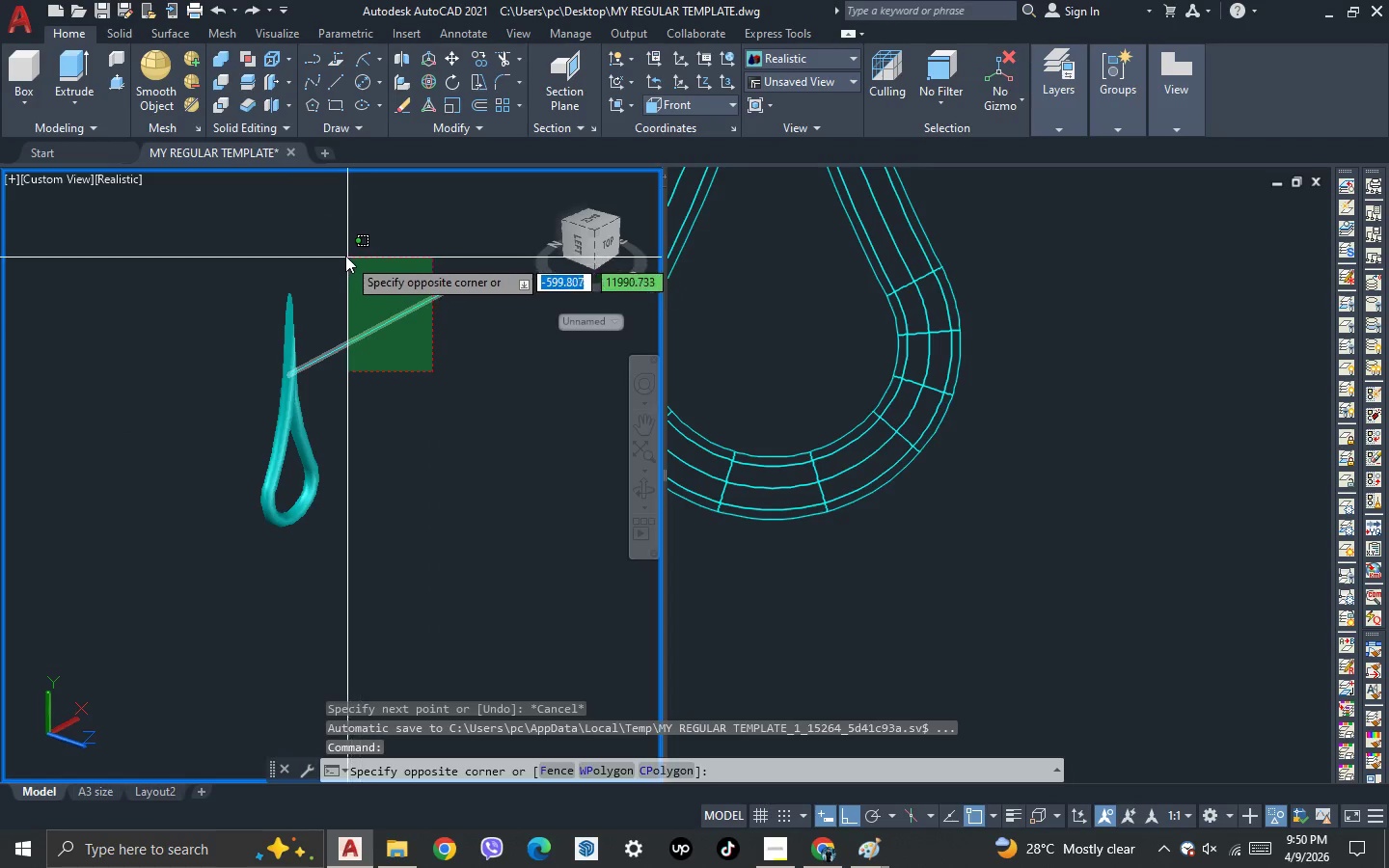 
left_click([337, 250])
 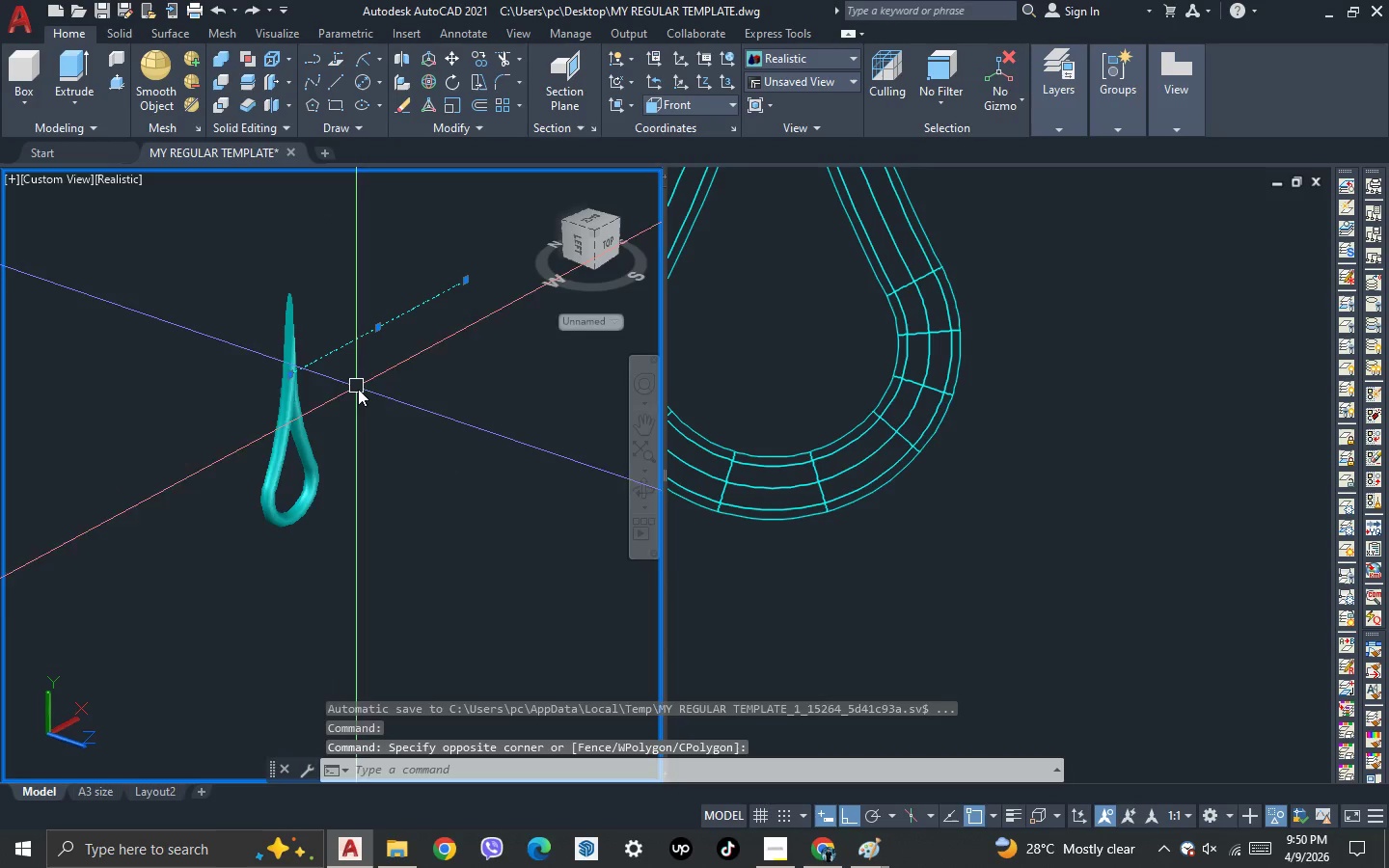 
key(M)
 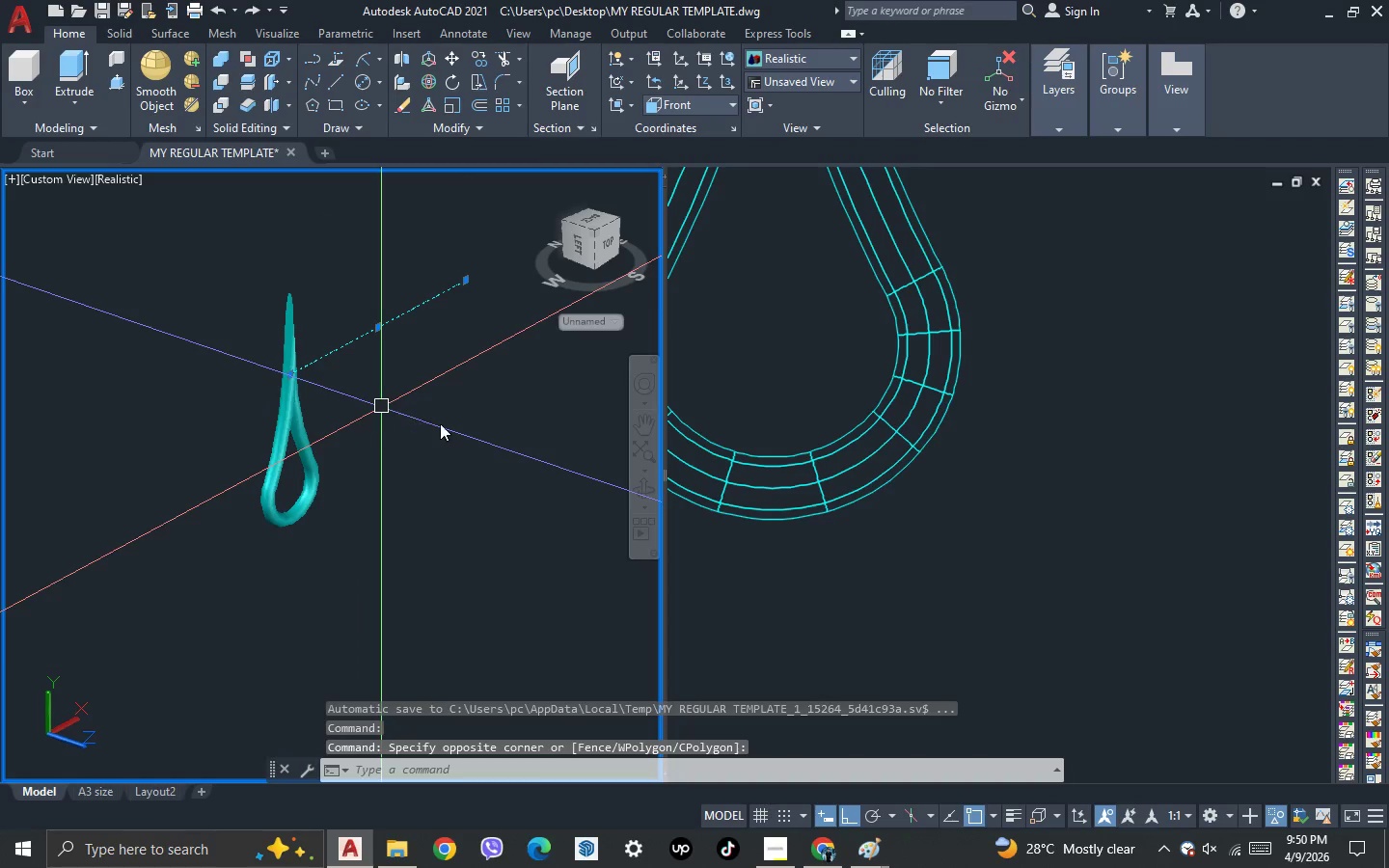 
key(Space)
 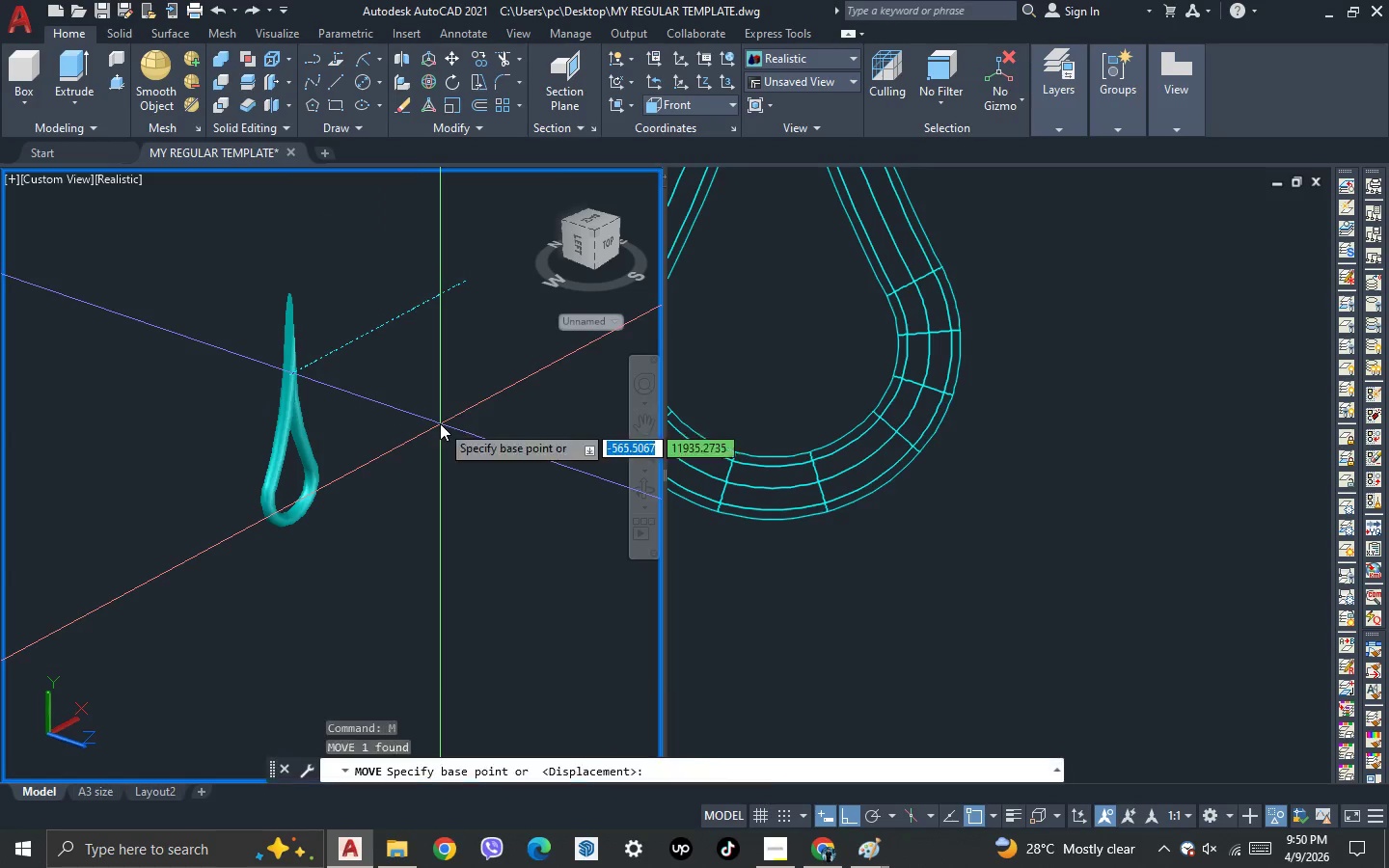 
left_click([440, 423])
 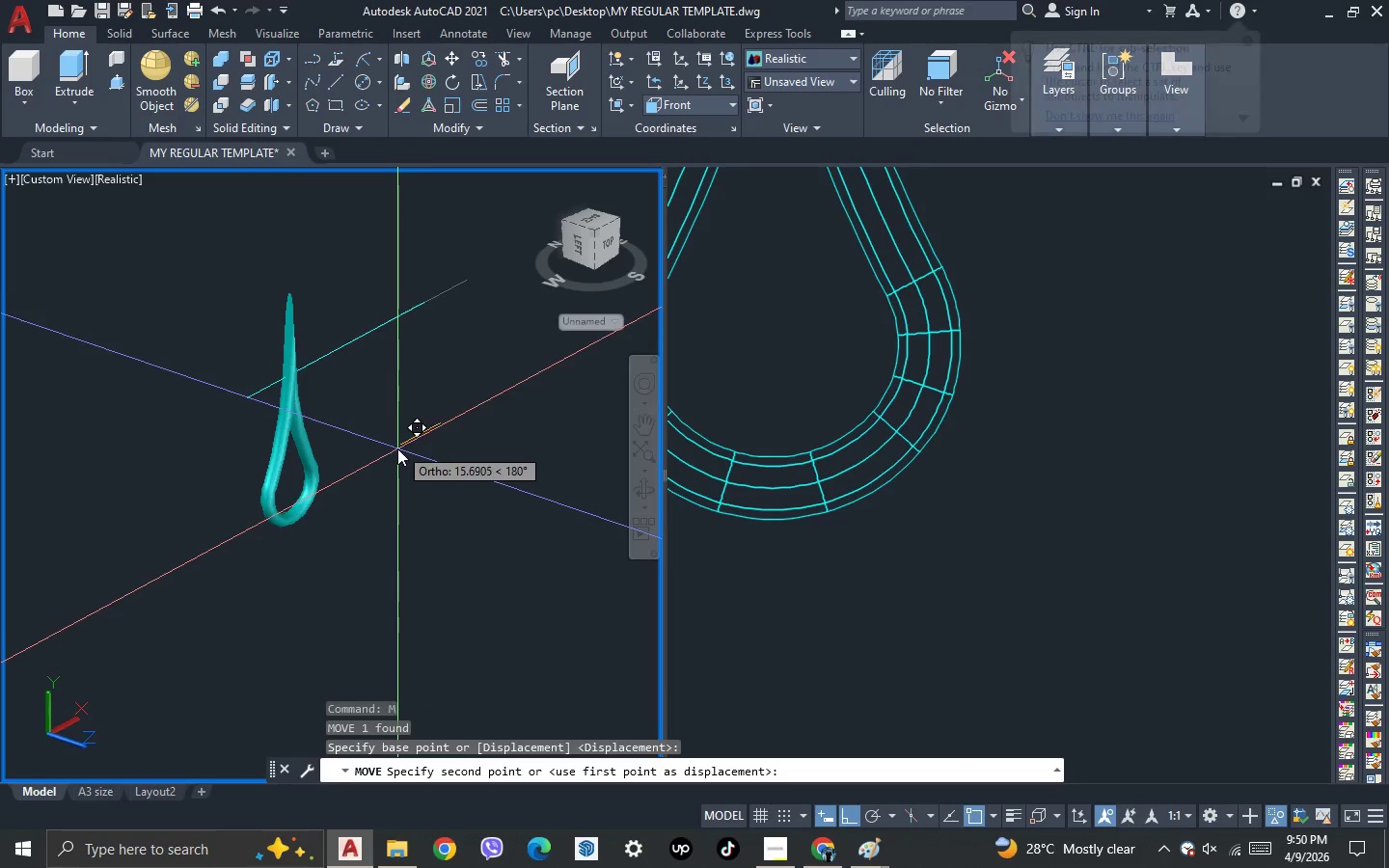 
left_click([397, 448])
 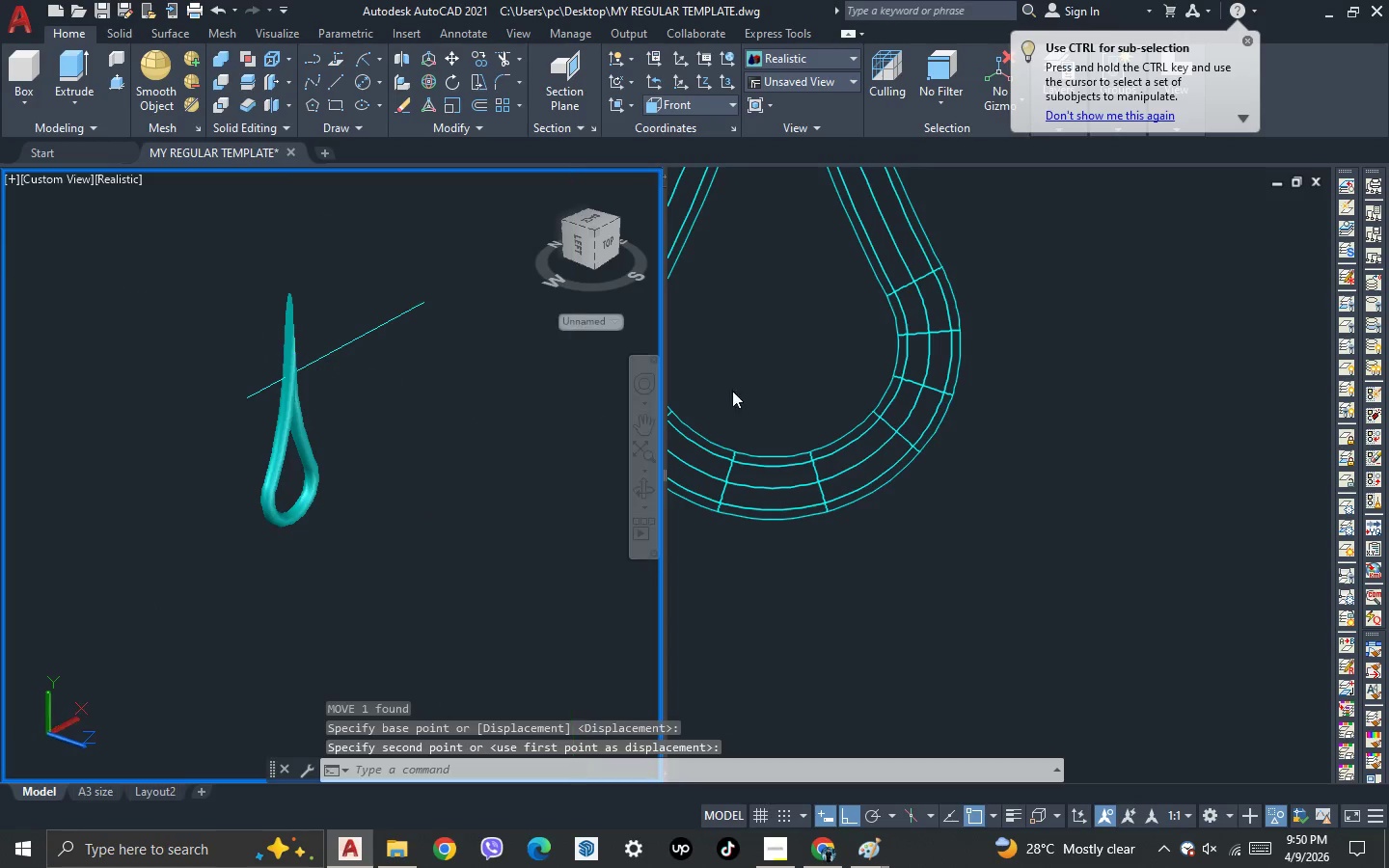 
left_click([780, 349])
 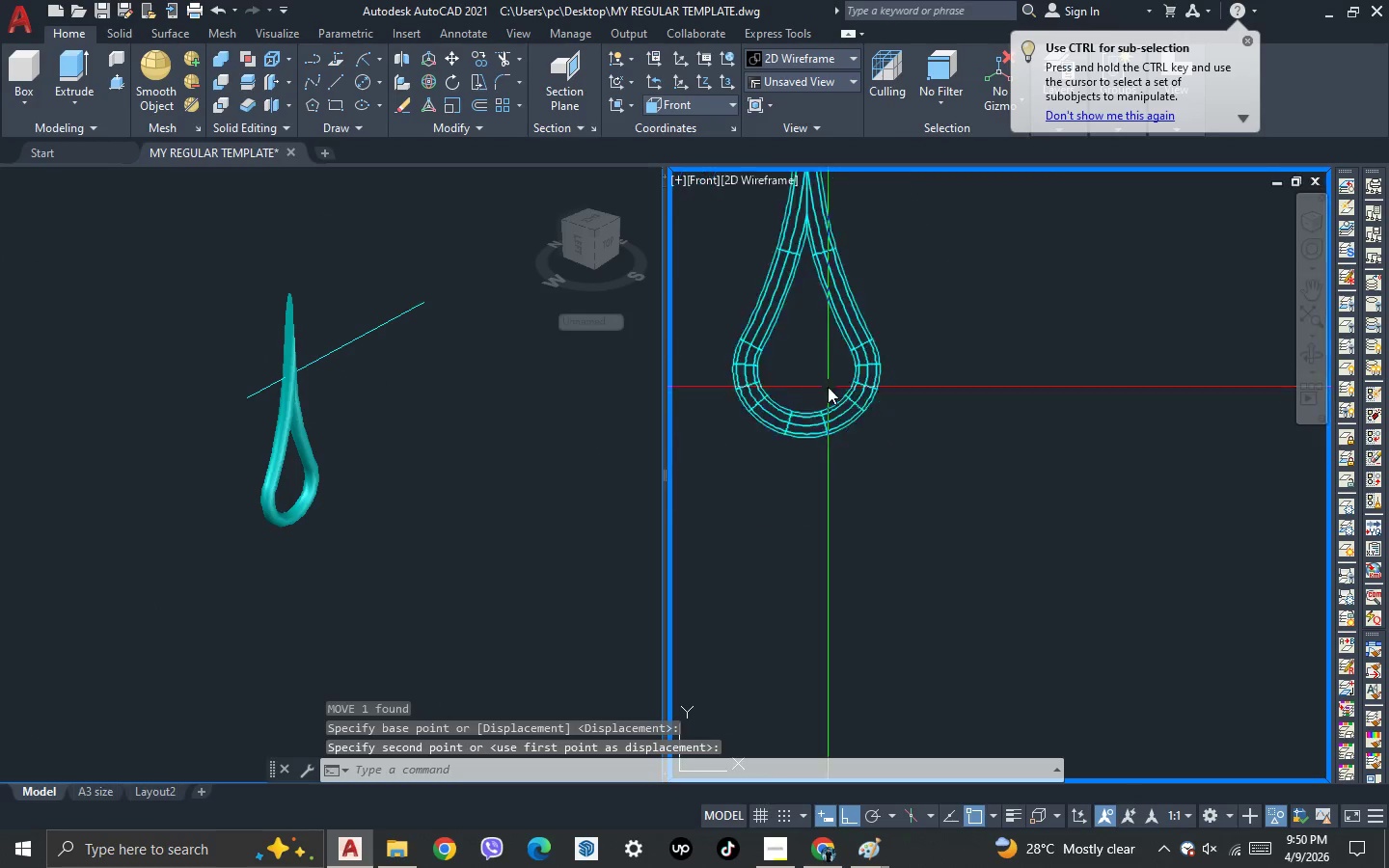 
left_click_drag(start_coordinate=[879, 334], to_coordinate=[876, 313])
 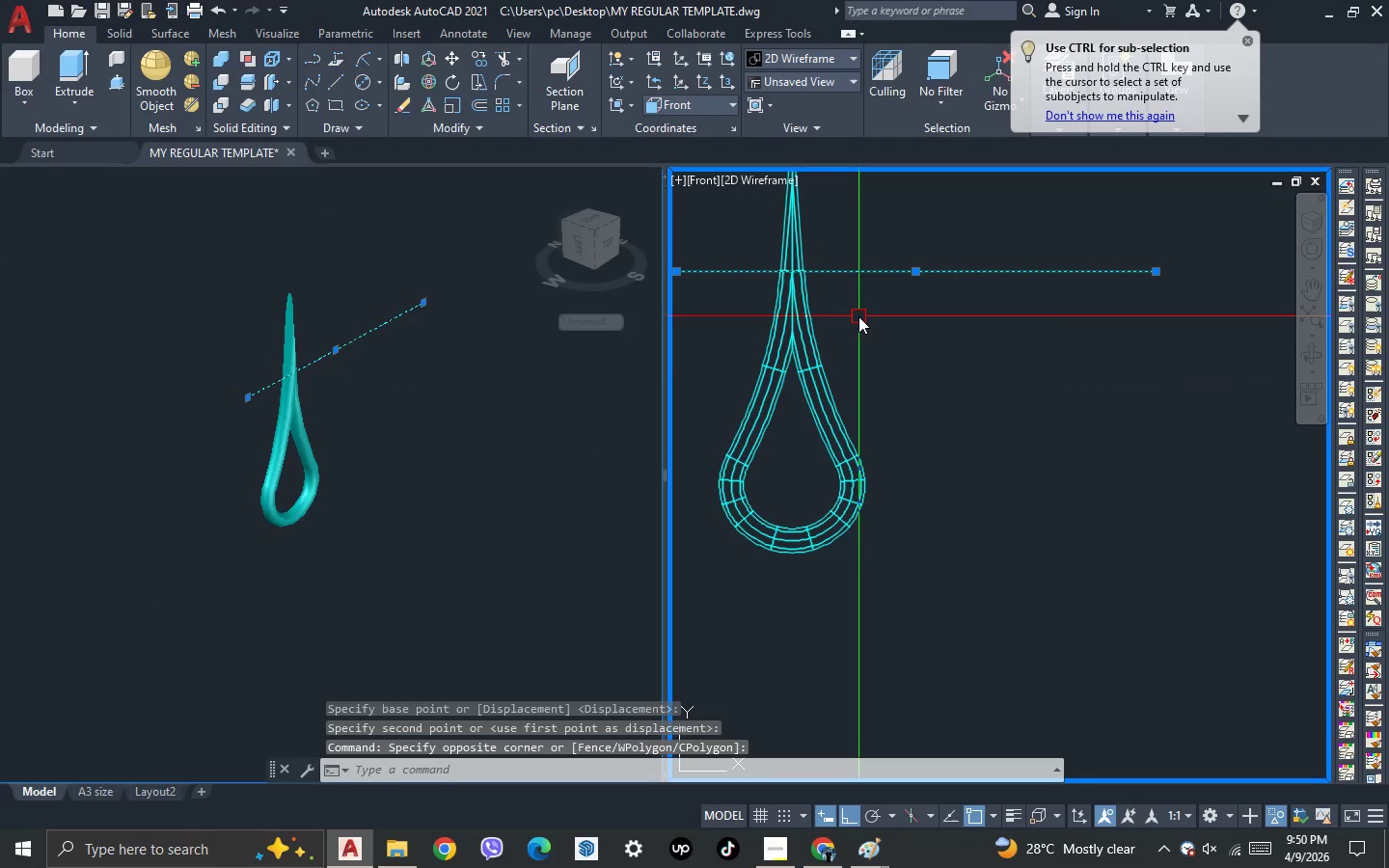 
scroll: coordinate [836, 350], scroll_direction: down, amount: 2.0
 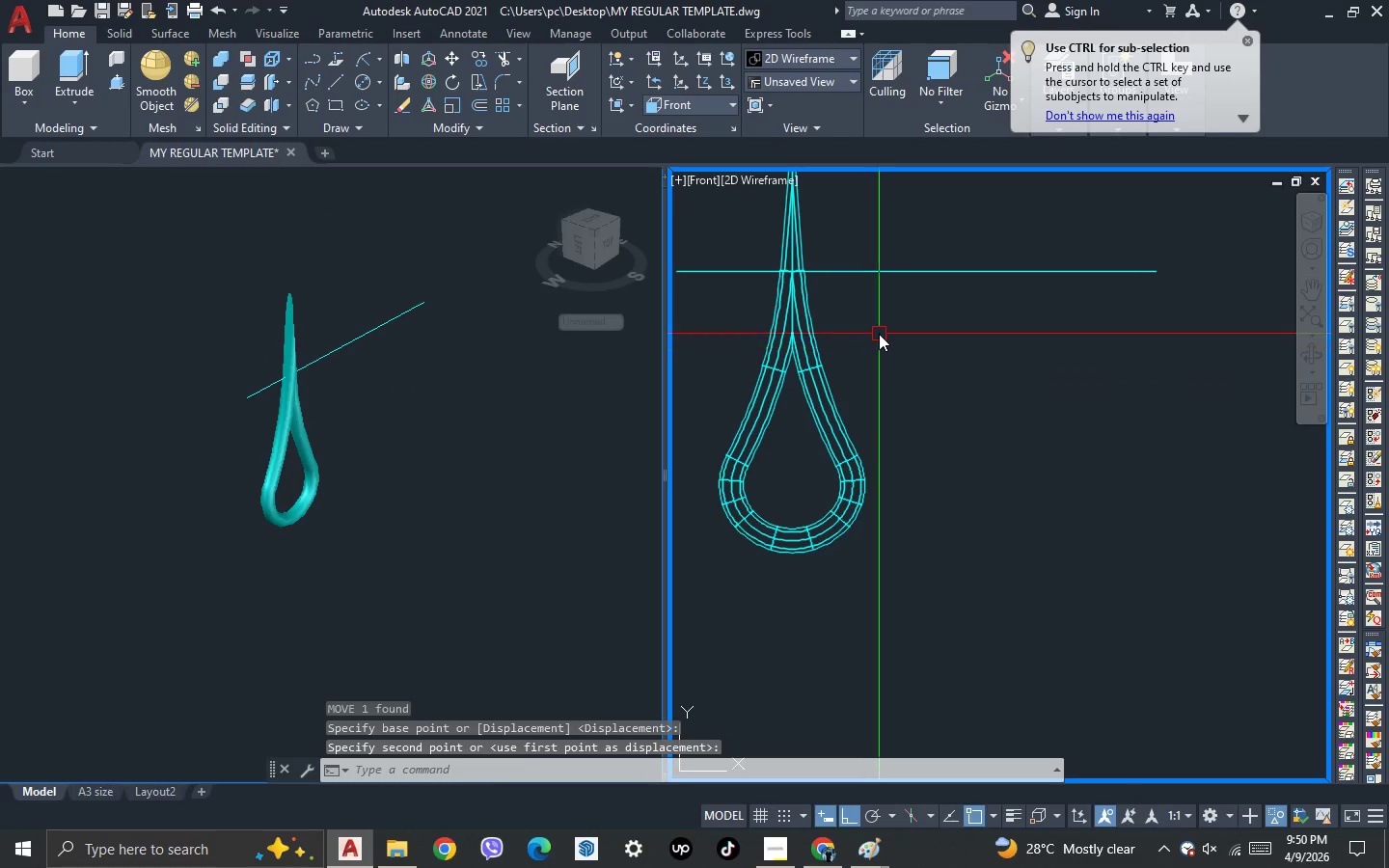 
key(M)
 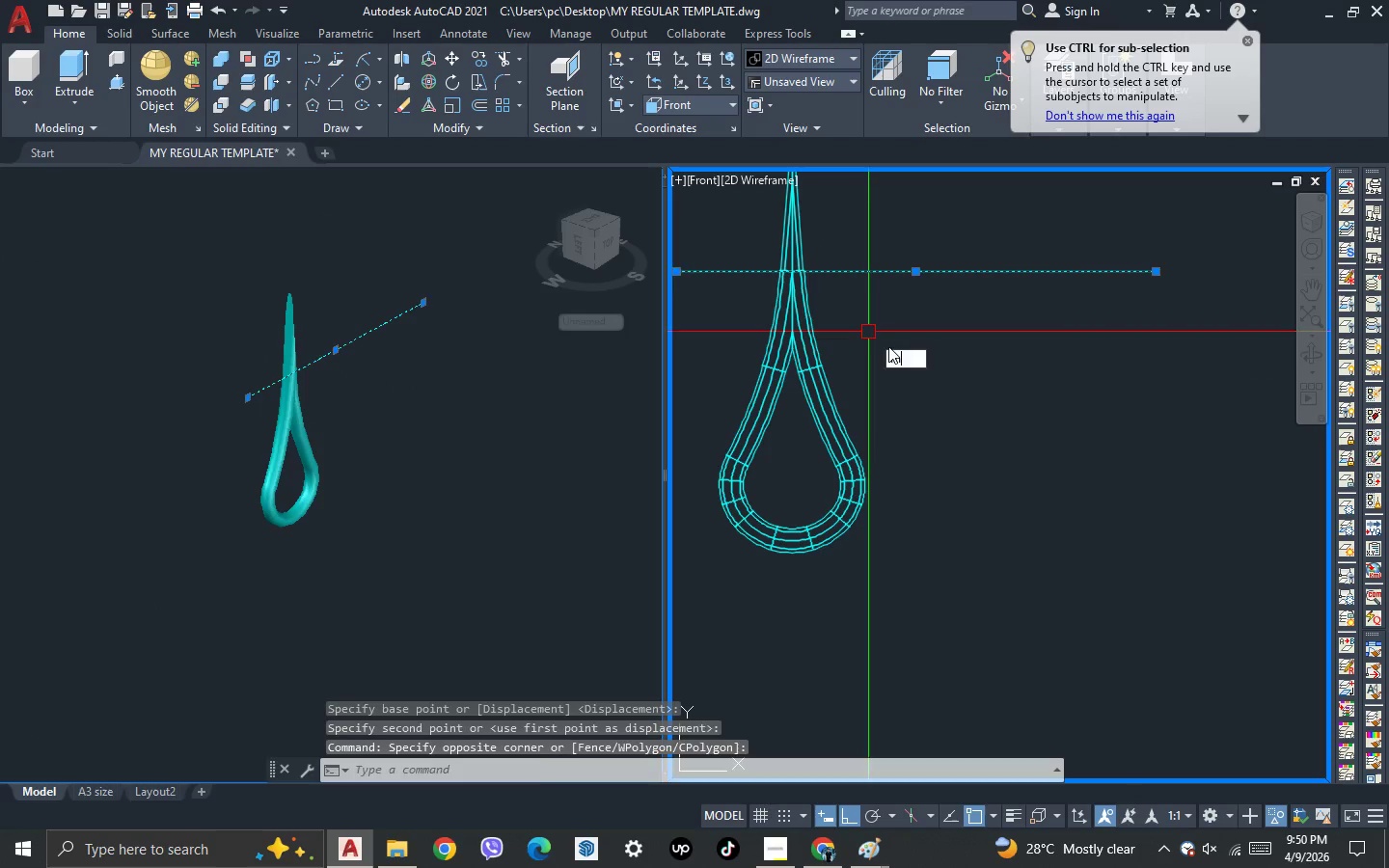 
key(Space)
 